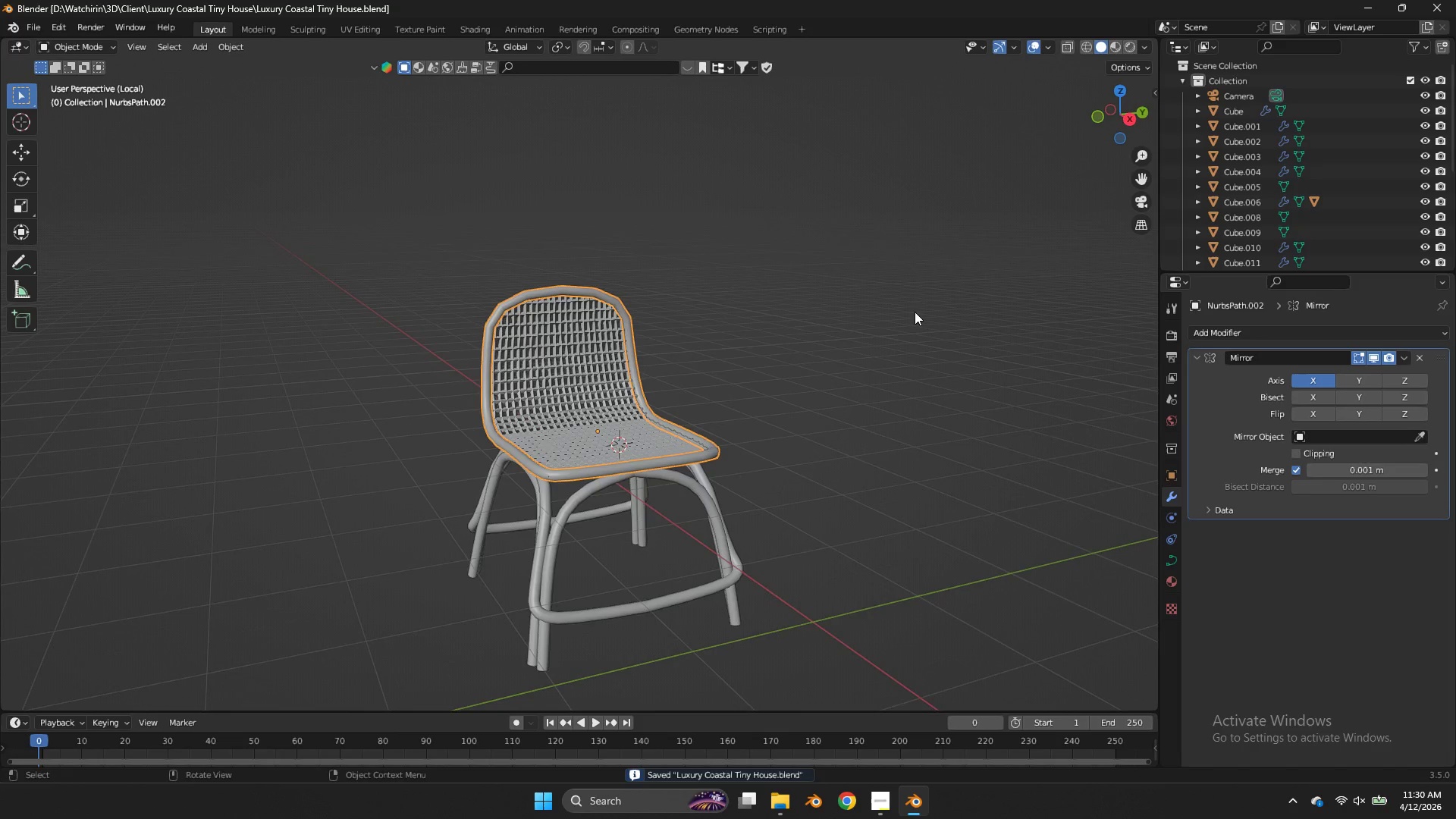 
key(Control+ControlLeft)
 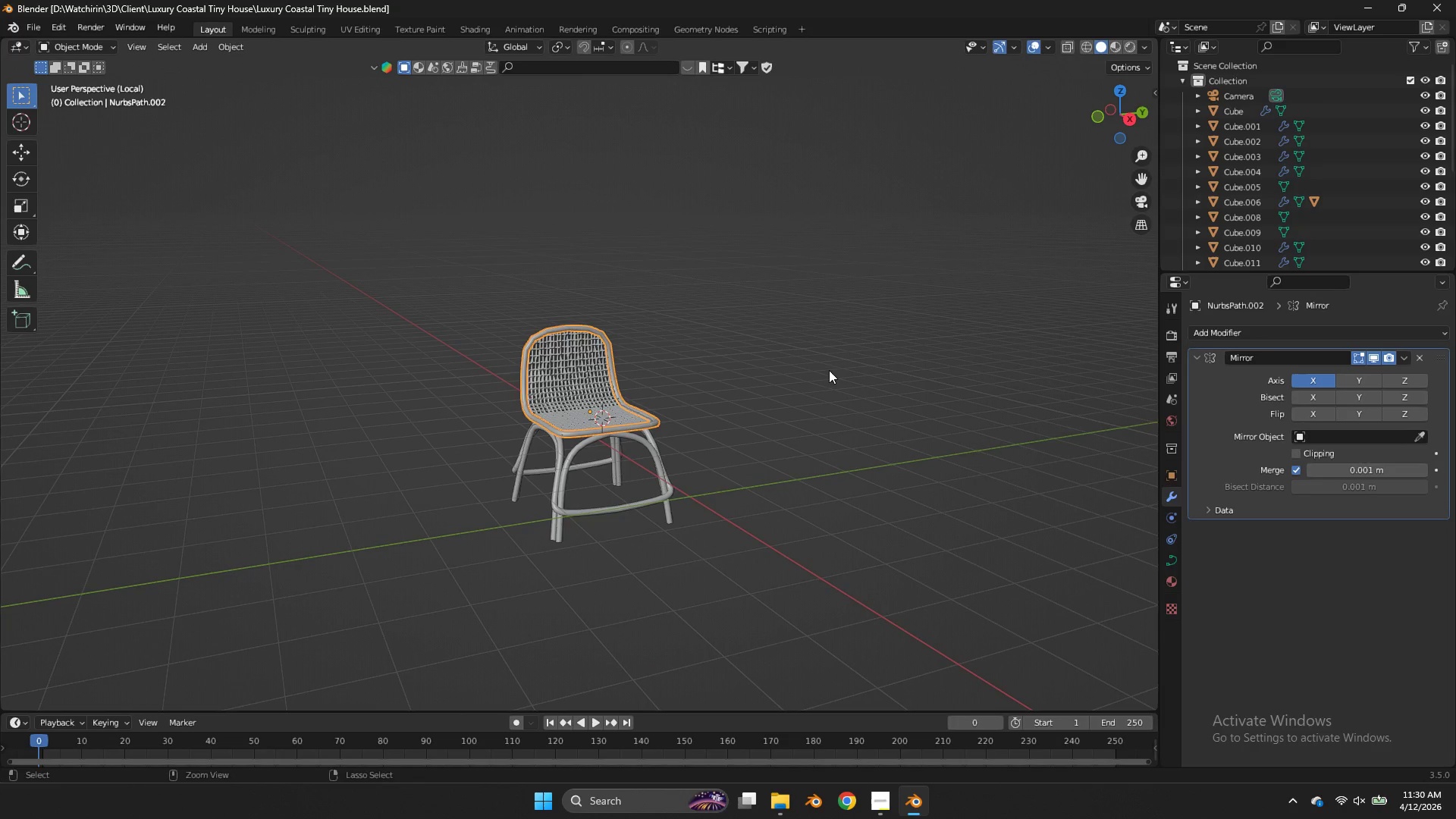 
key(Control+S)
 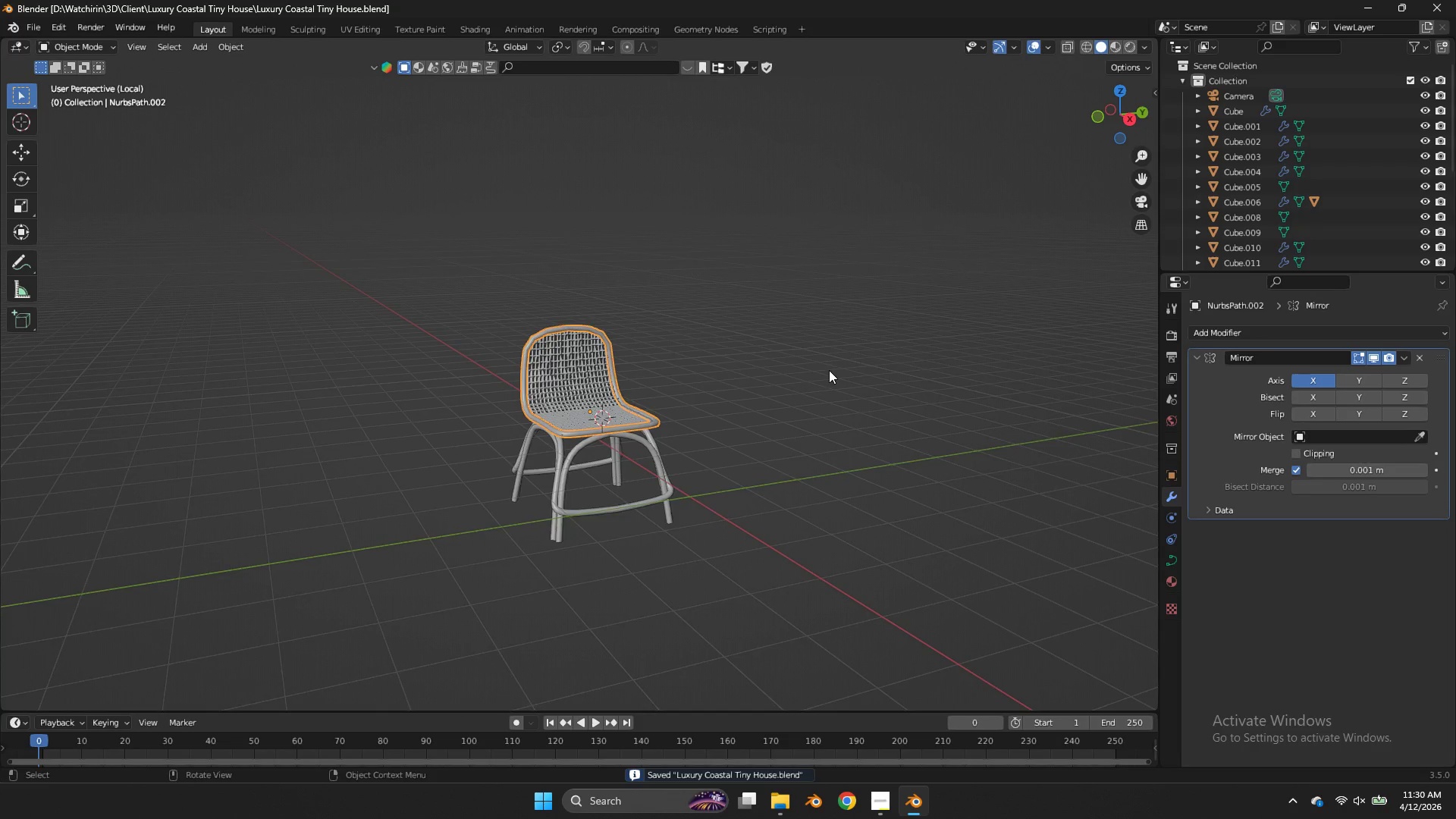 
scroll: coordinate [829, 370], scroll_direction: down, amount: 11.0
 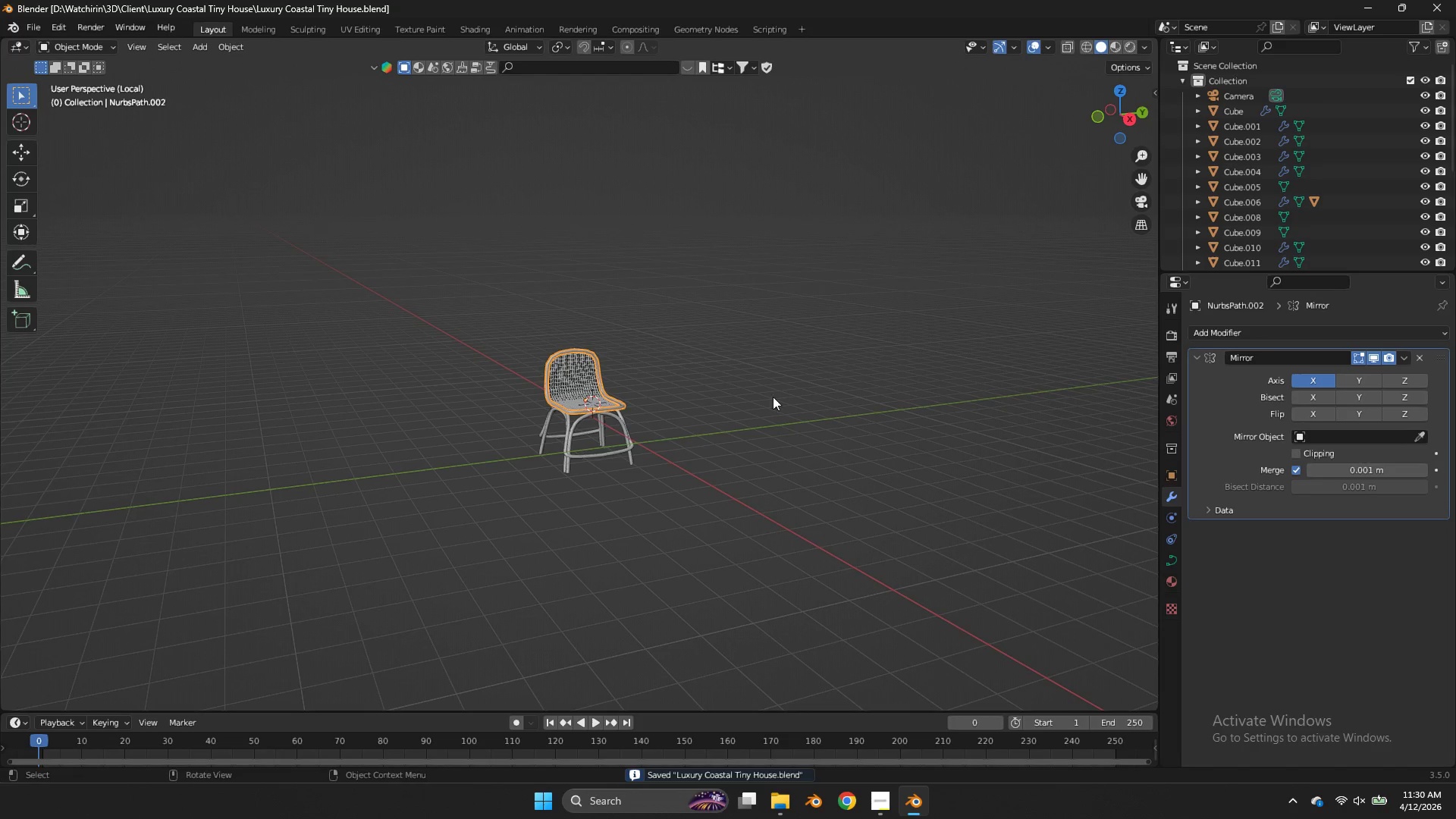 
left_click_drag(start_coordinate=[667, 417], to_coordinate=[502, 482])
 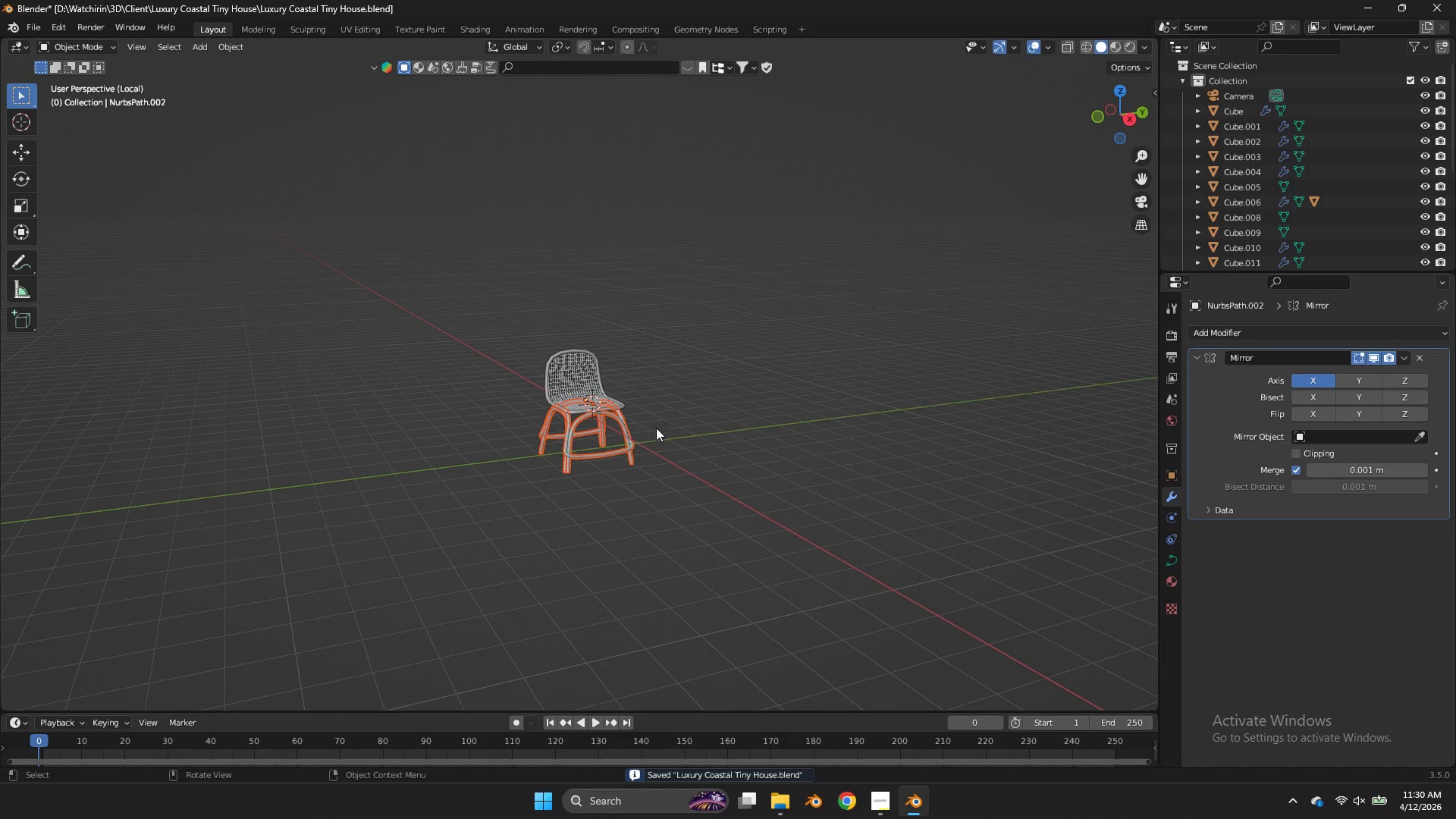 
left_click_drag(start_coordinate=[656, 428], to_coordinate=[497, 475])
 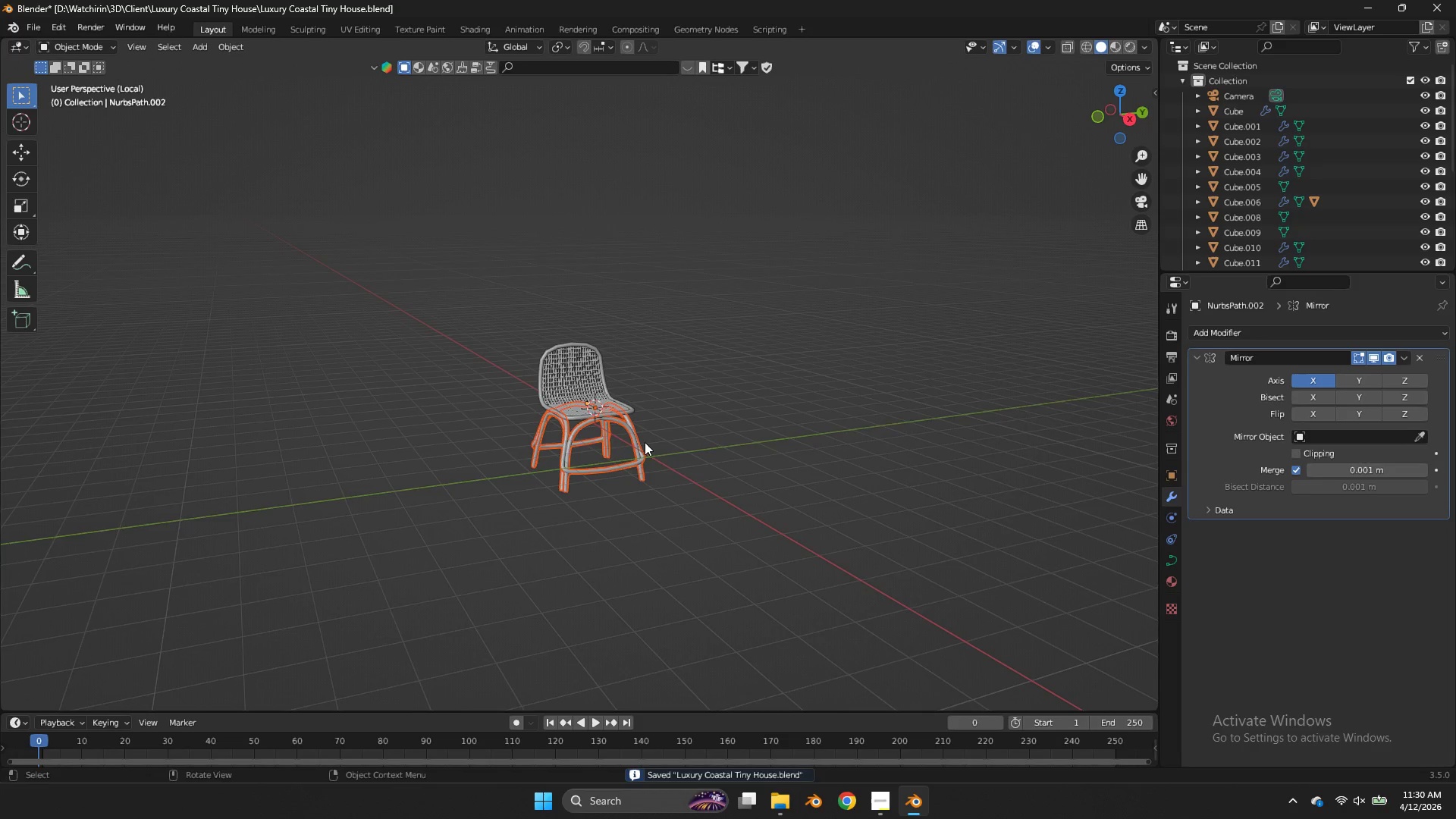 
hold_key(key=ControlLeft, duration=0.44)
left_click([651, 457])
 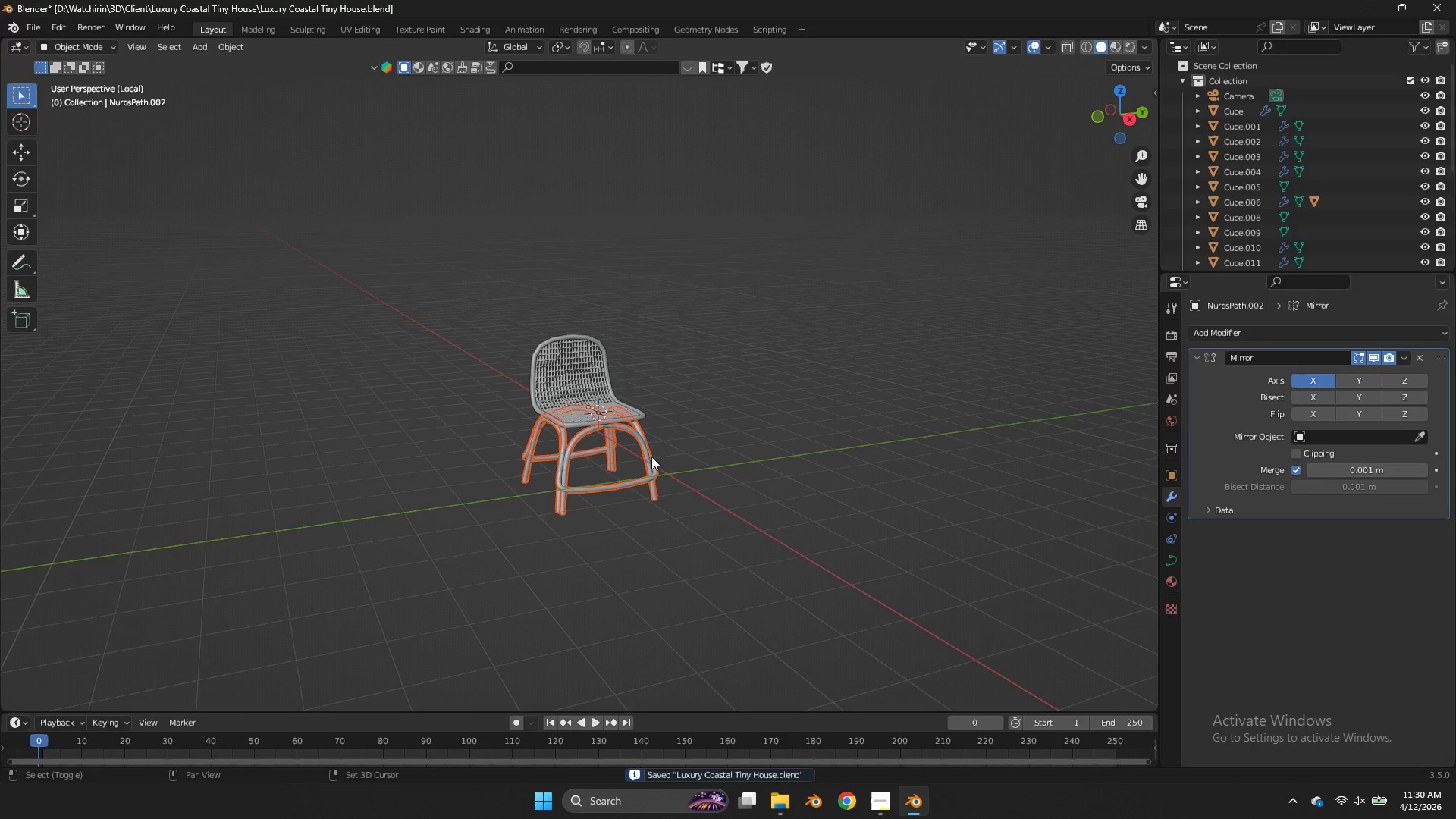 
scroll: coordinate [645, 442], scroll_direction: up, amount: 2.0
 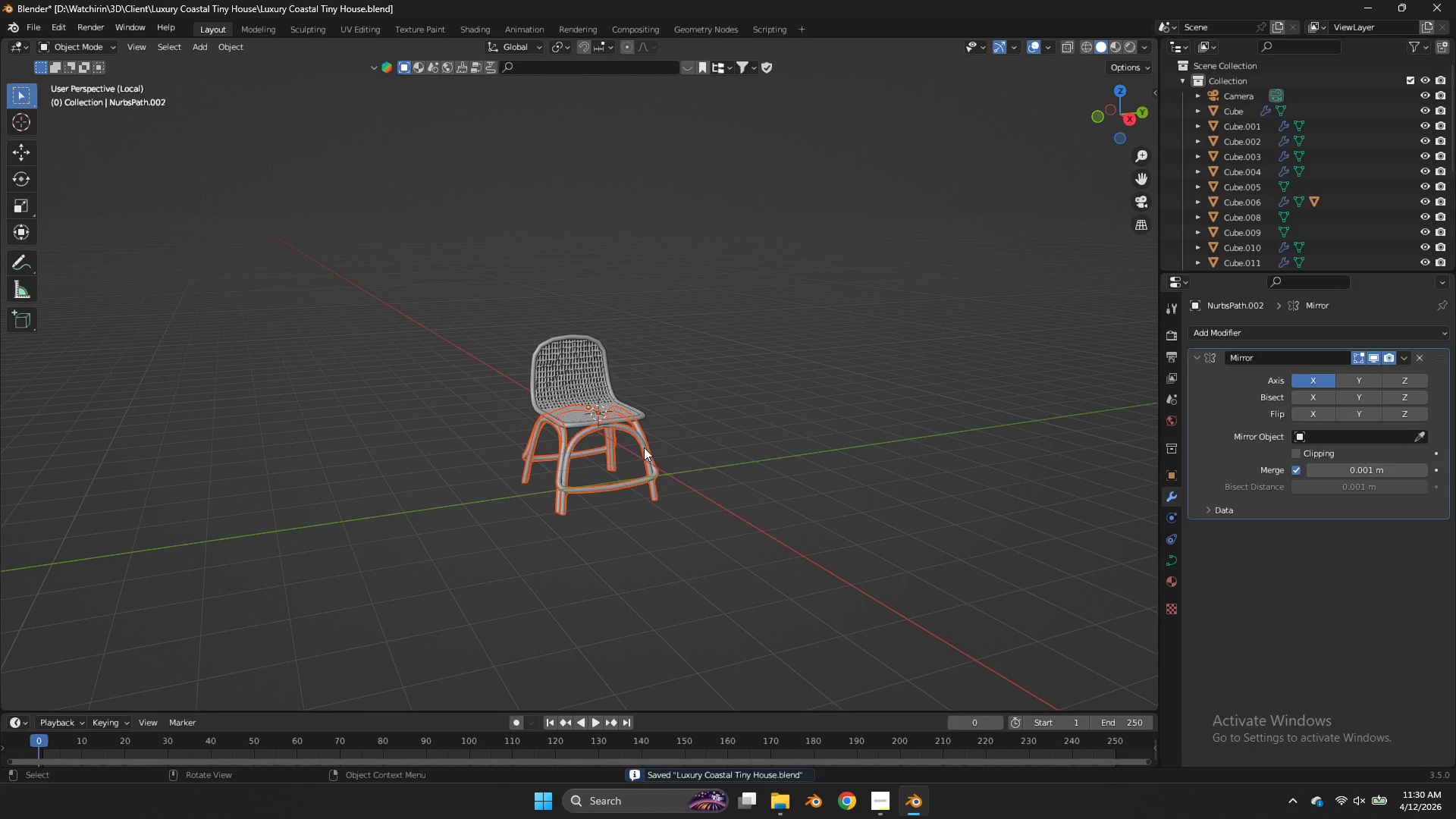 
hold_key(key=ShiftLeft, duration=0.38)
left_click([651, 457])
 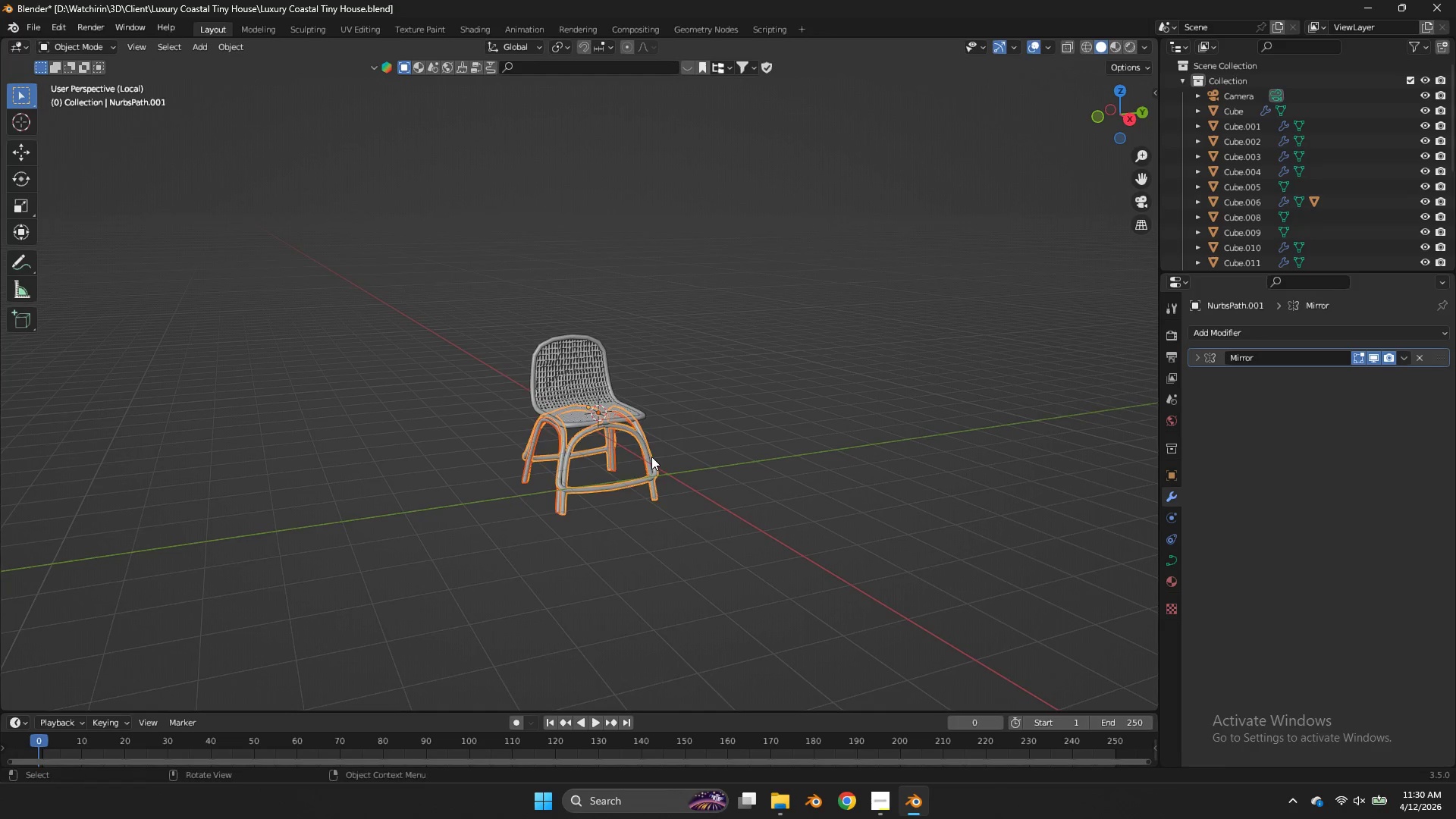 
right_click([651, 457])
 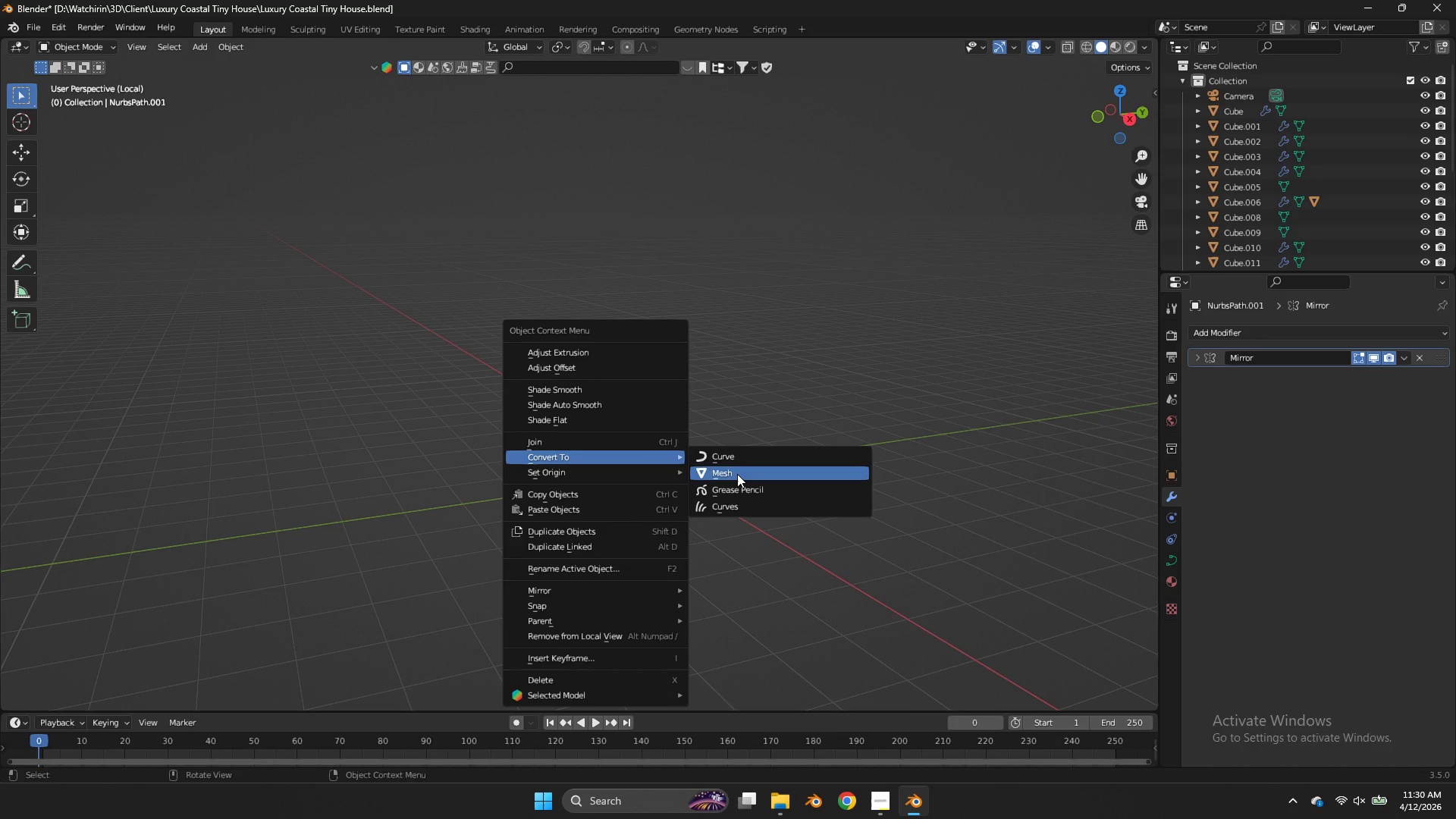 
left_click([737, 474])
 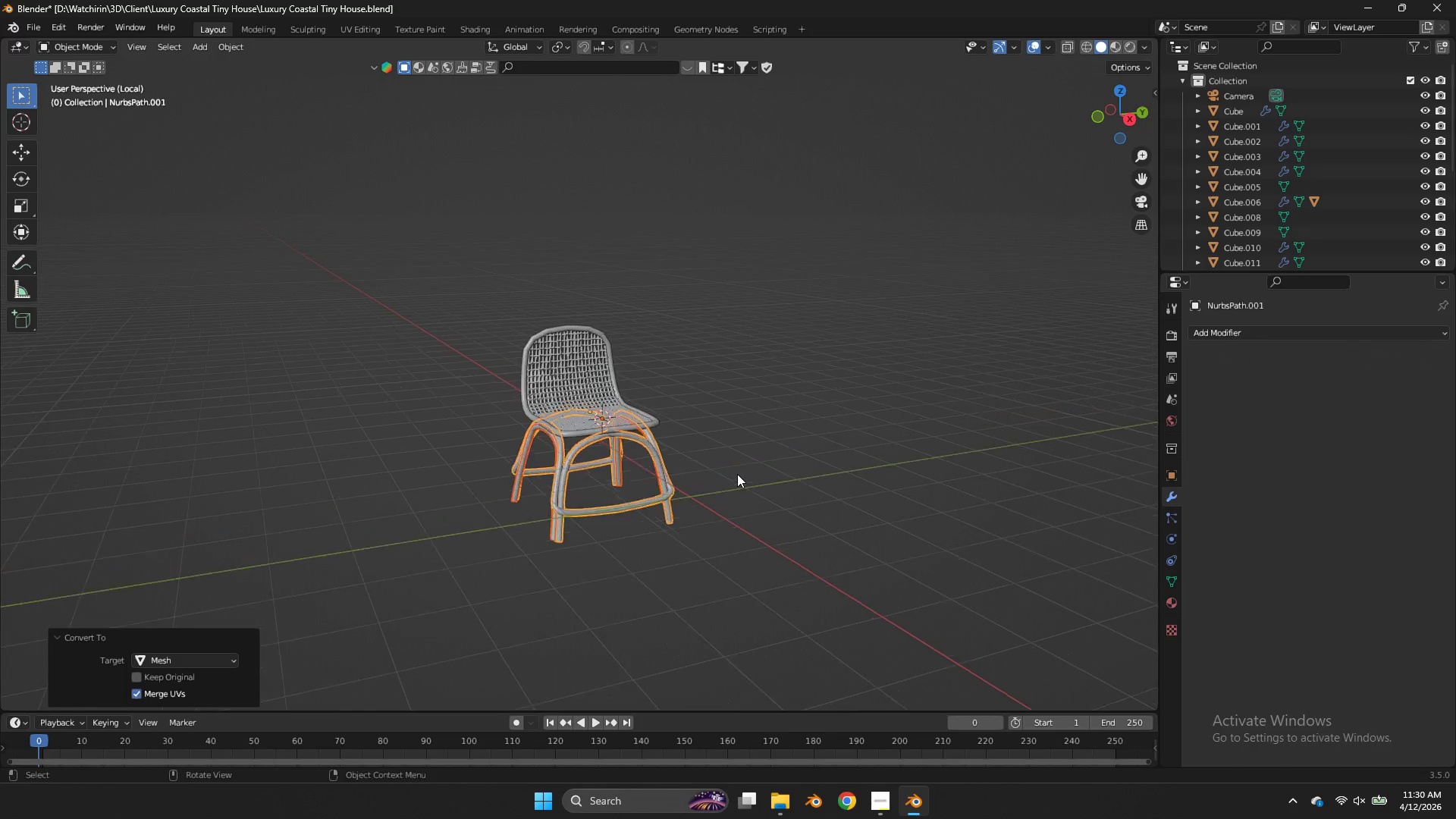 
key(Tab)
 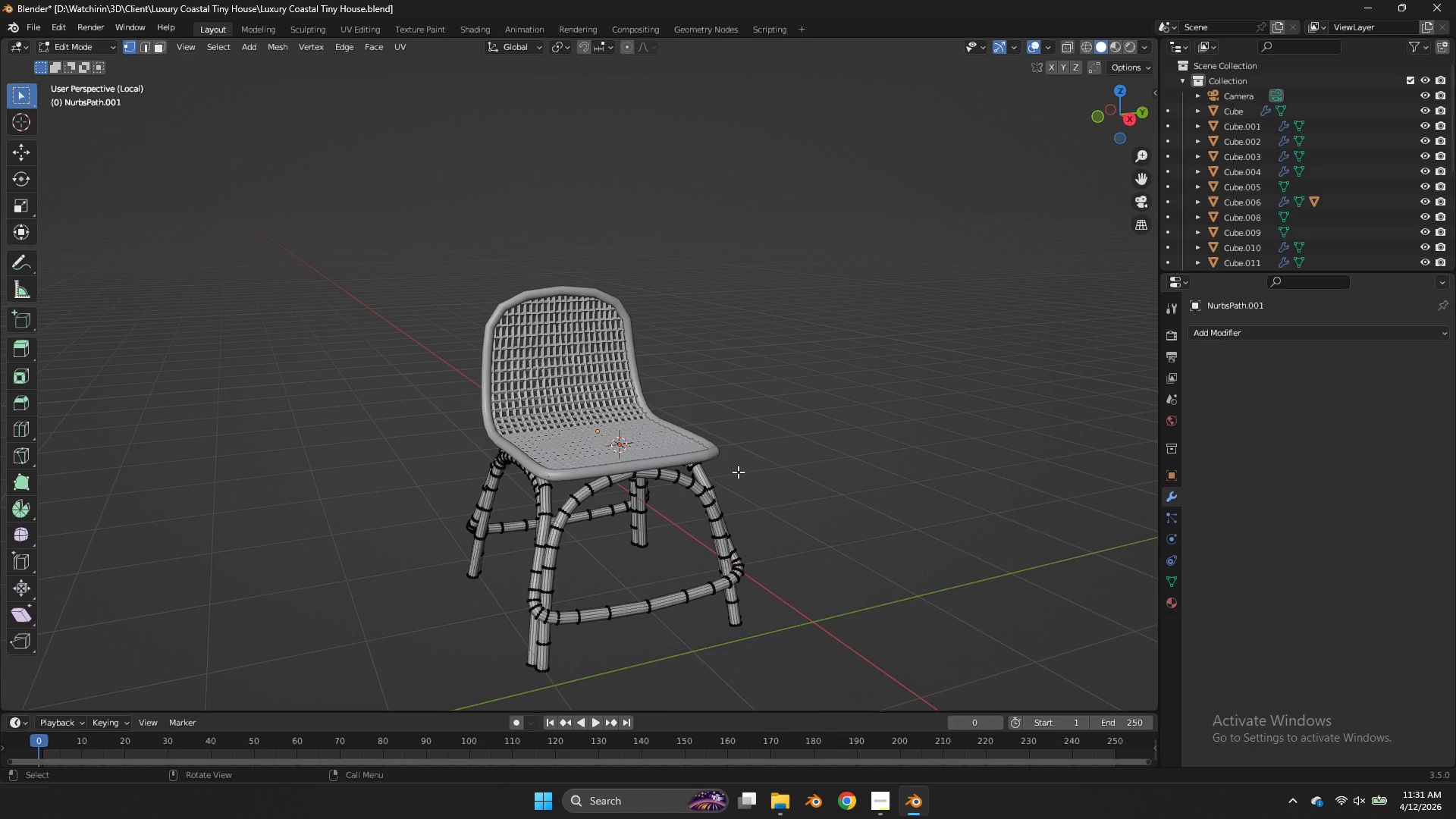 
scroll: coordinate [737, 474], scroll_direction: up, amount: 4.0
 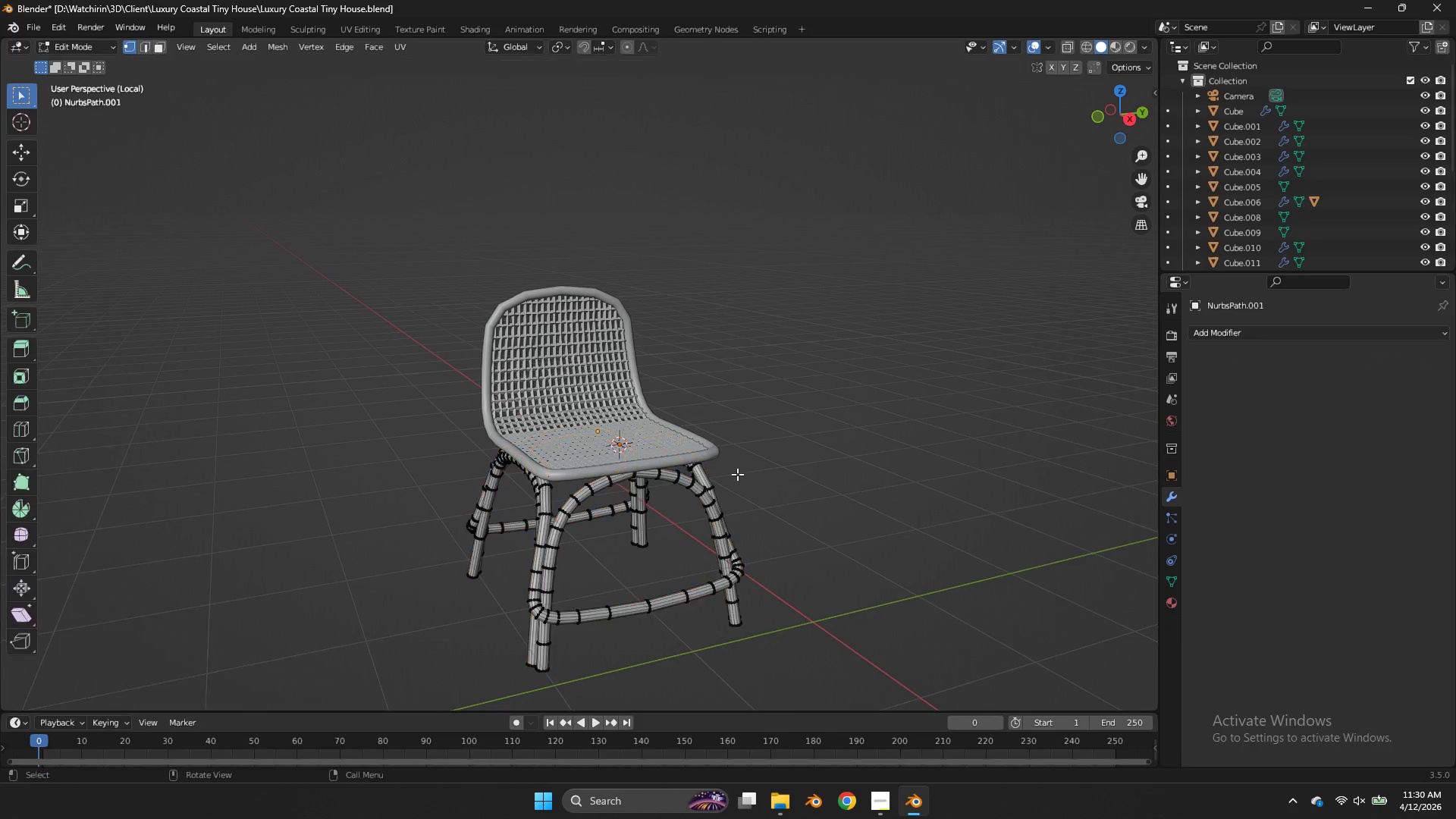 
key(Control+Z)
 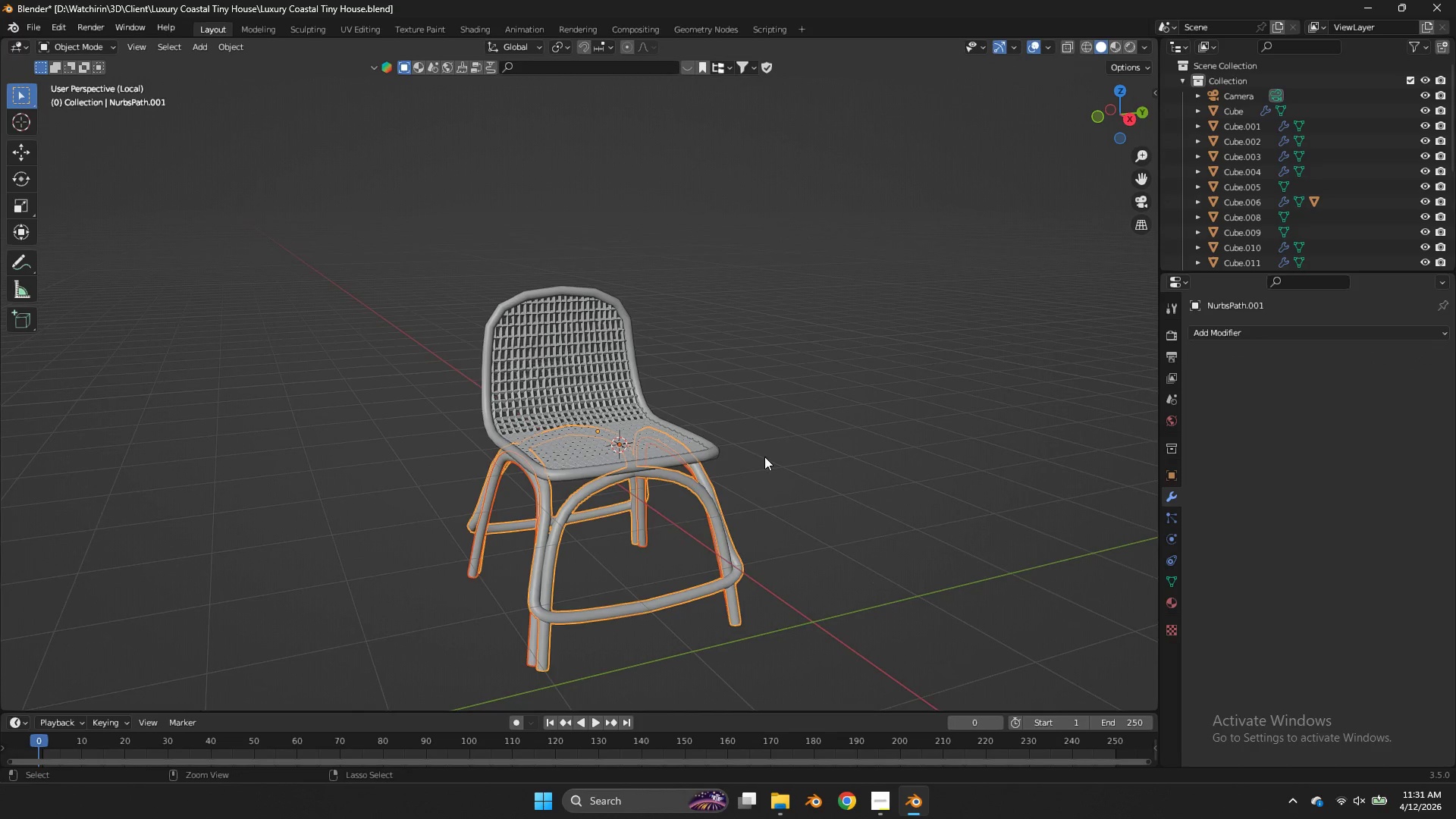 
scroll: coordinate [738, 472], scroll_direction: none, amount: 0.0
 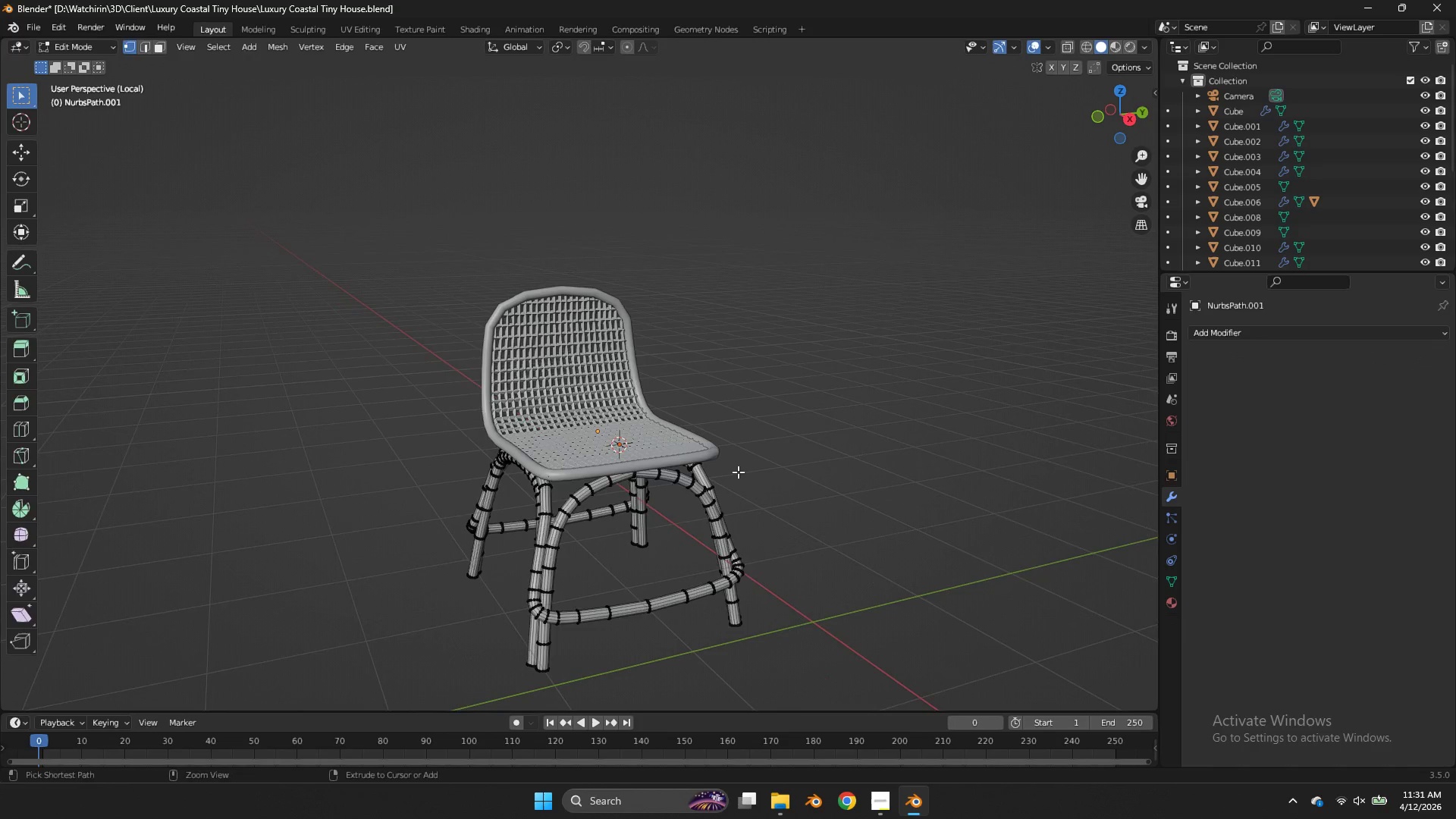 
key(Control+Z)
 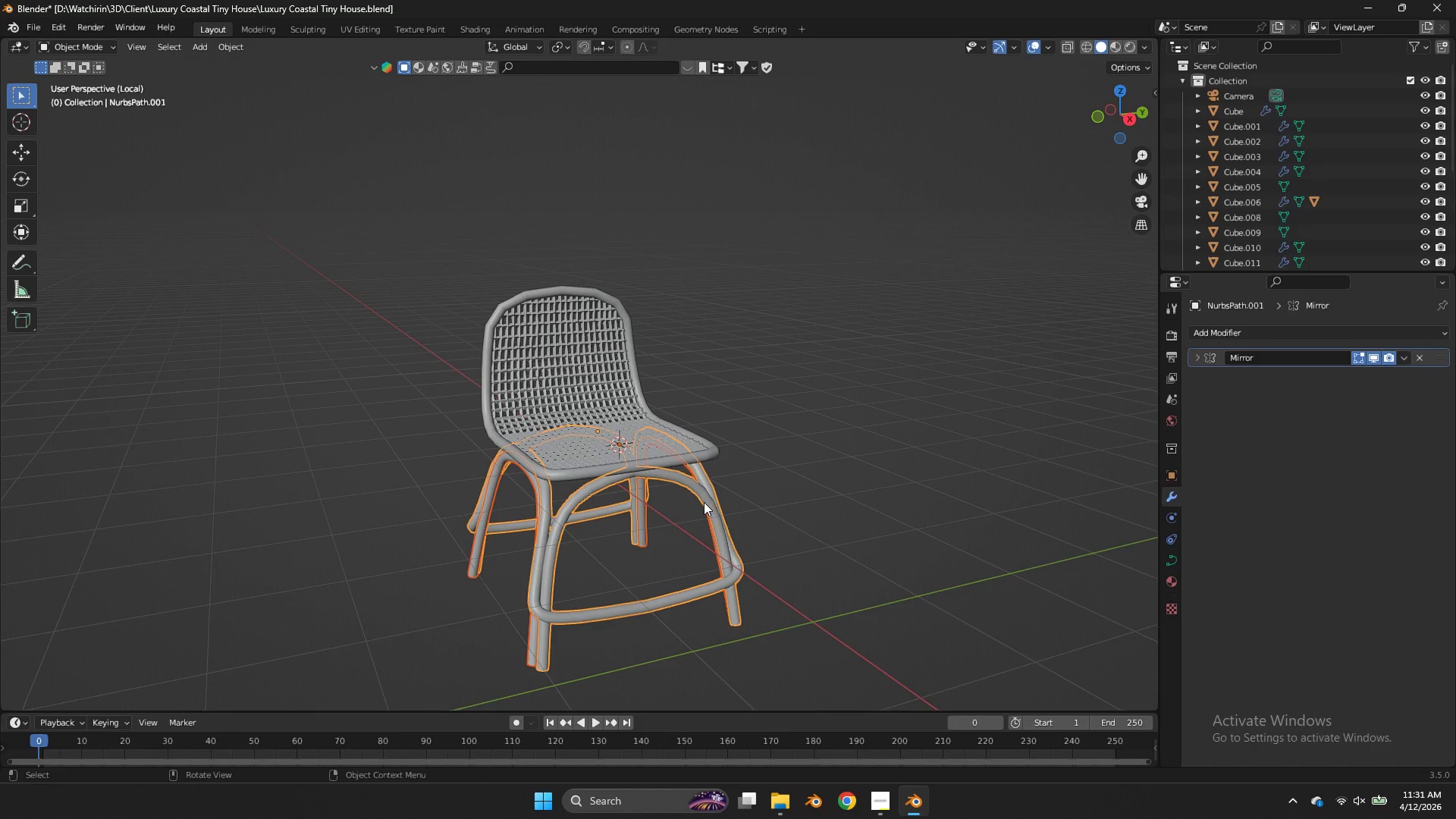 
left_click([704, 502])
 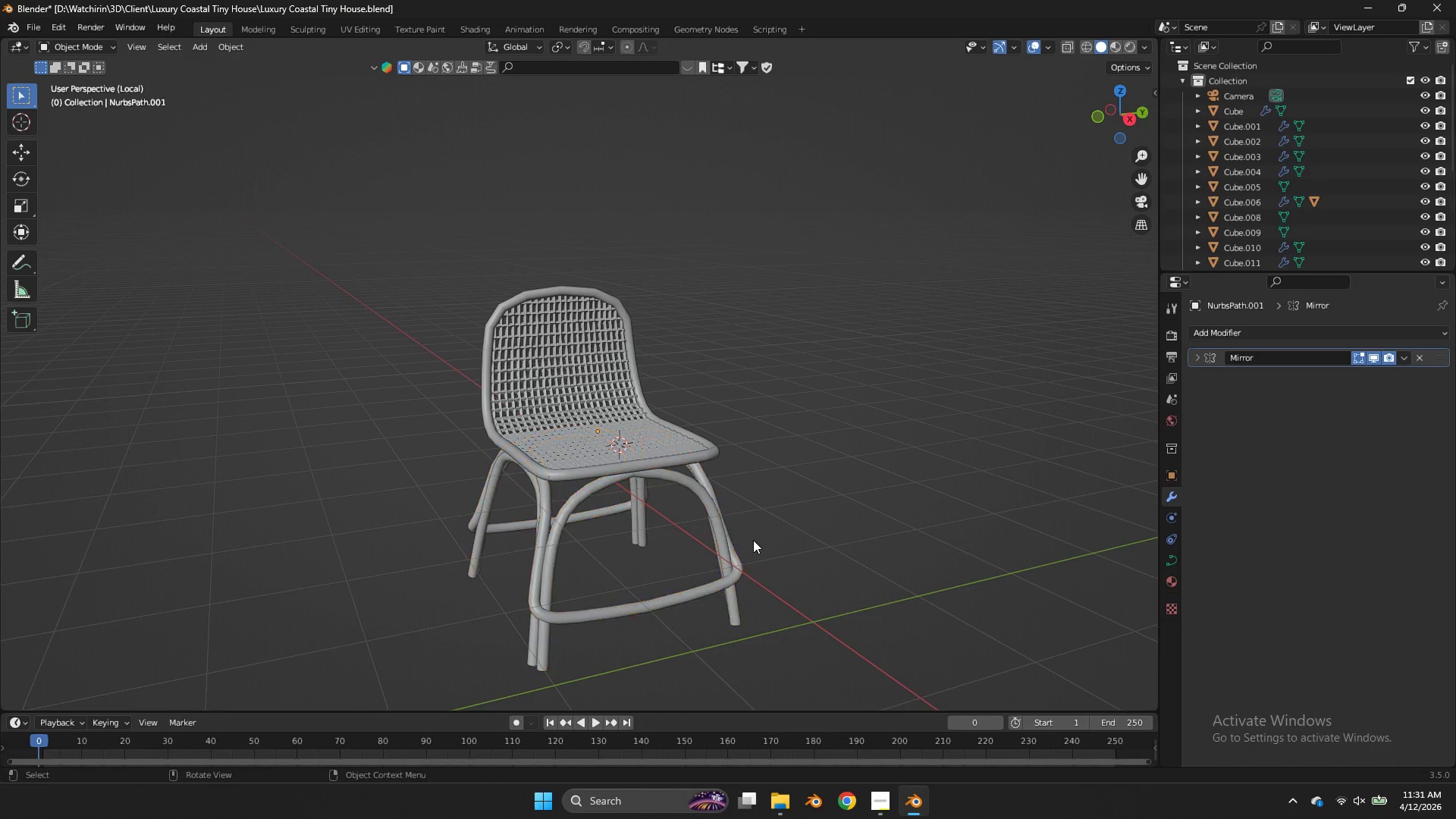 
double_click([745, 564])
 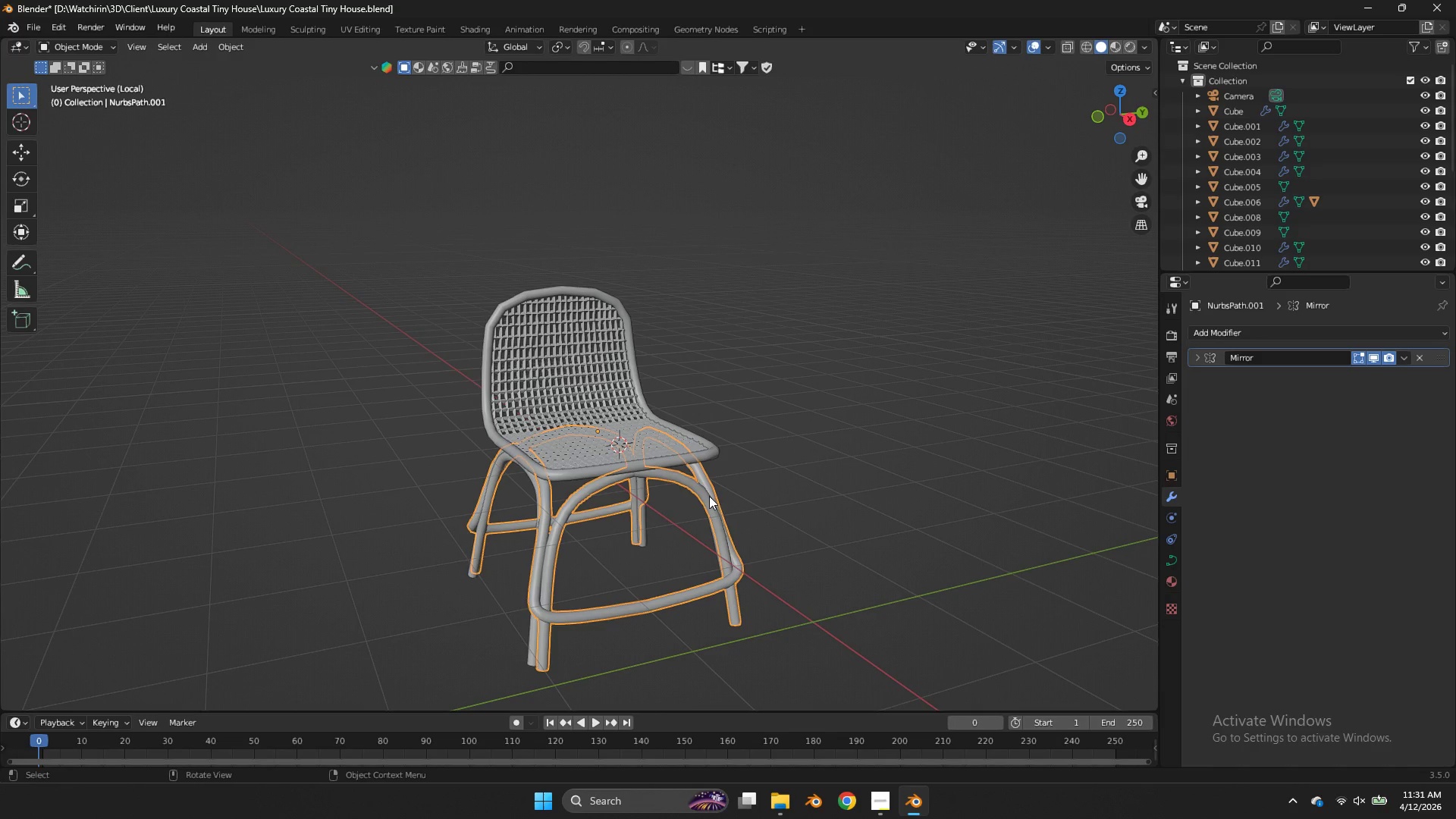 
left_click([726, 516])
 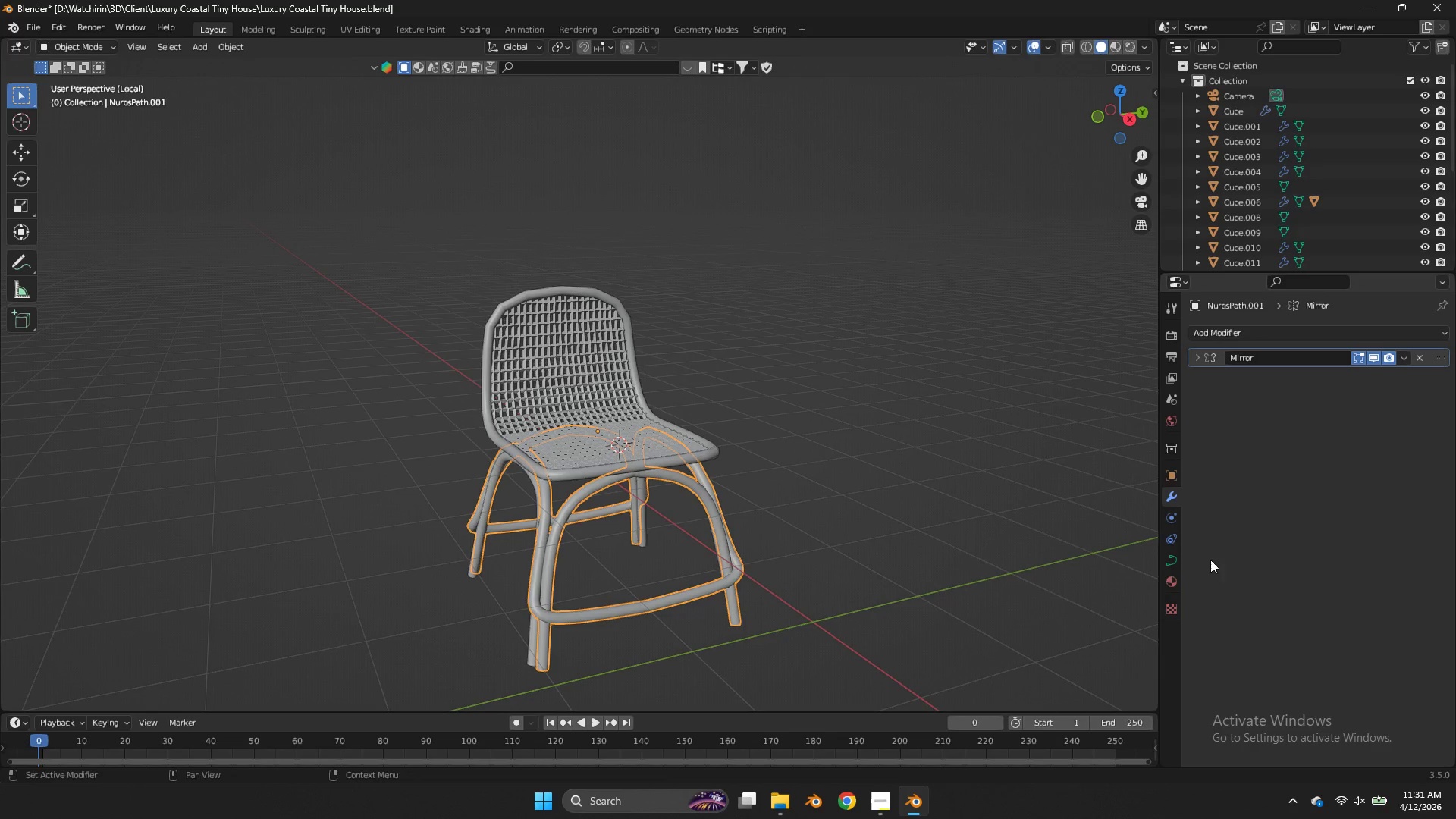 
left_click([1176, 558])
 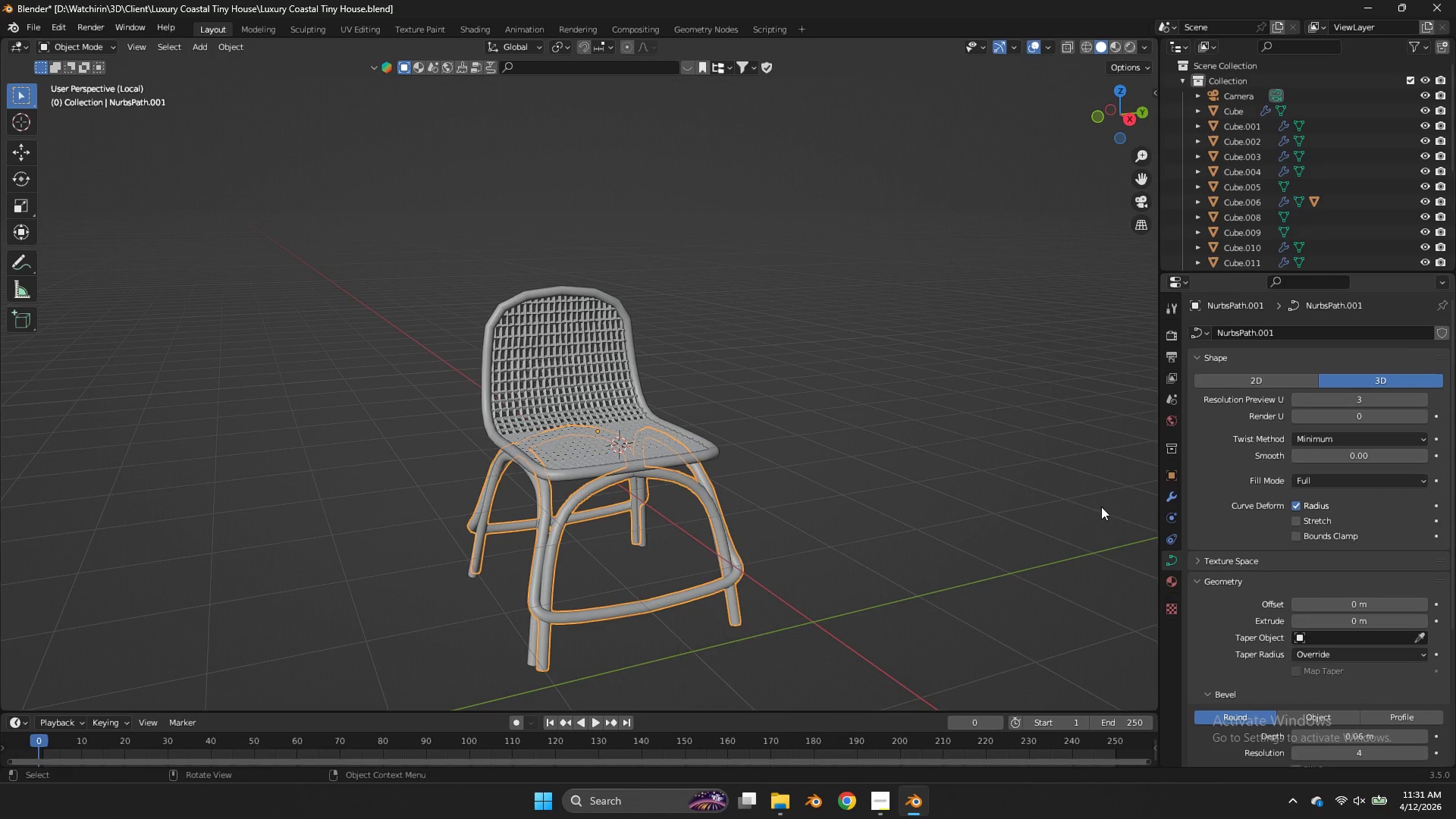 
left_click([746, 552])
 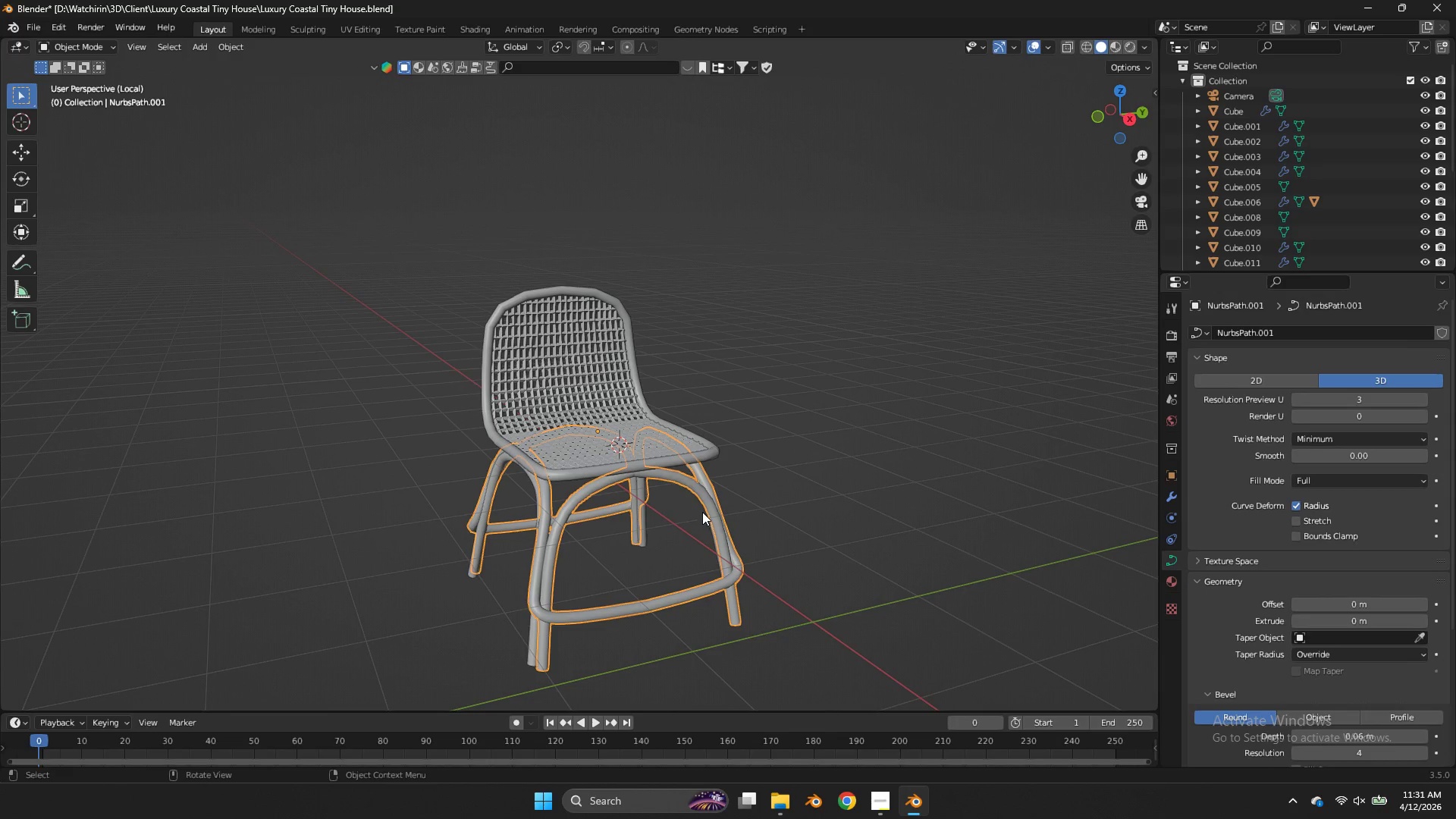 
triple_click([701, 510])
 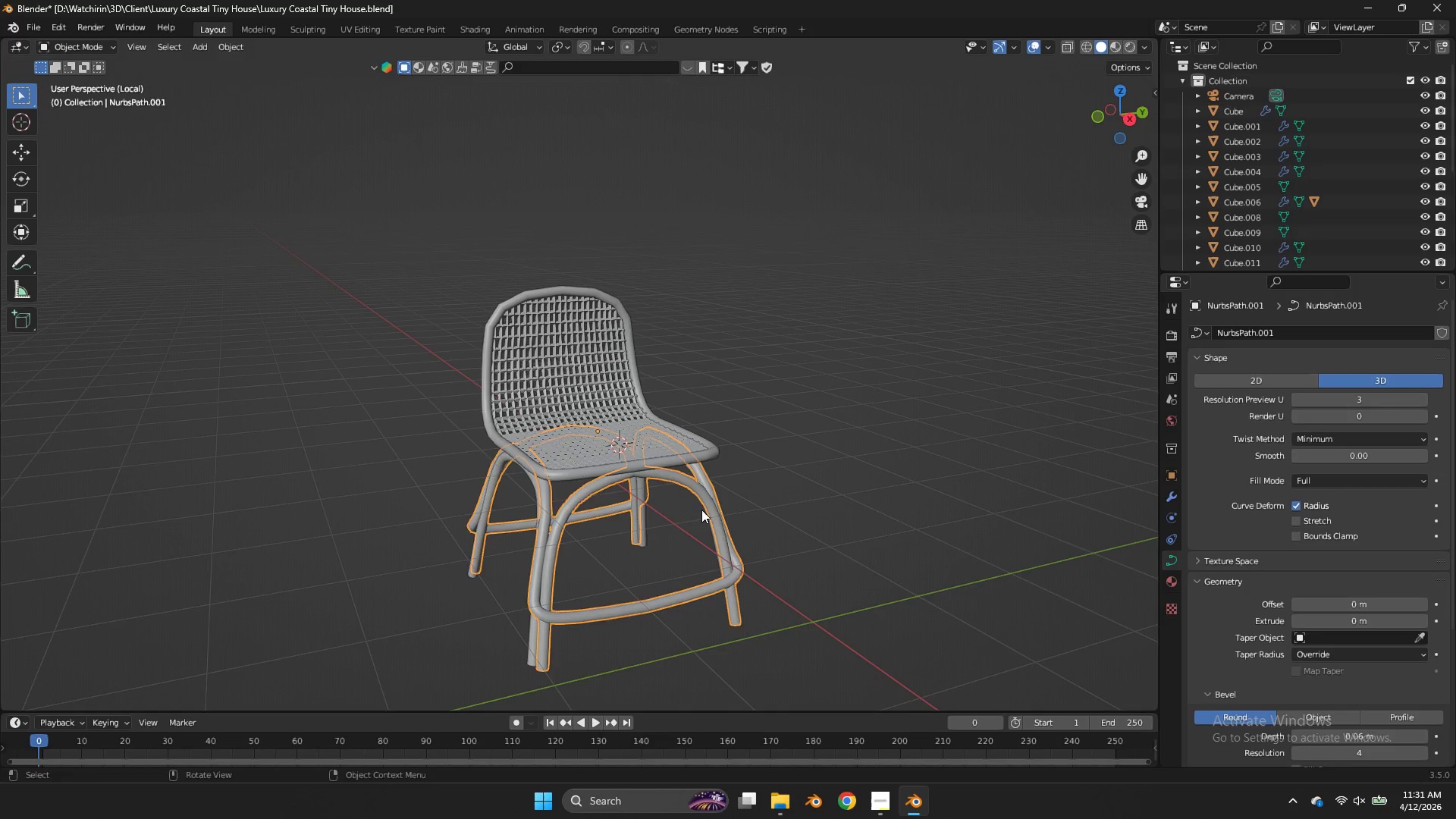 
key(Tab)
 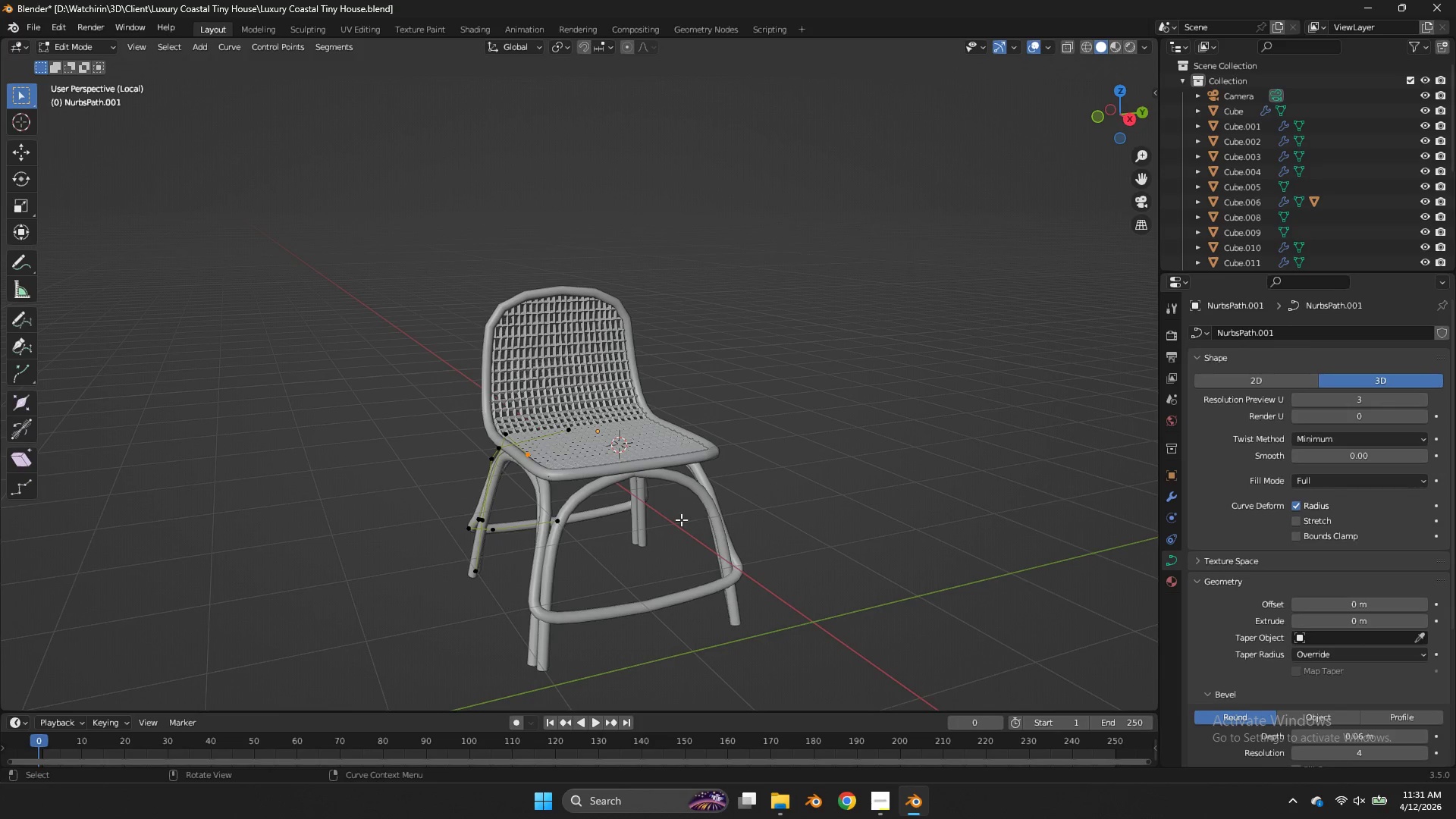 
key(Tab)
 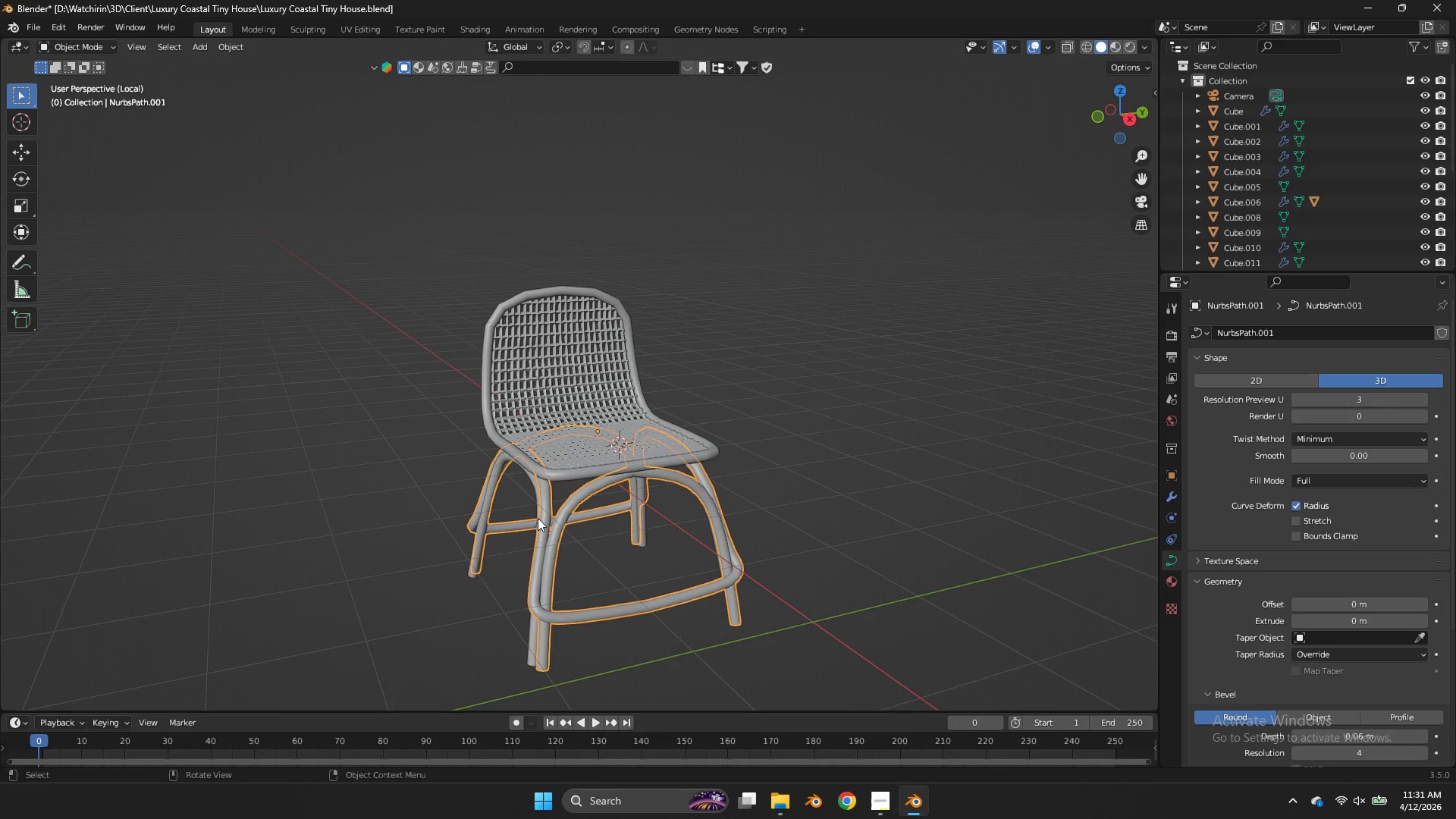 
double_click([538, 518])
 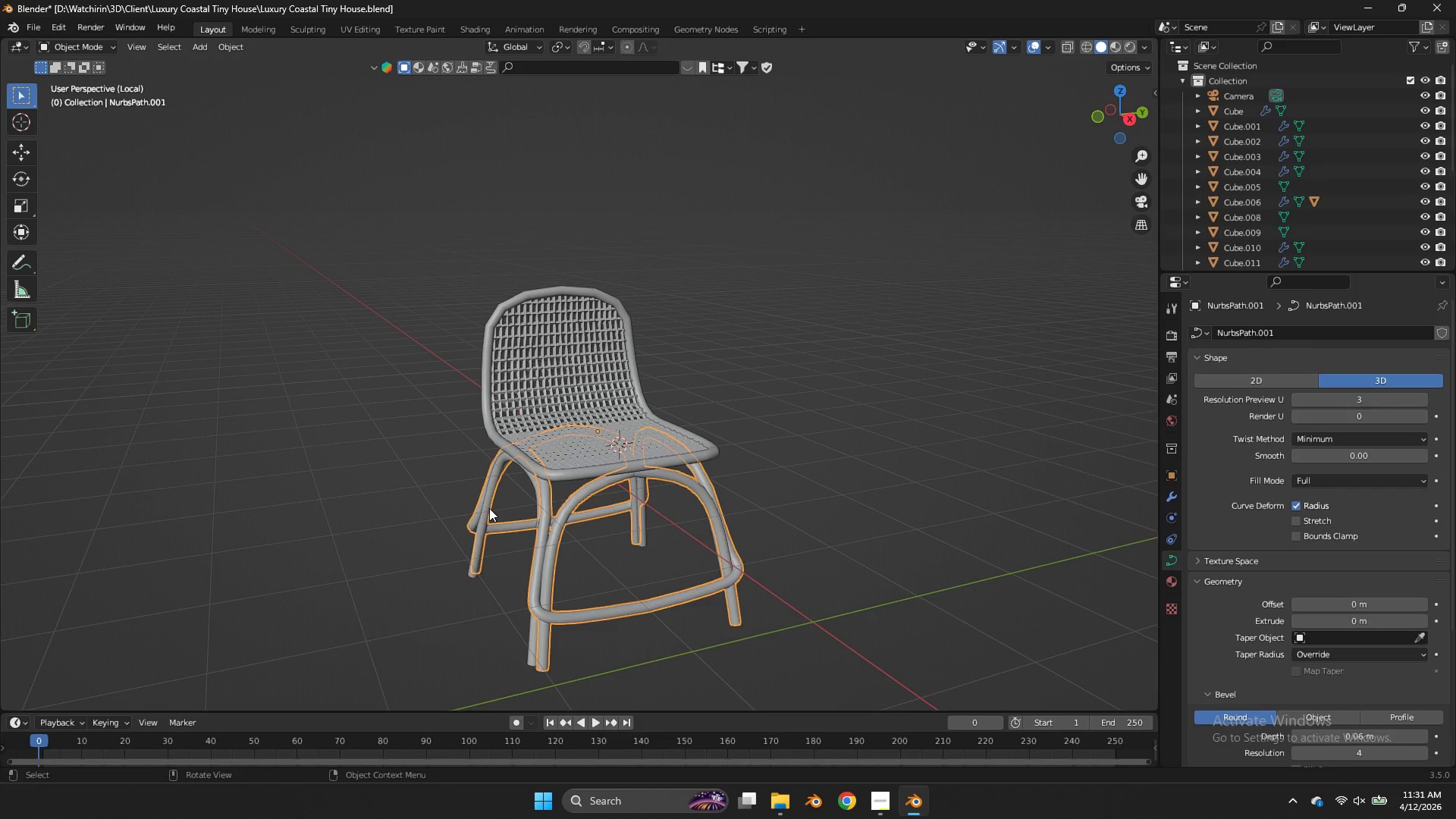 
double_click([482, 543])
 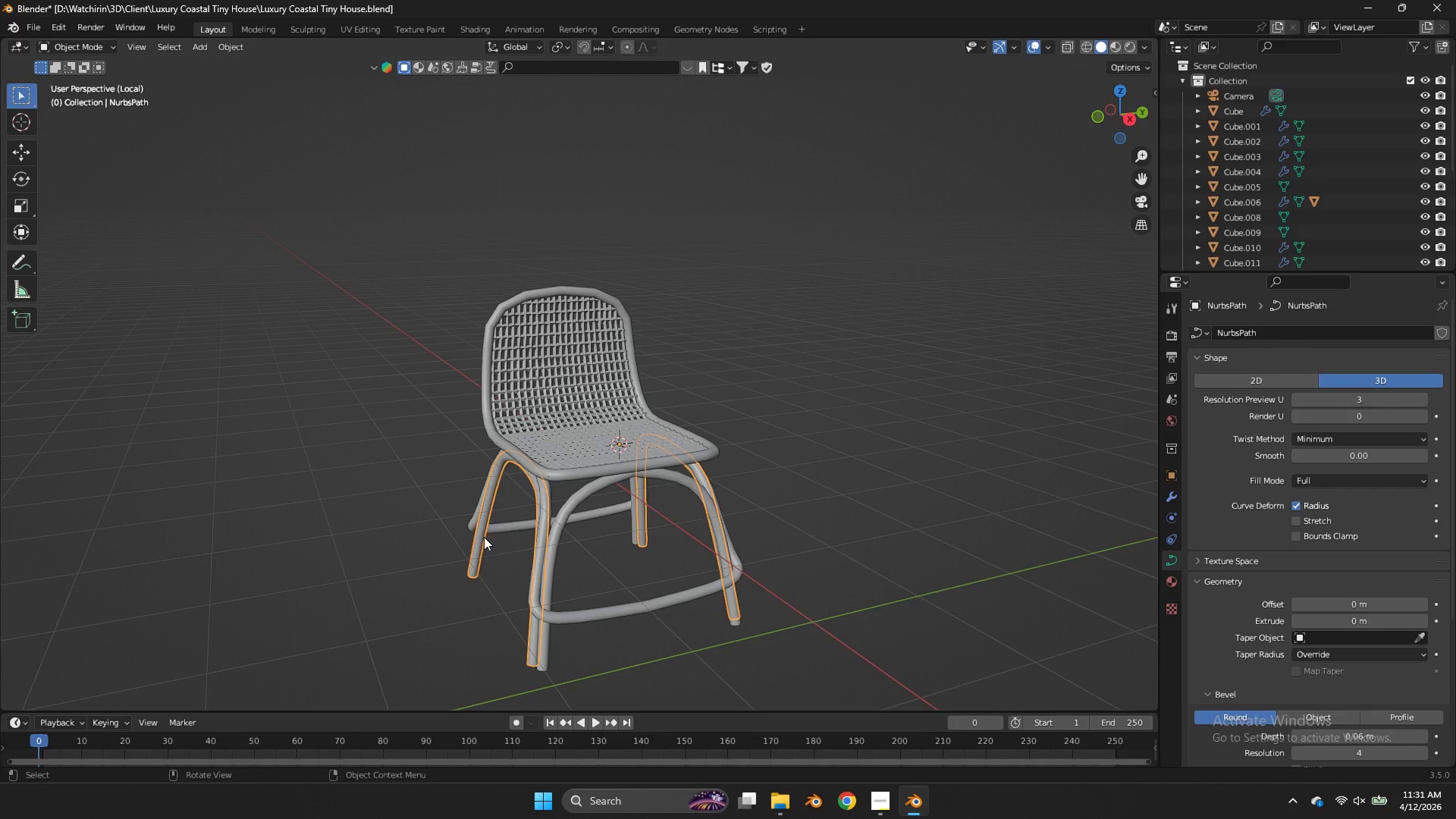 
left_click([511, 520])
 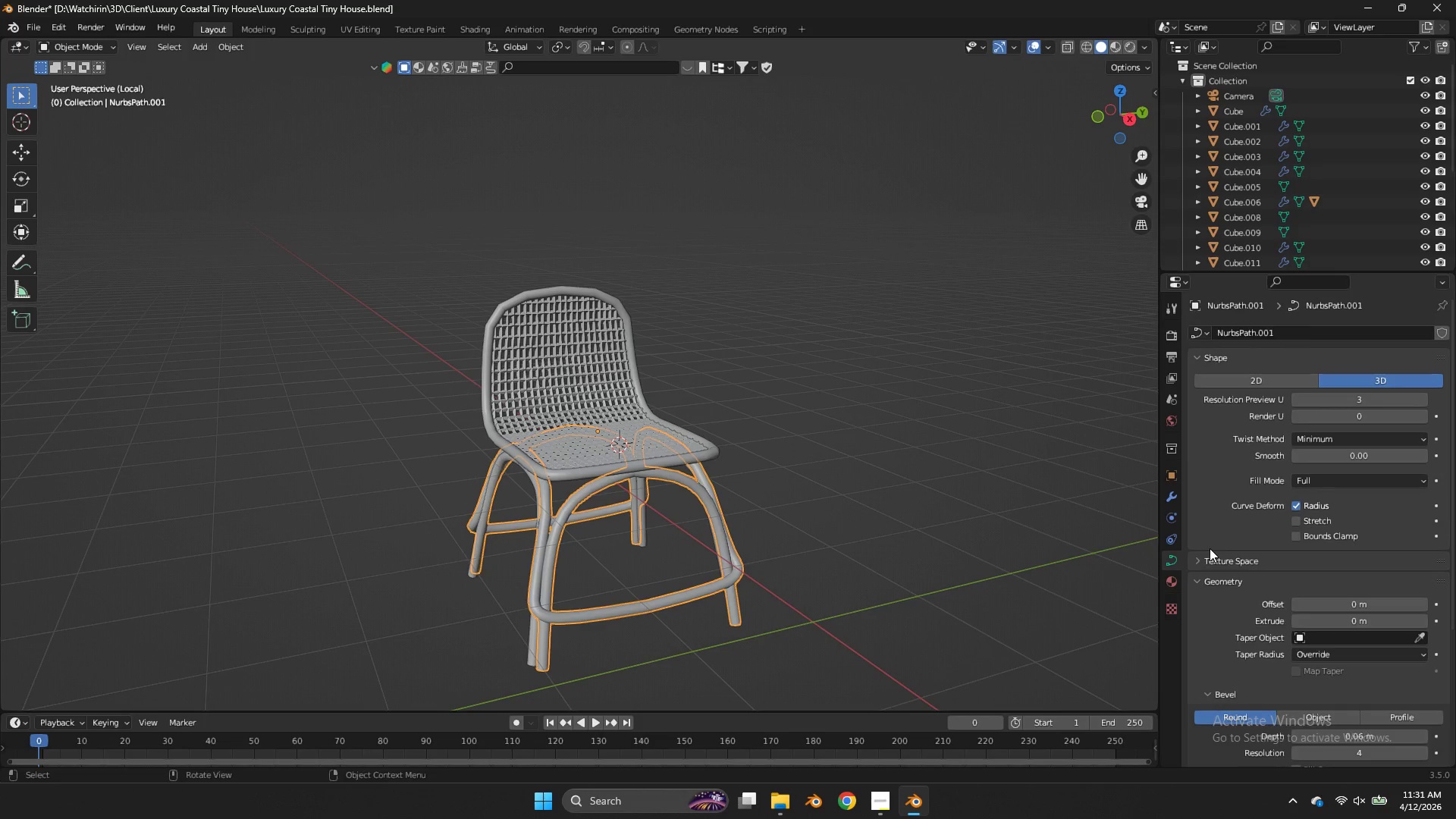 
scroll: coordinate [1260, 536], scroll_direction: down, amount: 2.0
 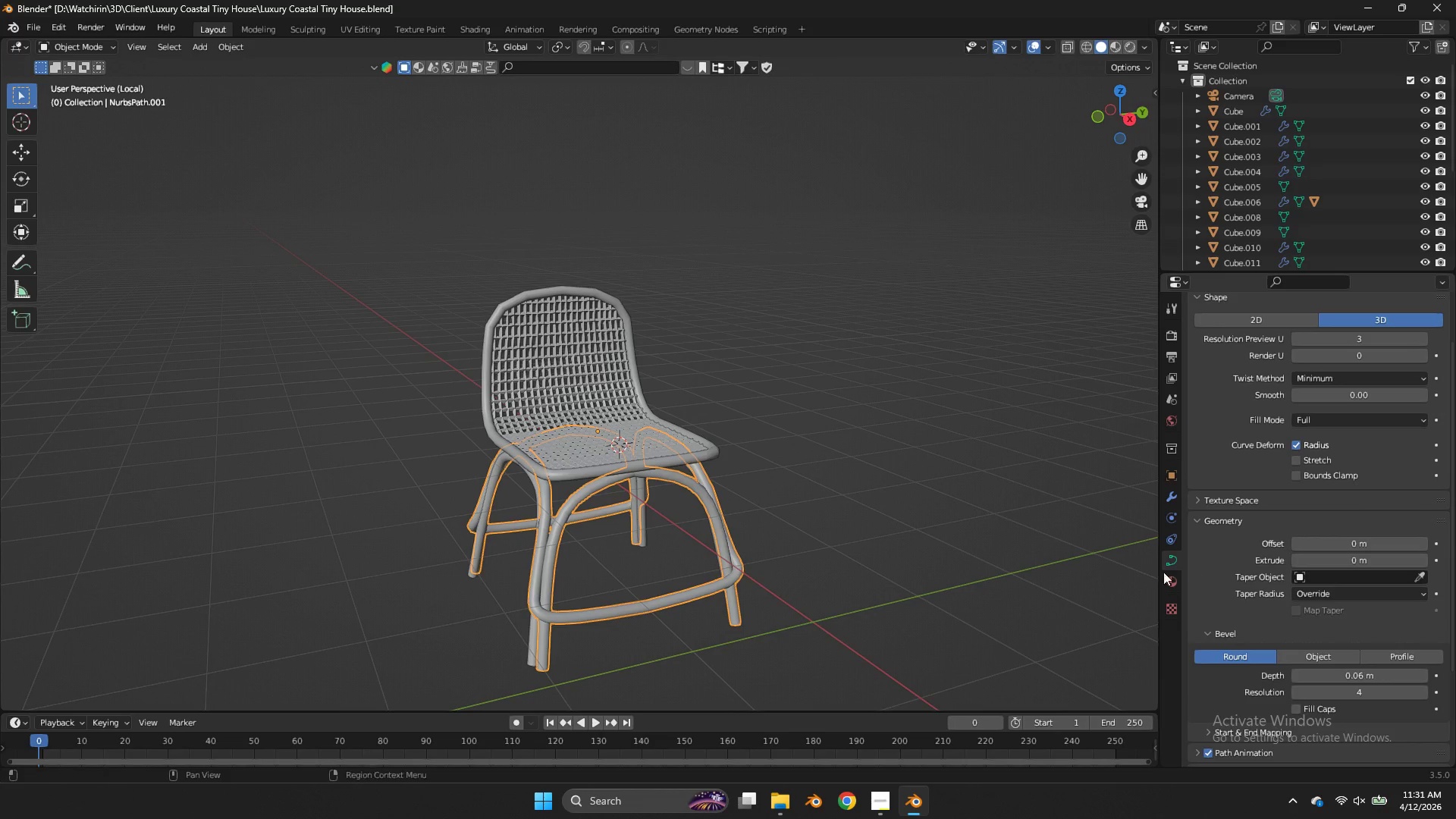 
key(Tab)
 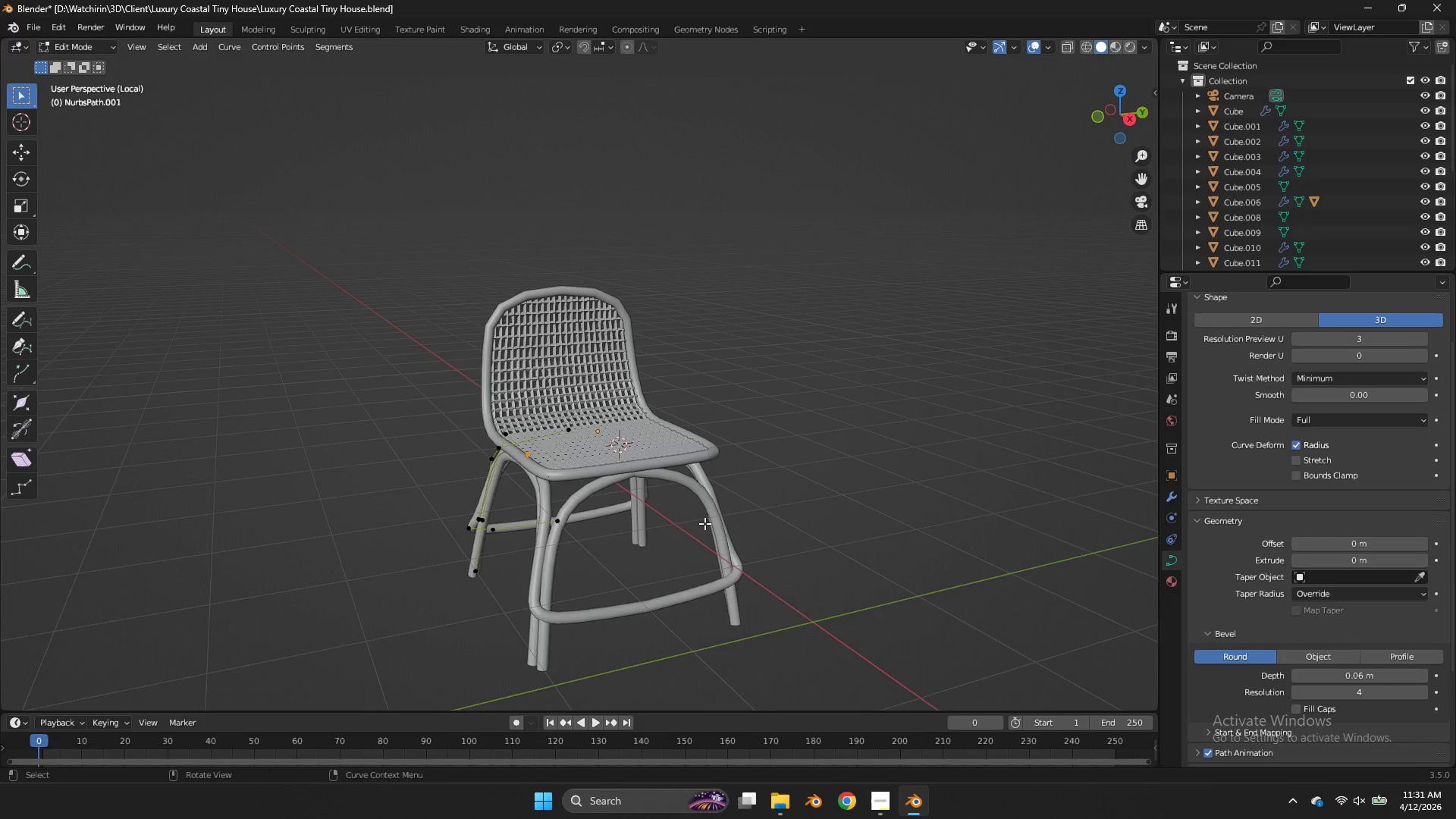 
key(Tab)
 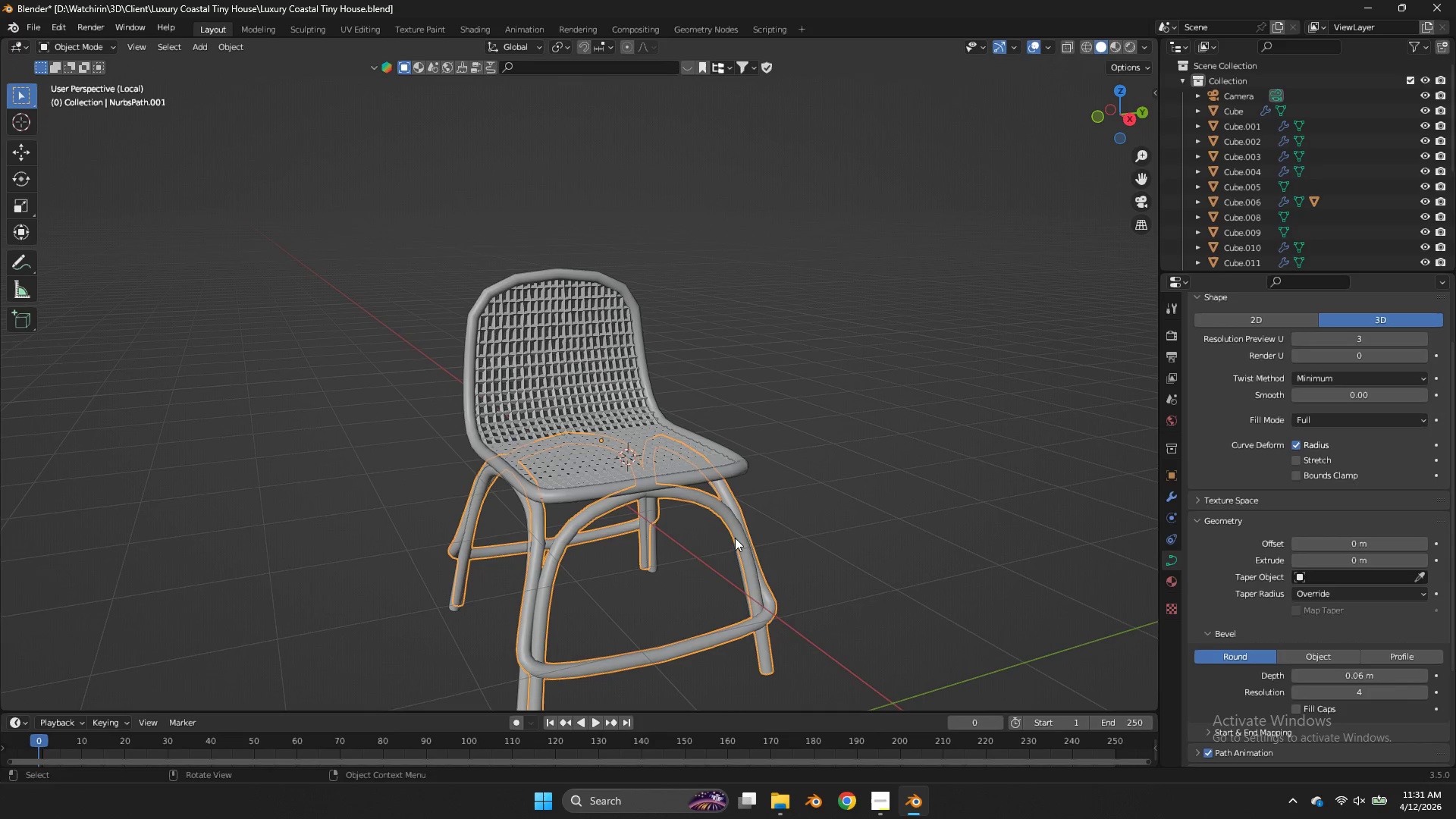 
scroll: coordinate [711, 520], scroll_direction: up, amount: 1.0
 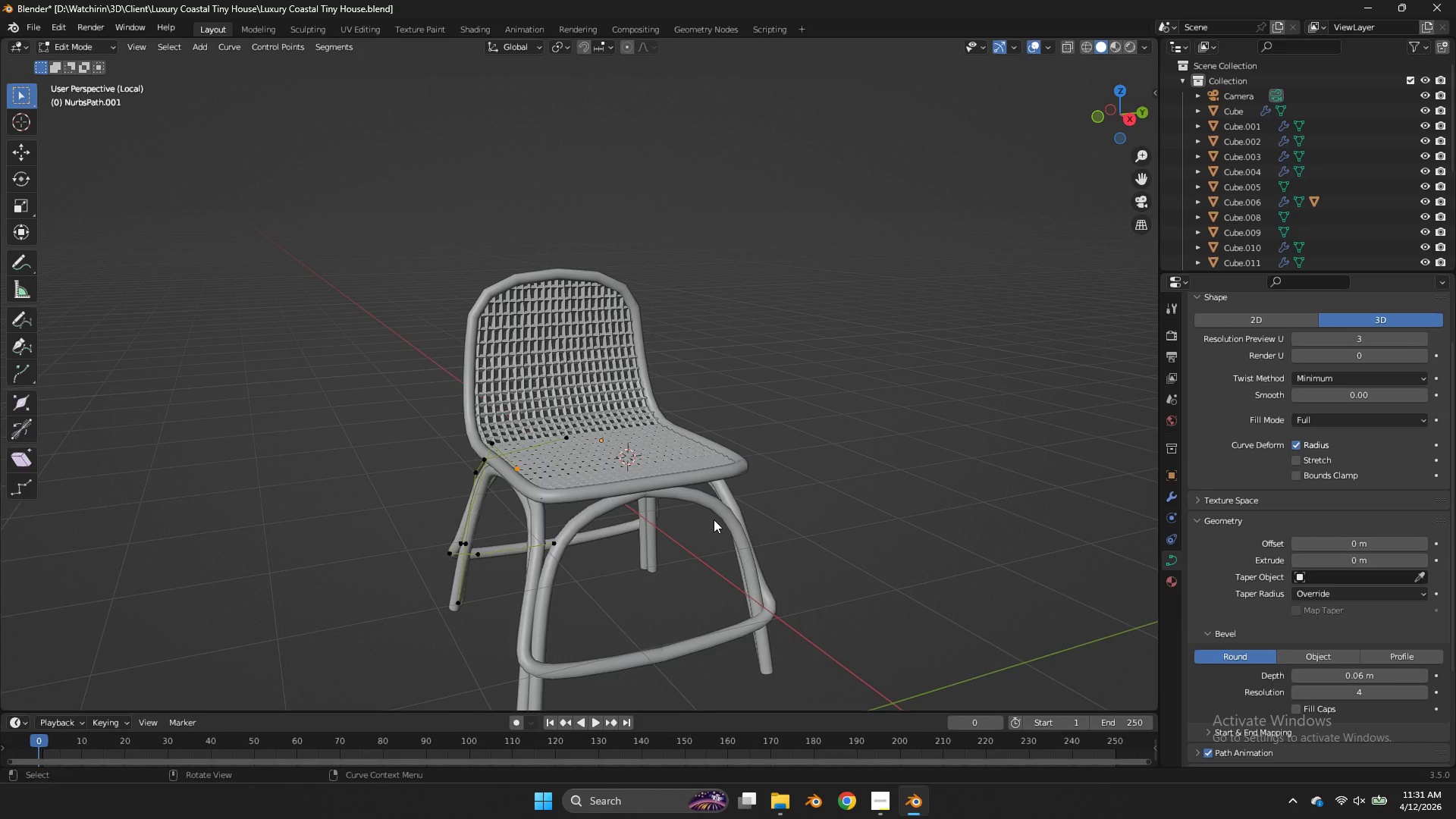 
left_click([733, 538])
 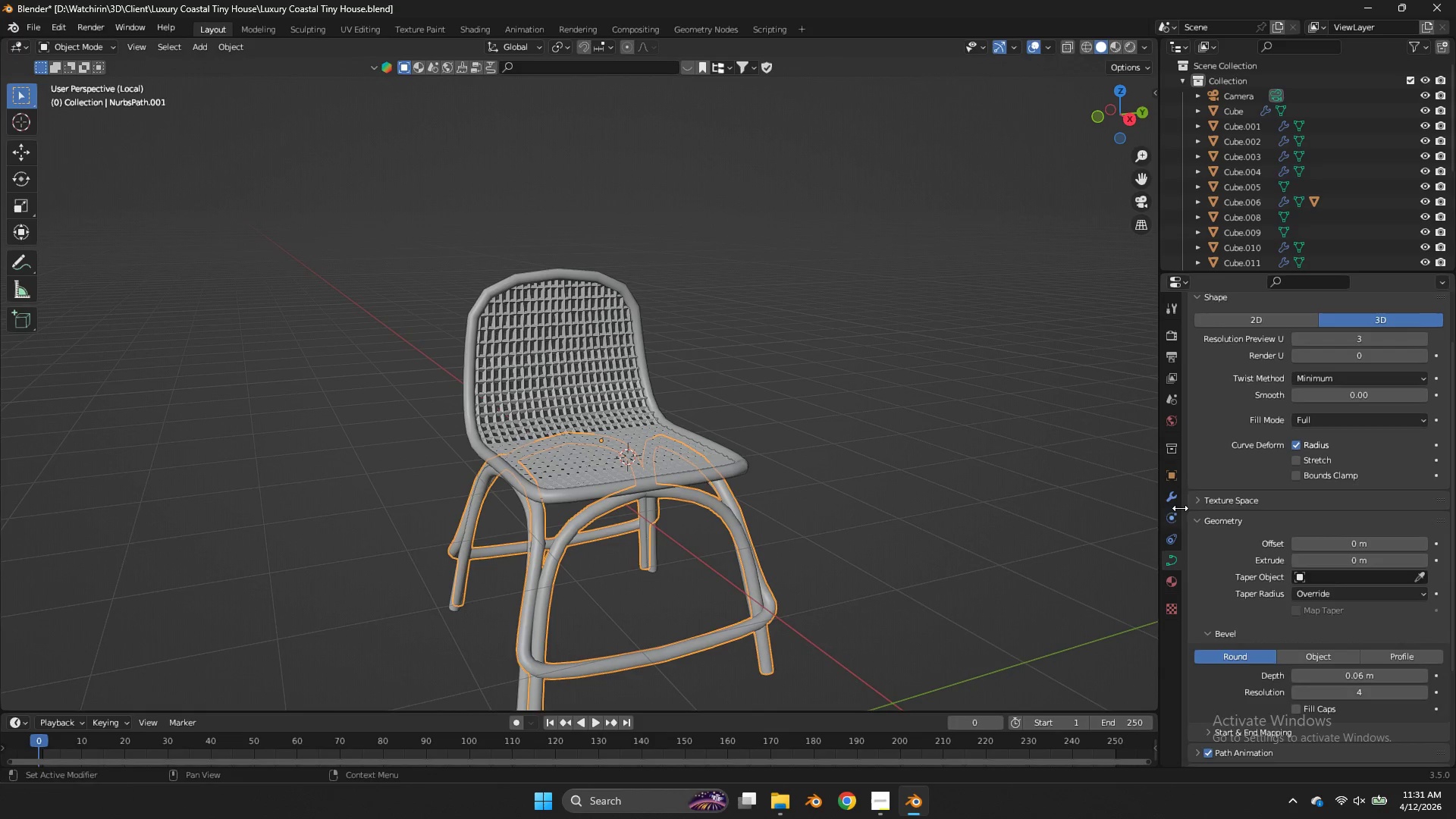 
left_click([1174, 502])
 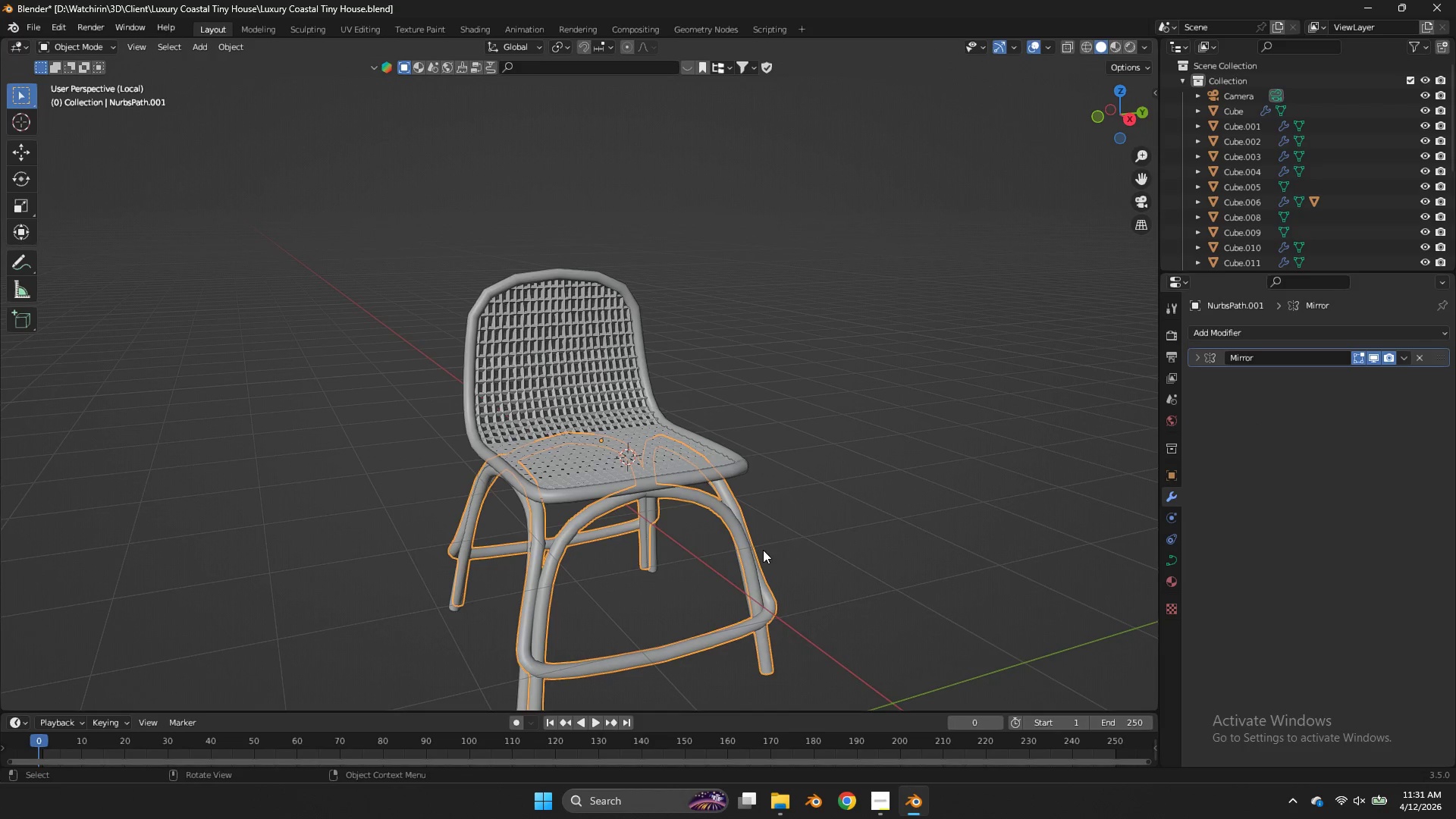 
key(Tab)
 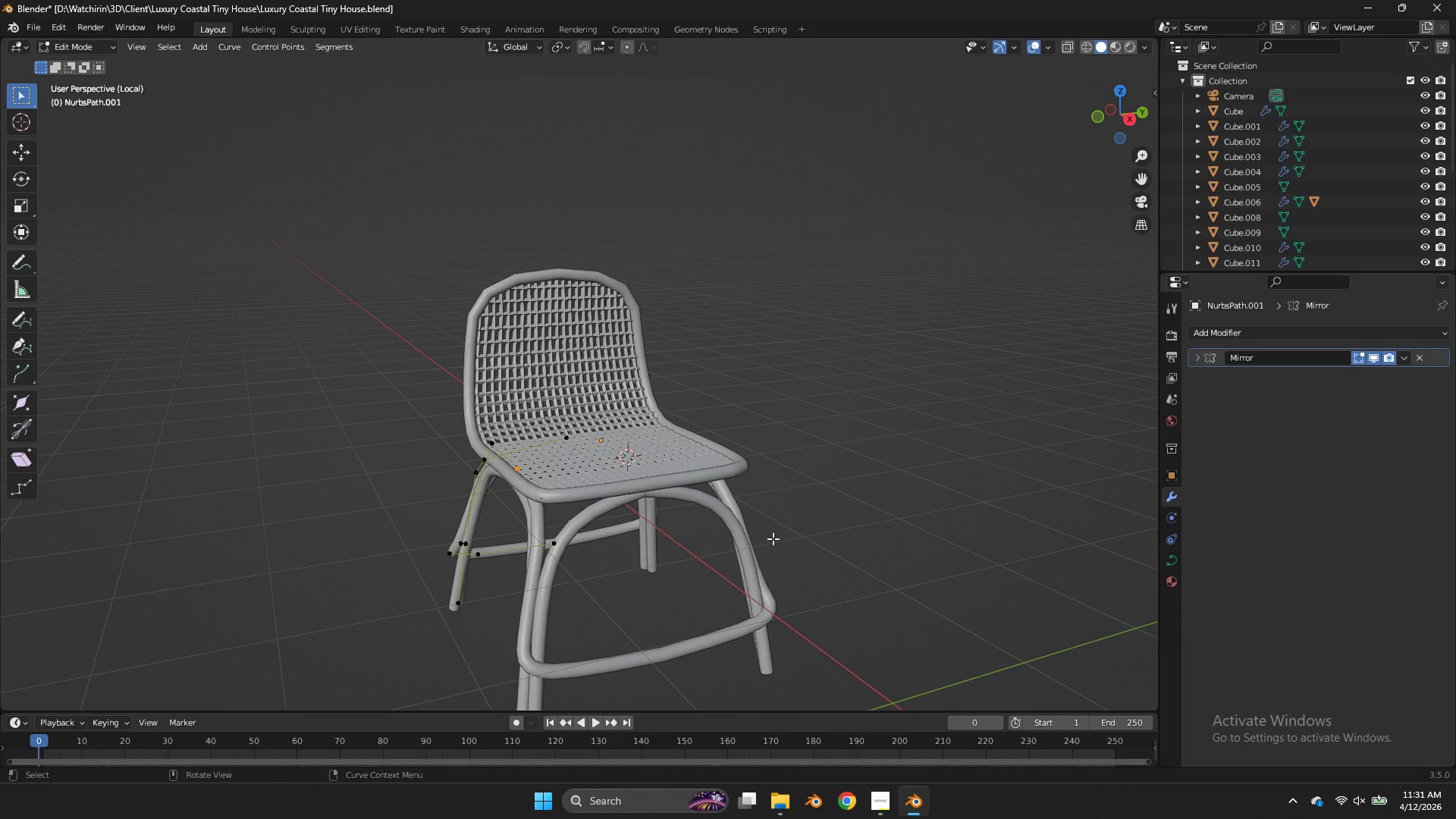 
key(Z)
 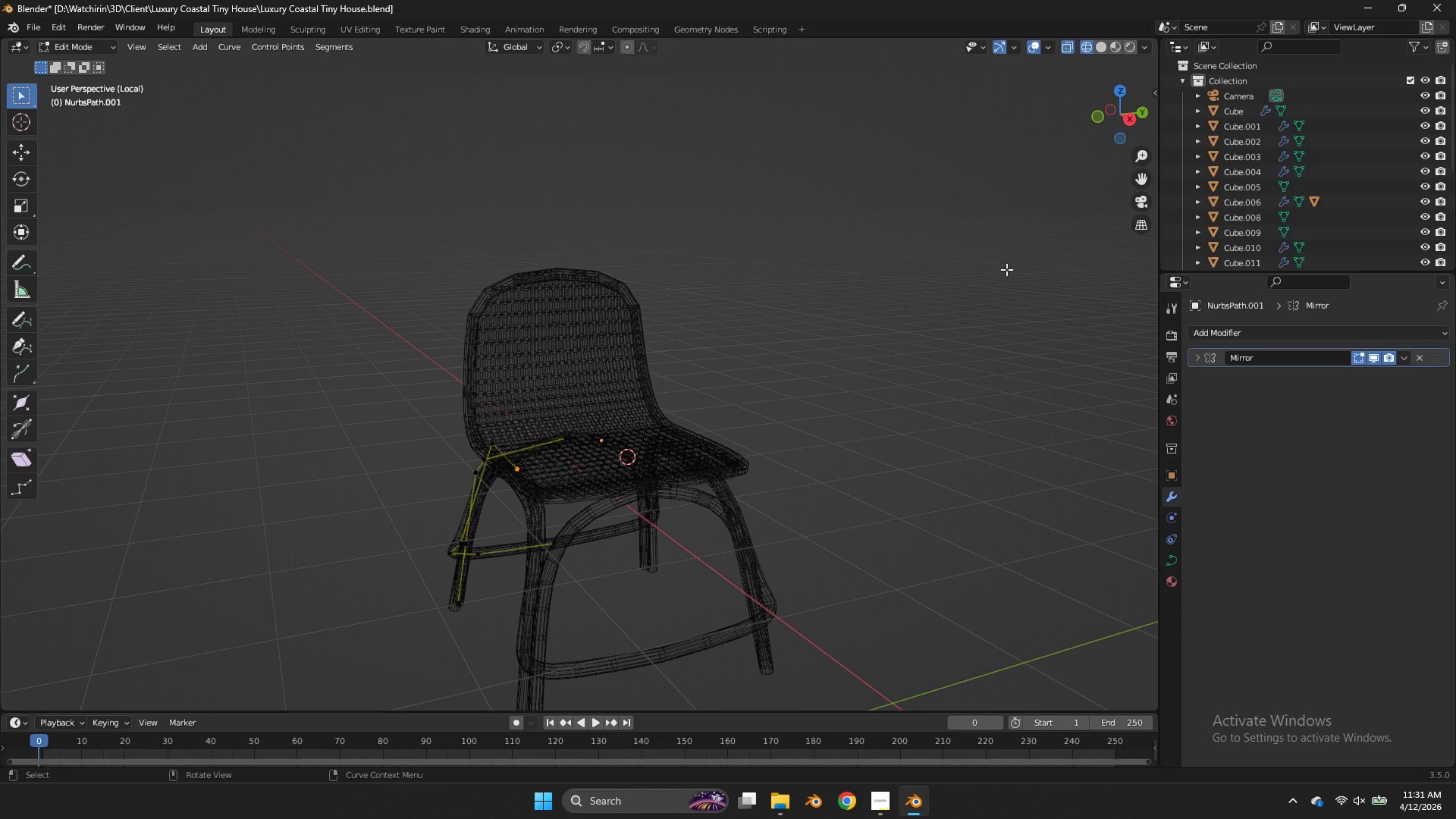 
key(Tab)
 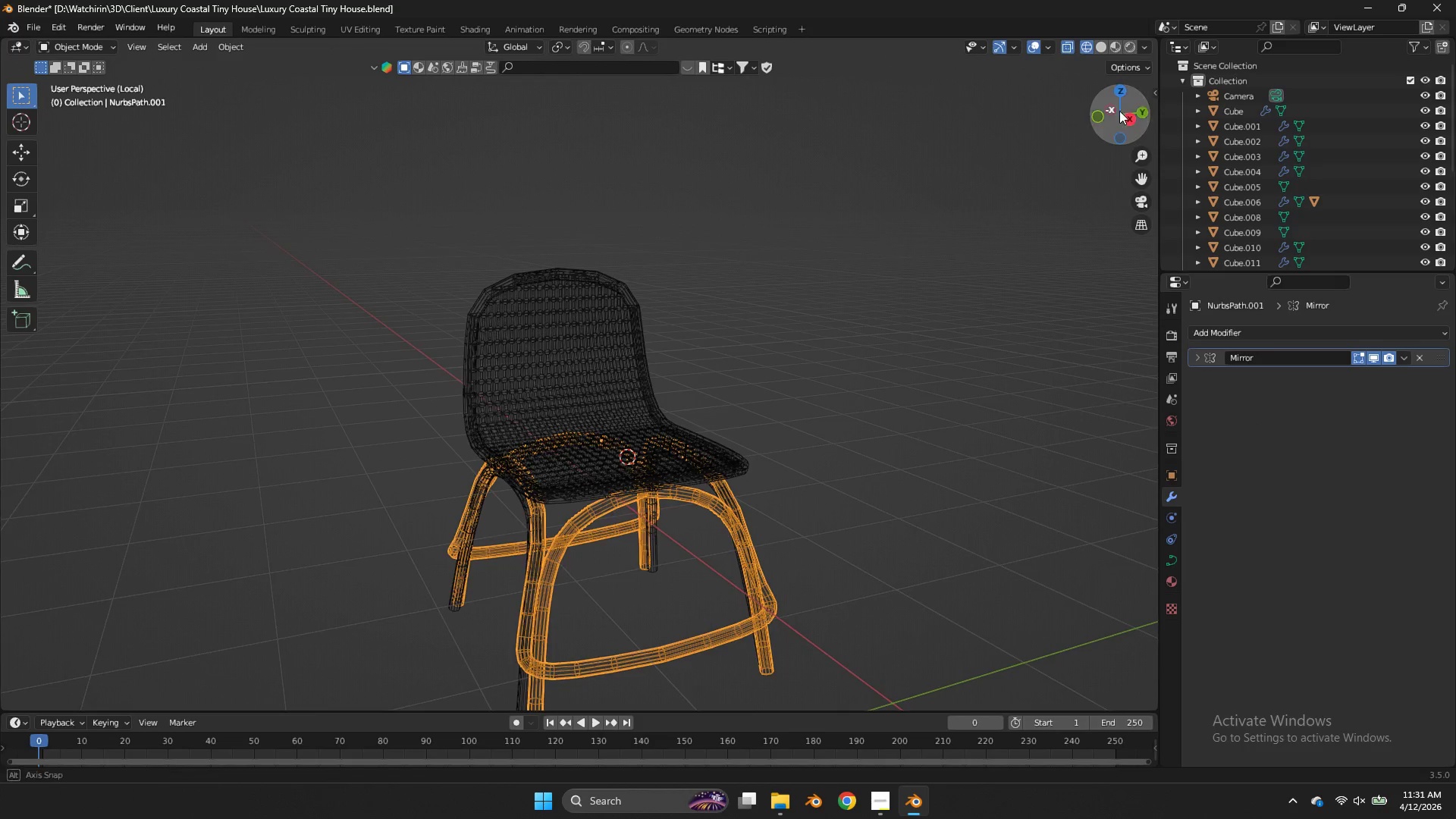 
left_click_drag(start_coordinate=[1111, 117], to_coordinate=[1155, 700])
 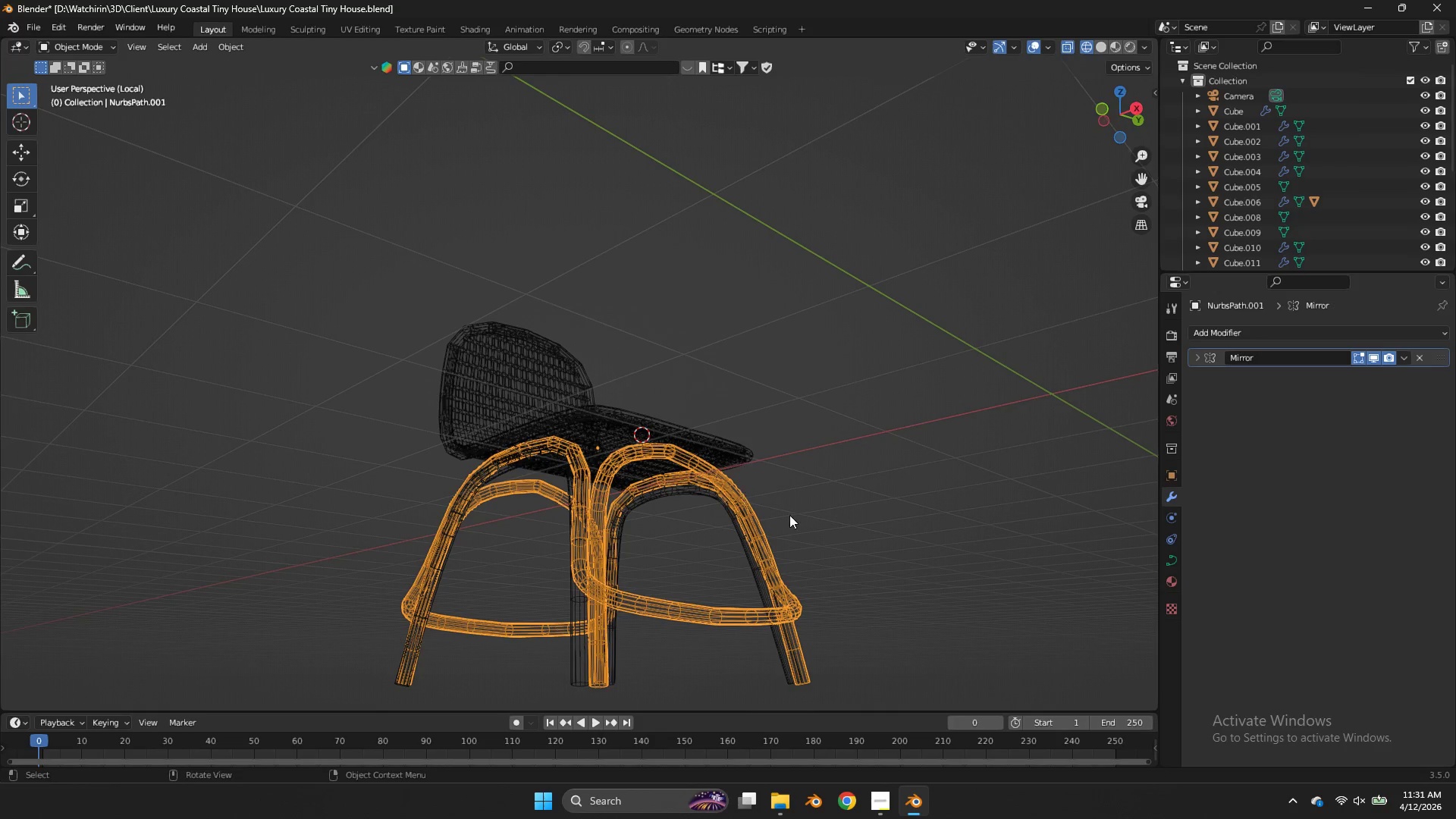 
left_click_drag(start_coordinate=[760, 544], to_coordinate=[529, 626])
 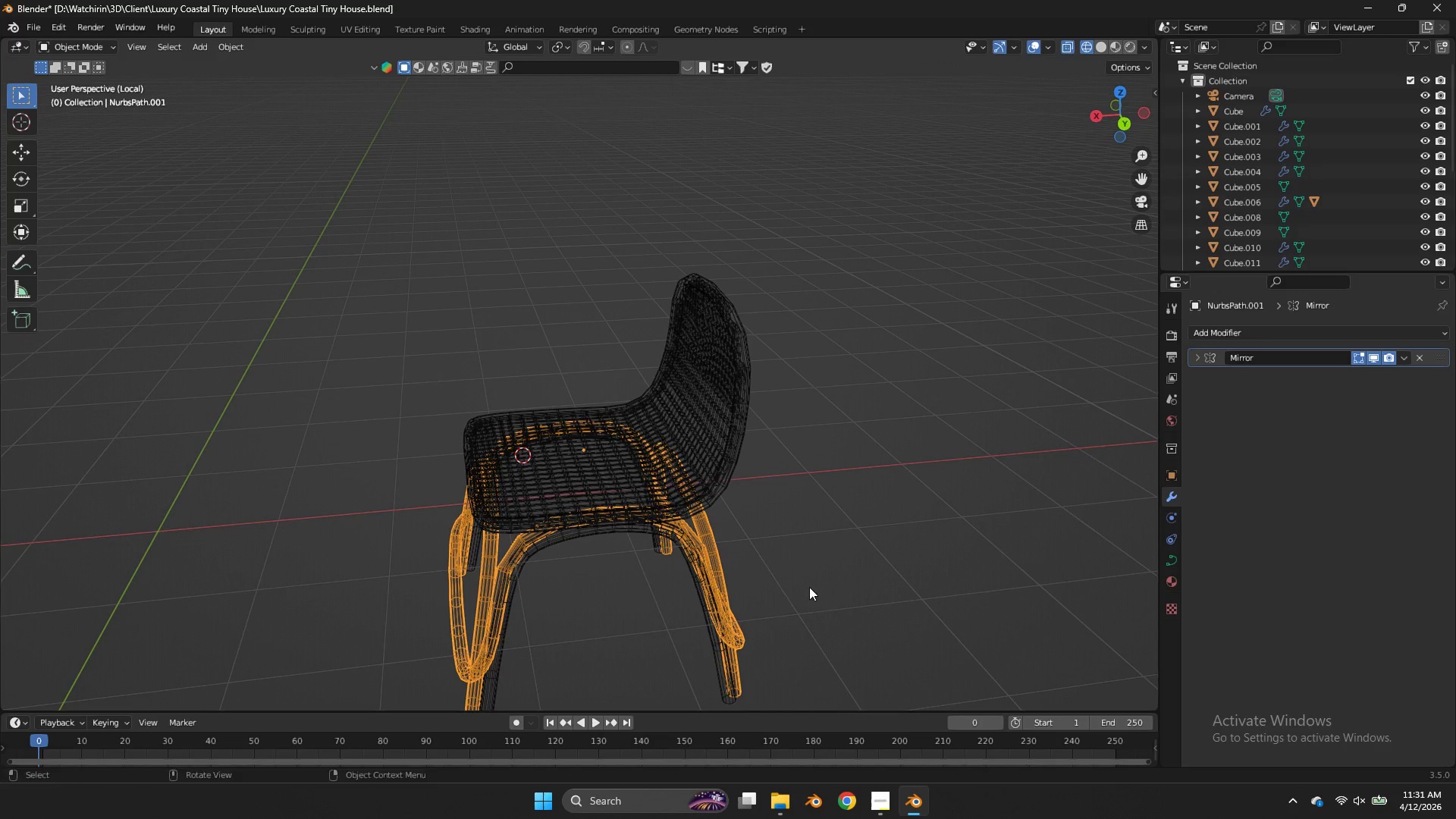 
key(Shift+ShiftLeft)
 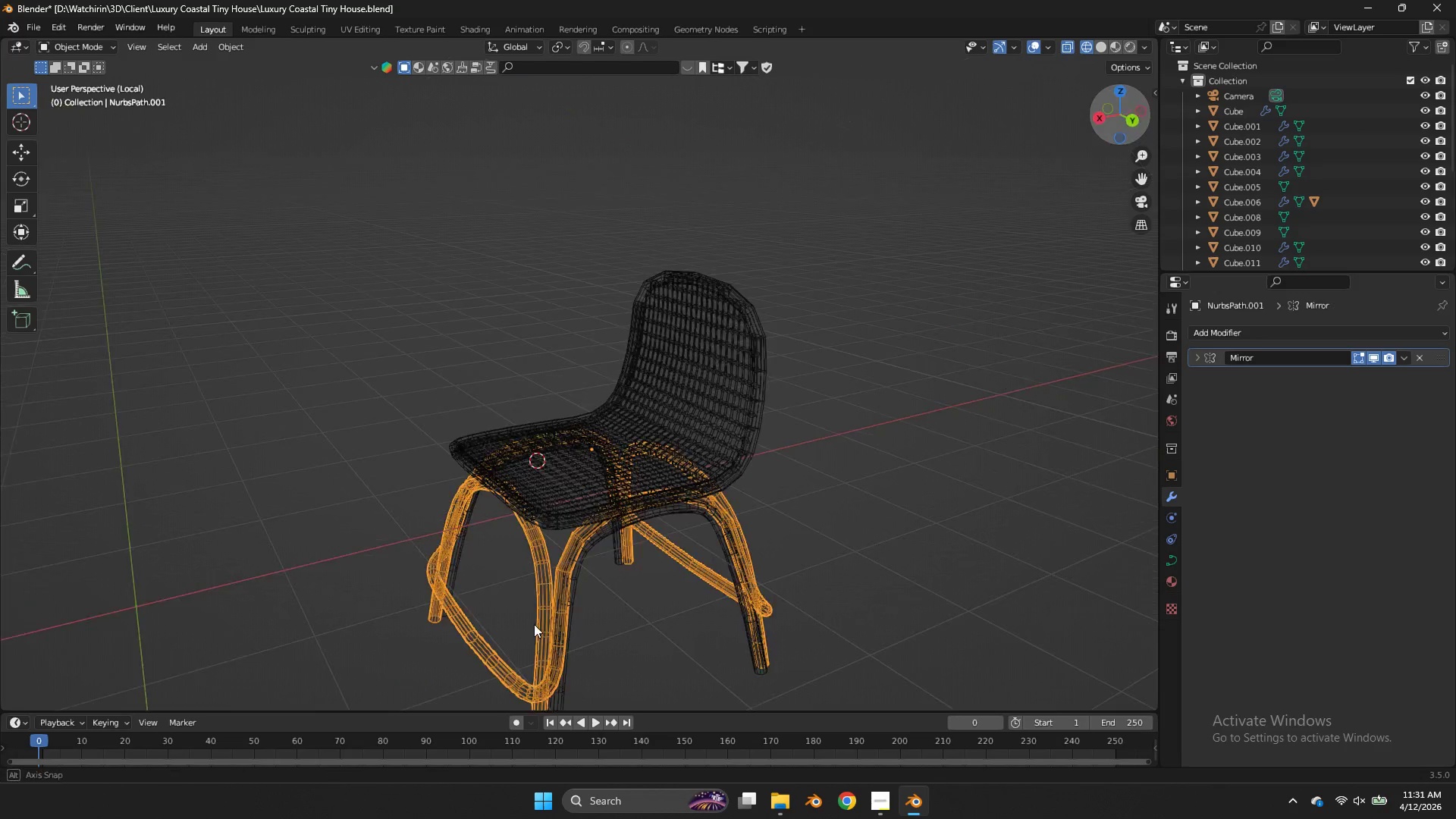 
left_click_drag(start_coordinate=[791, 589], to_coordinate=[664, 629])
 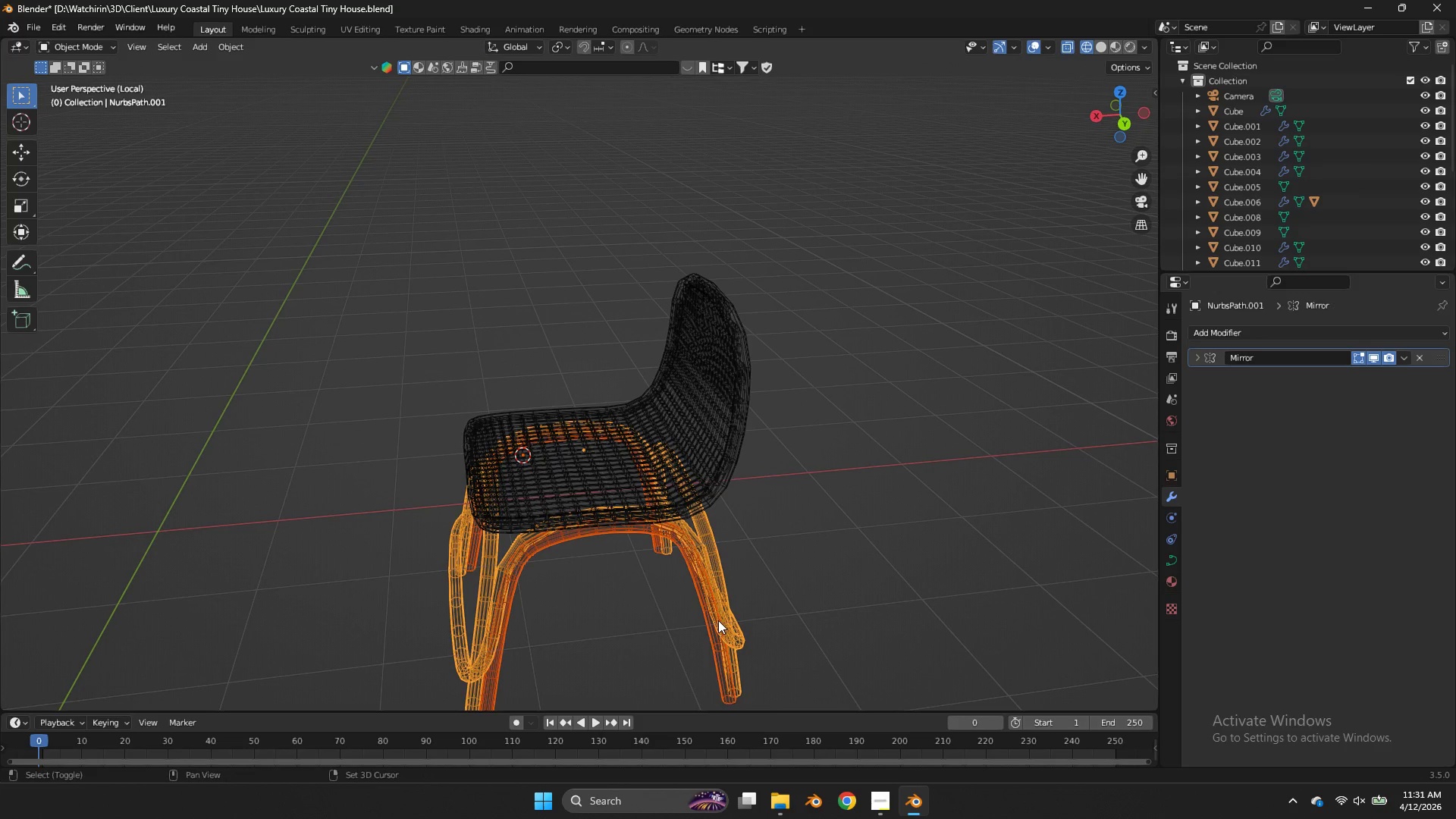 
hold_key(key=ShiftLeft, duration=0.39)
 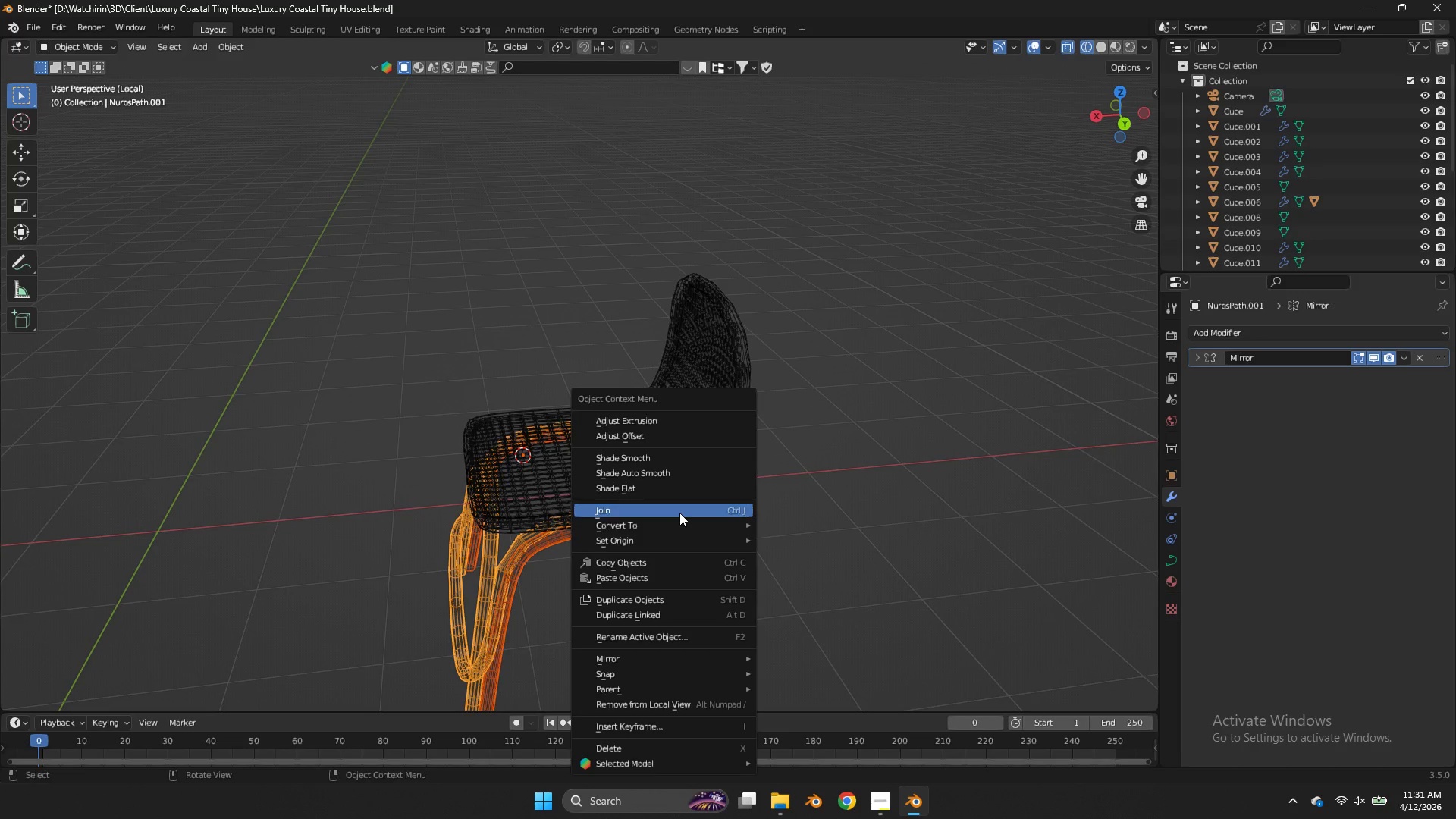 
left_click([676, 522])
 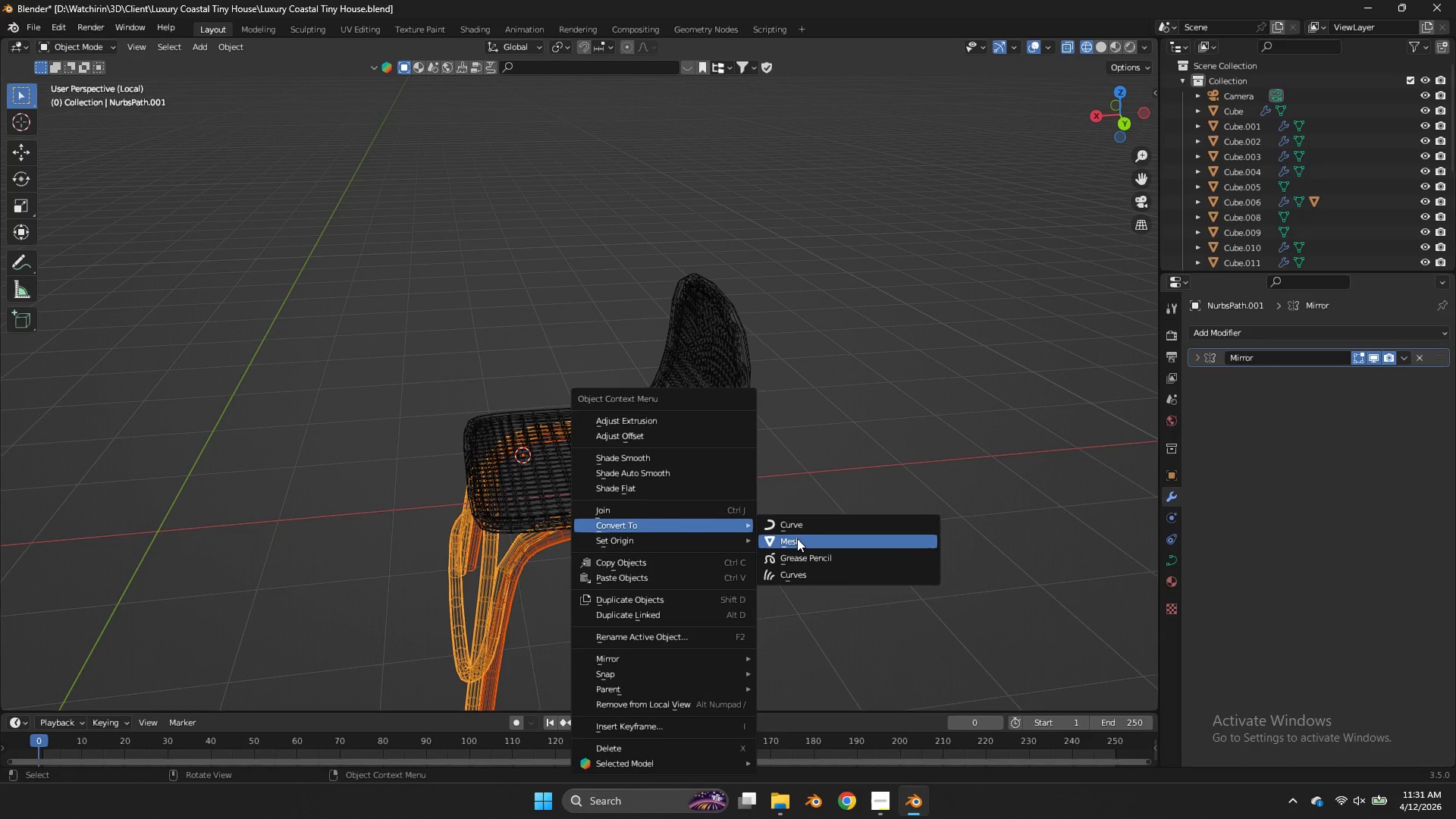 
left_click([797, 538])
 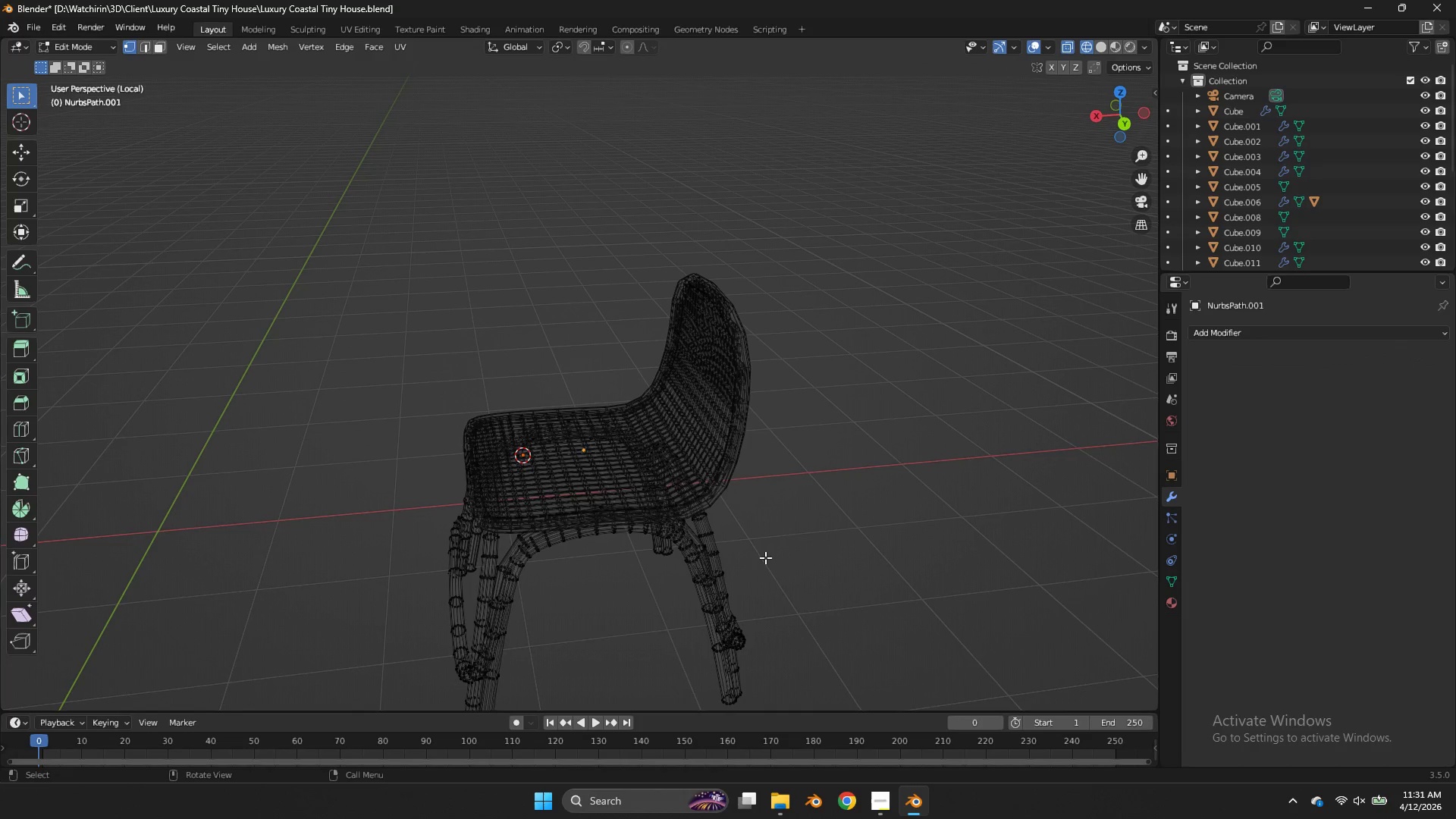 
key(Tab)
 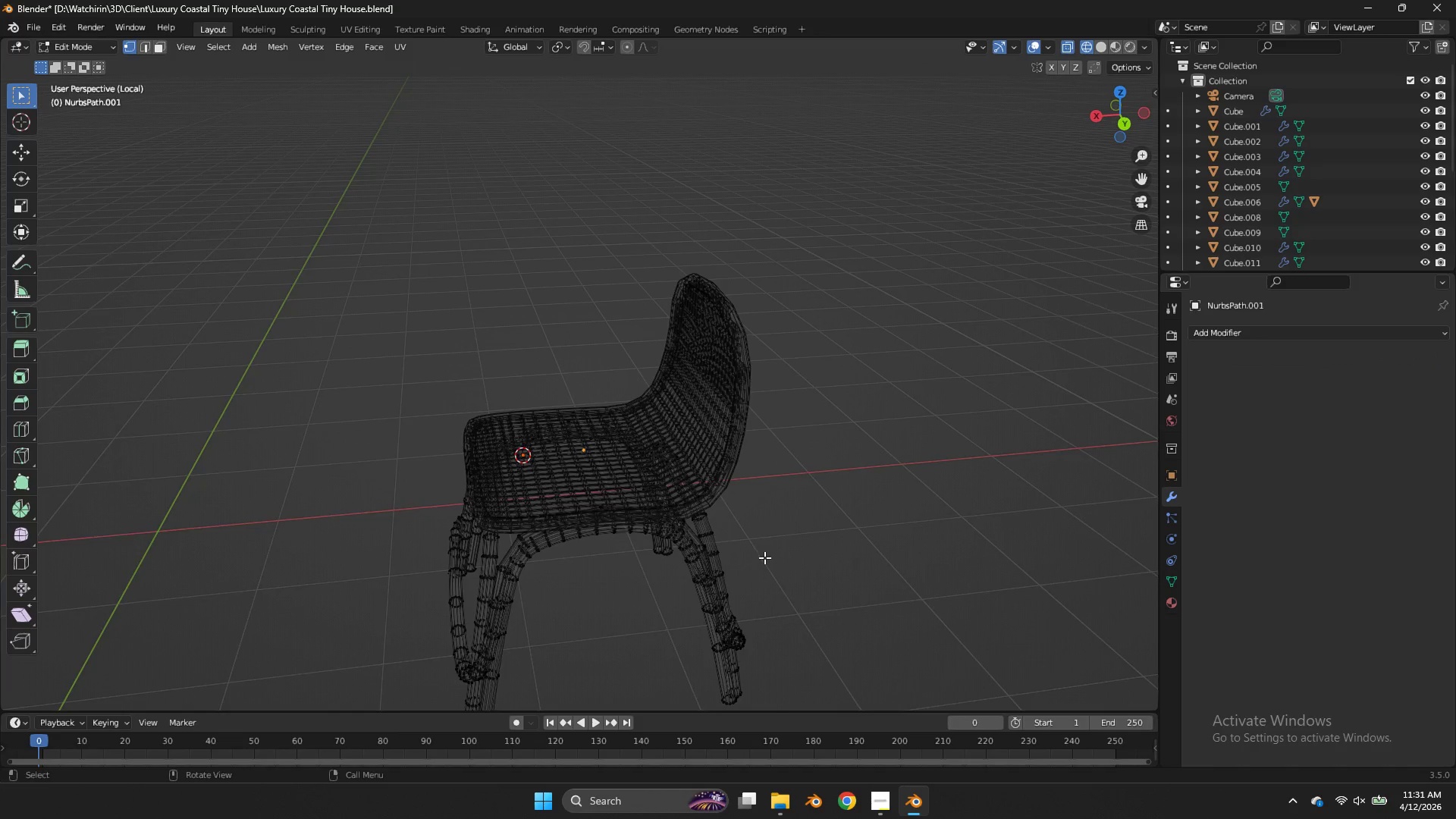 
scroll: coordinate [780, 532], scroll_direction: up, amount: 2.0
 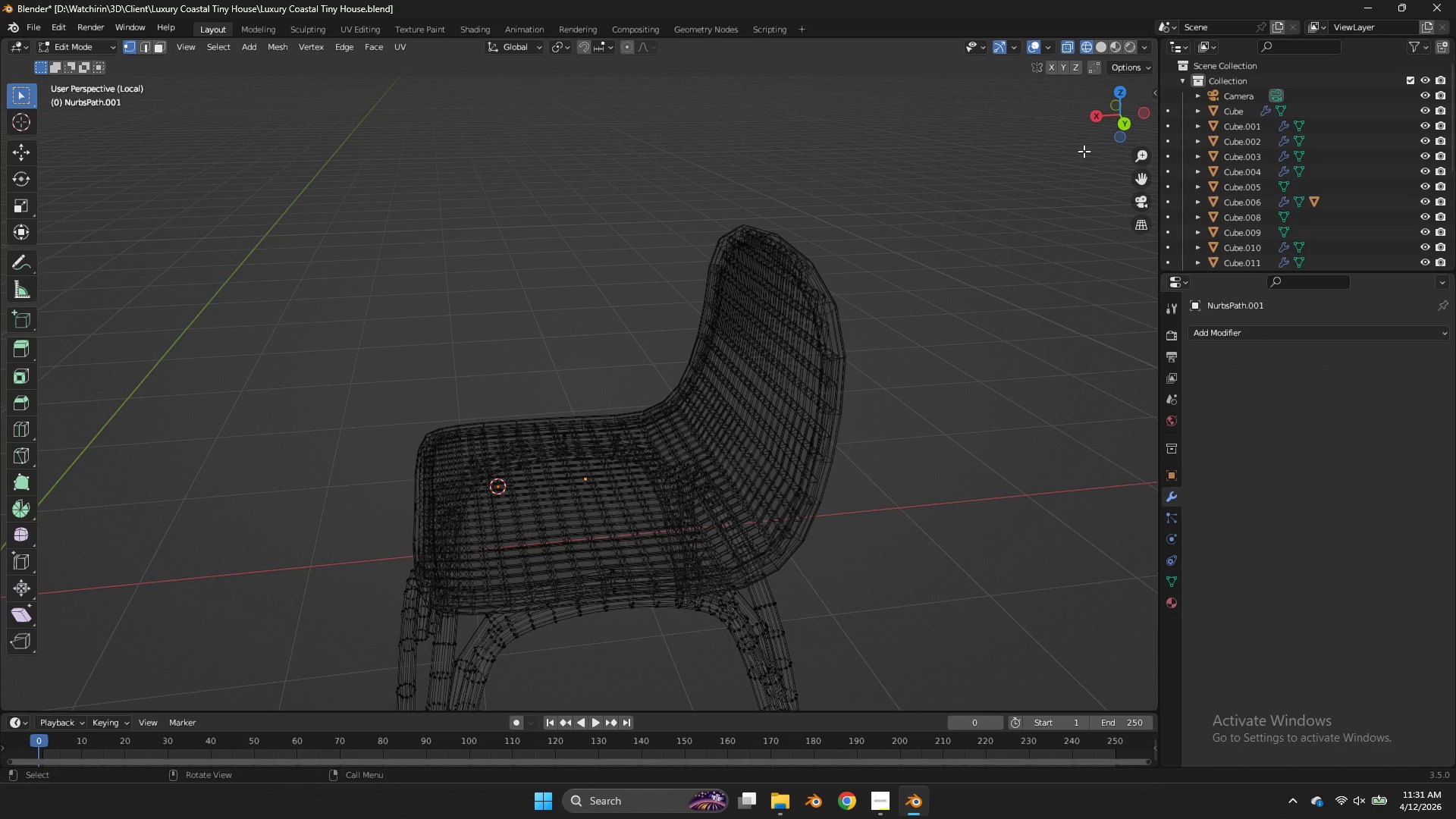 
left_click_drag(start_coordinate=[1113, 119], to_coordinate=[1114, 695])
 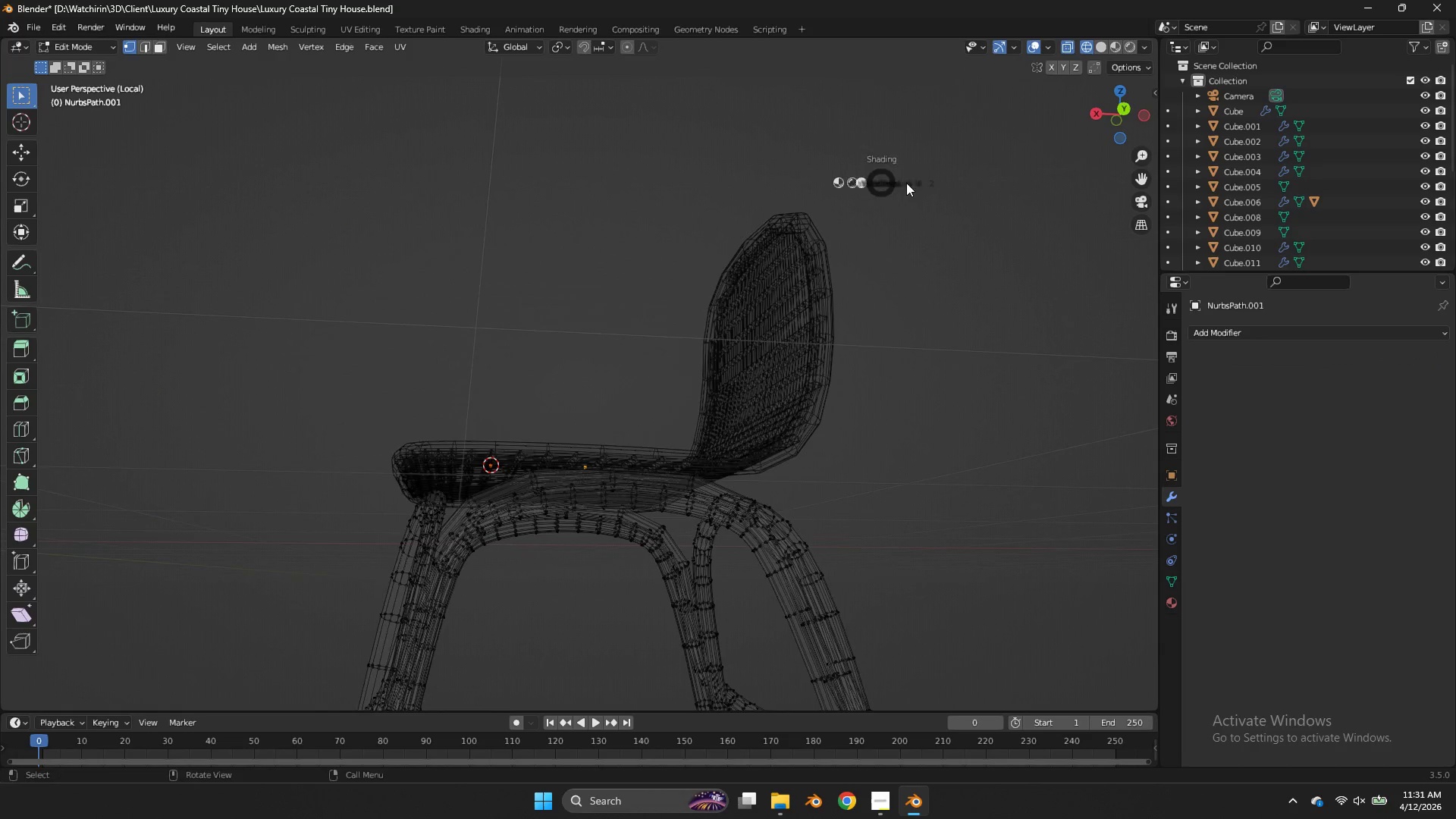 
key(Z)
 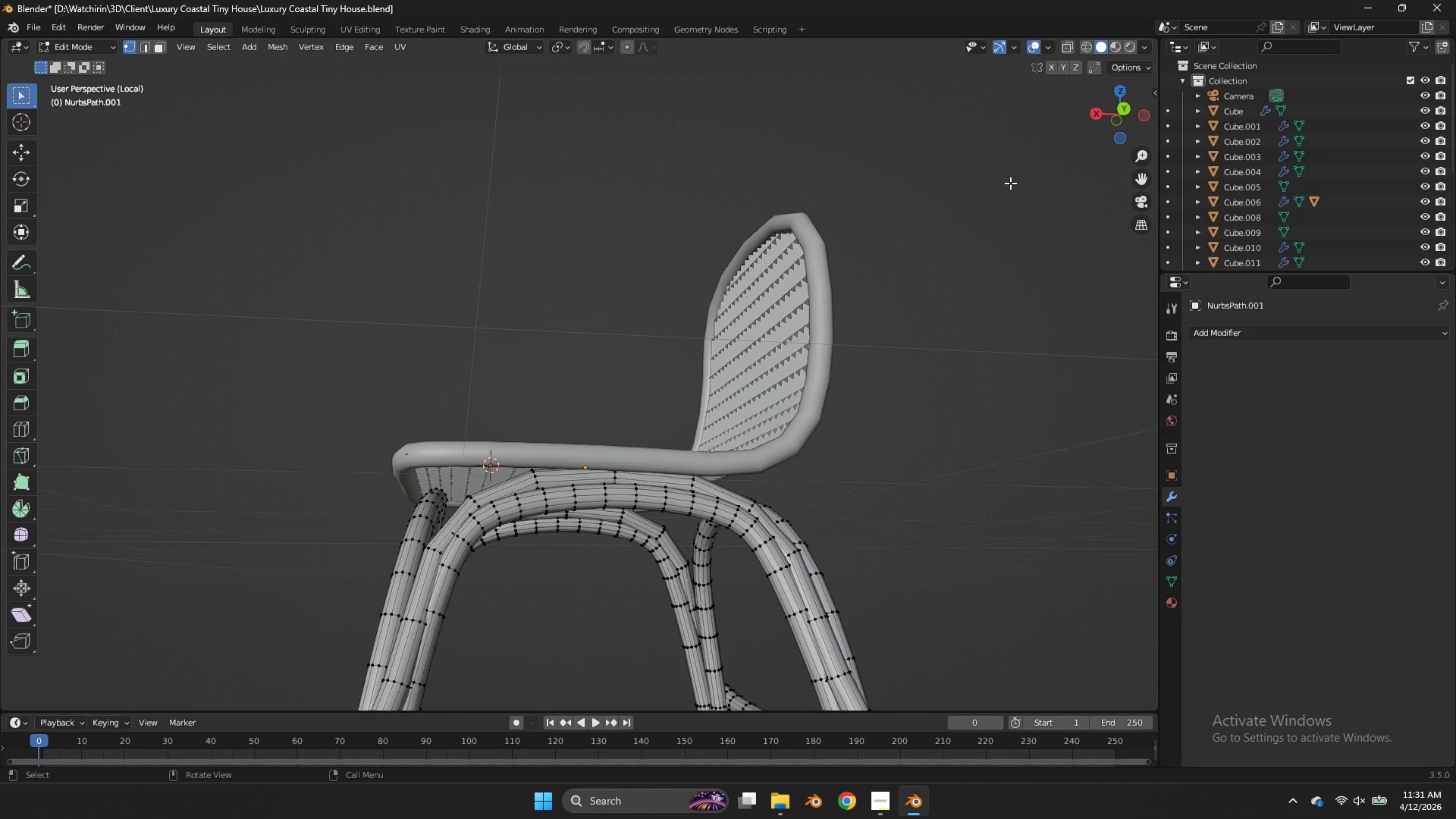 
scroll: coordinate [1010, 183], scroll_direction: up, amount: 1.0
 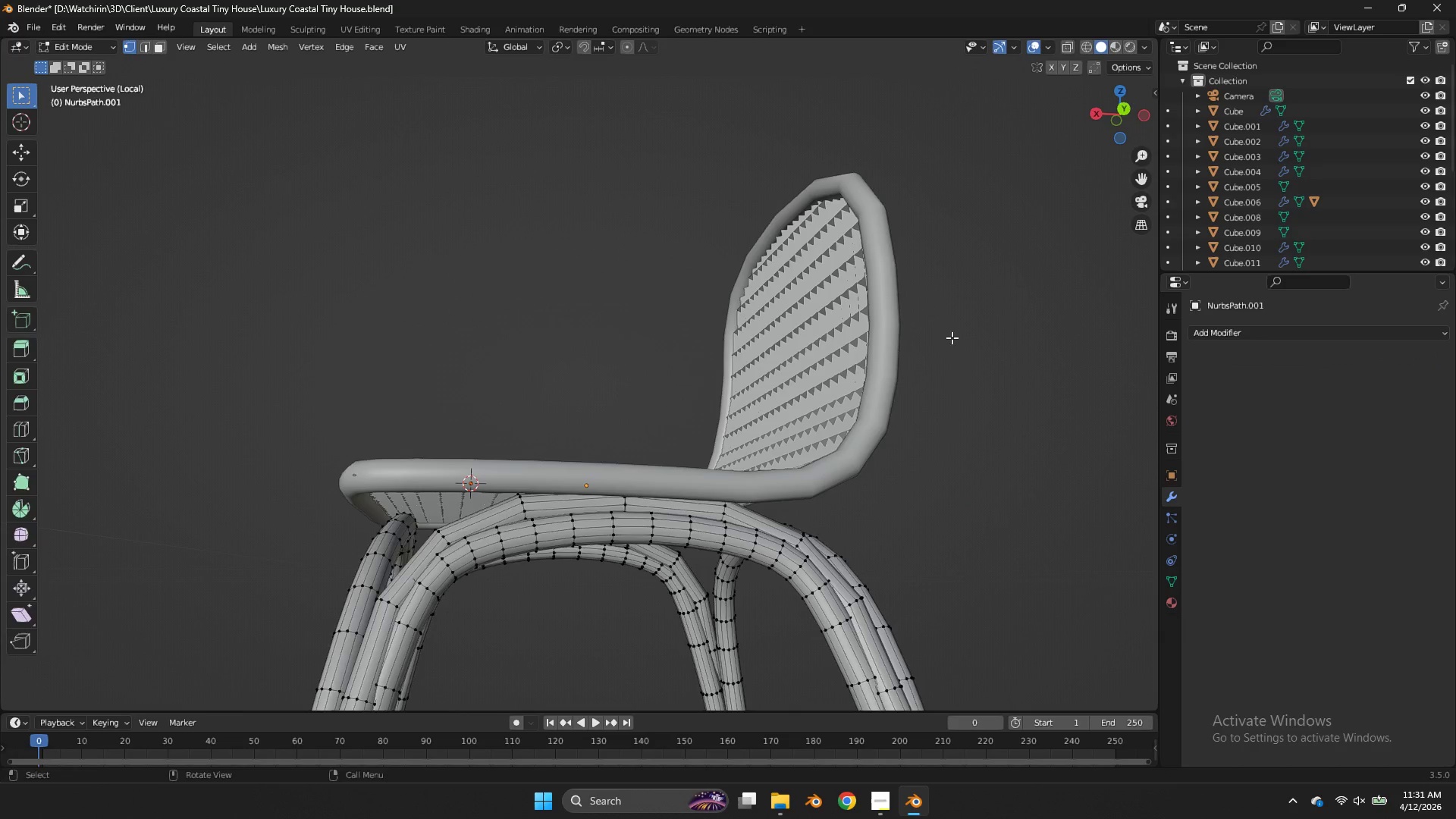 
key(Control+Z)
 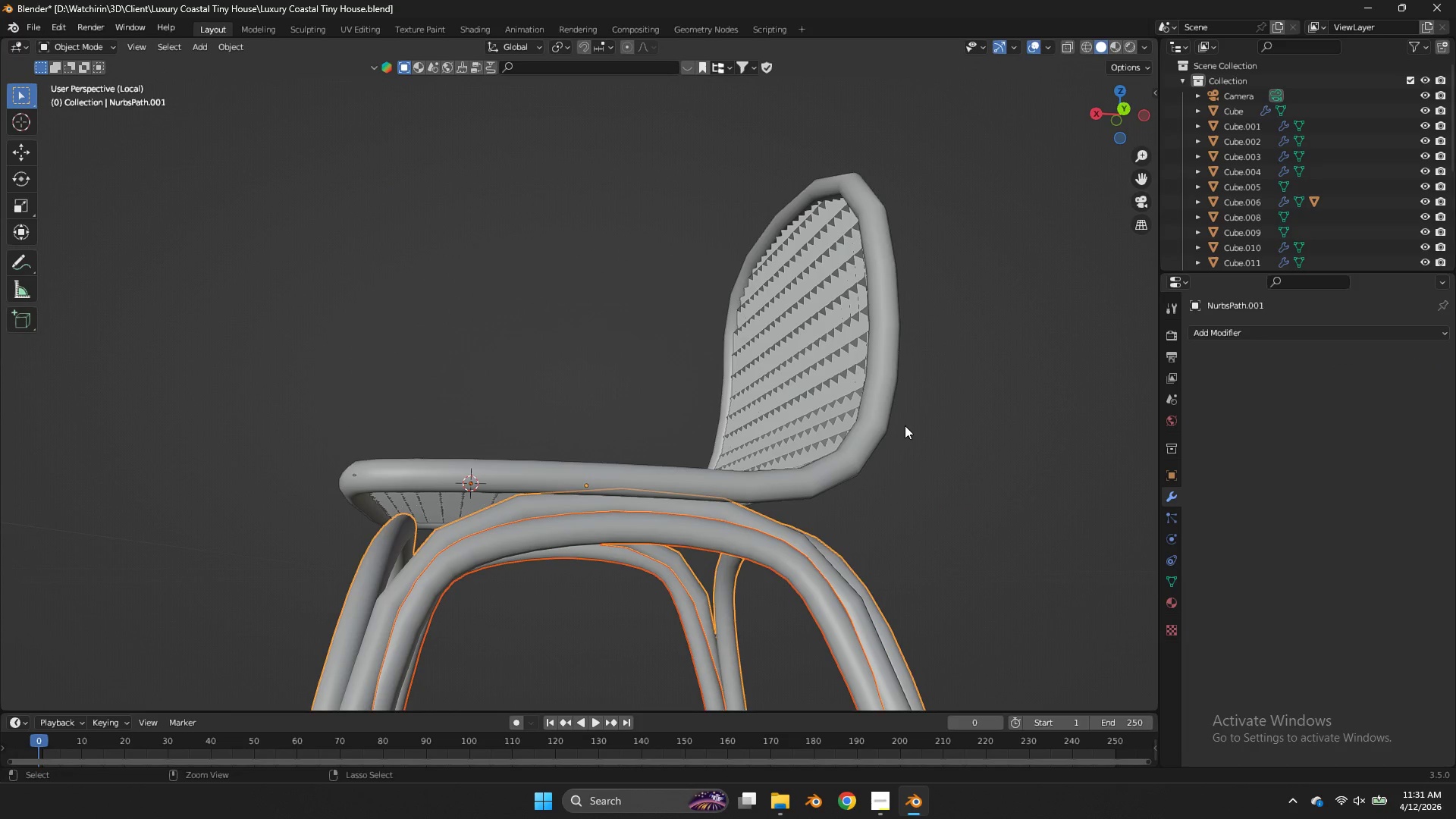 
key(Control+Z)
 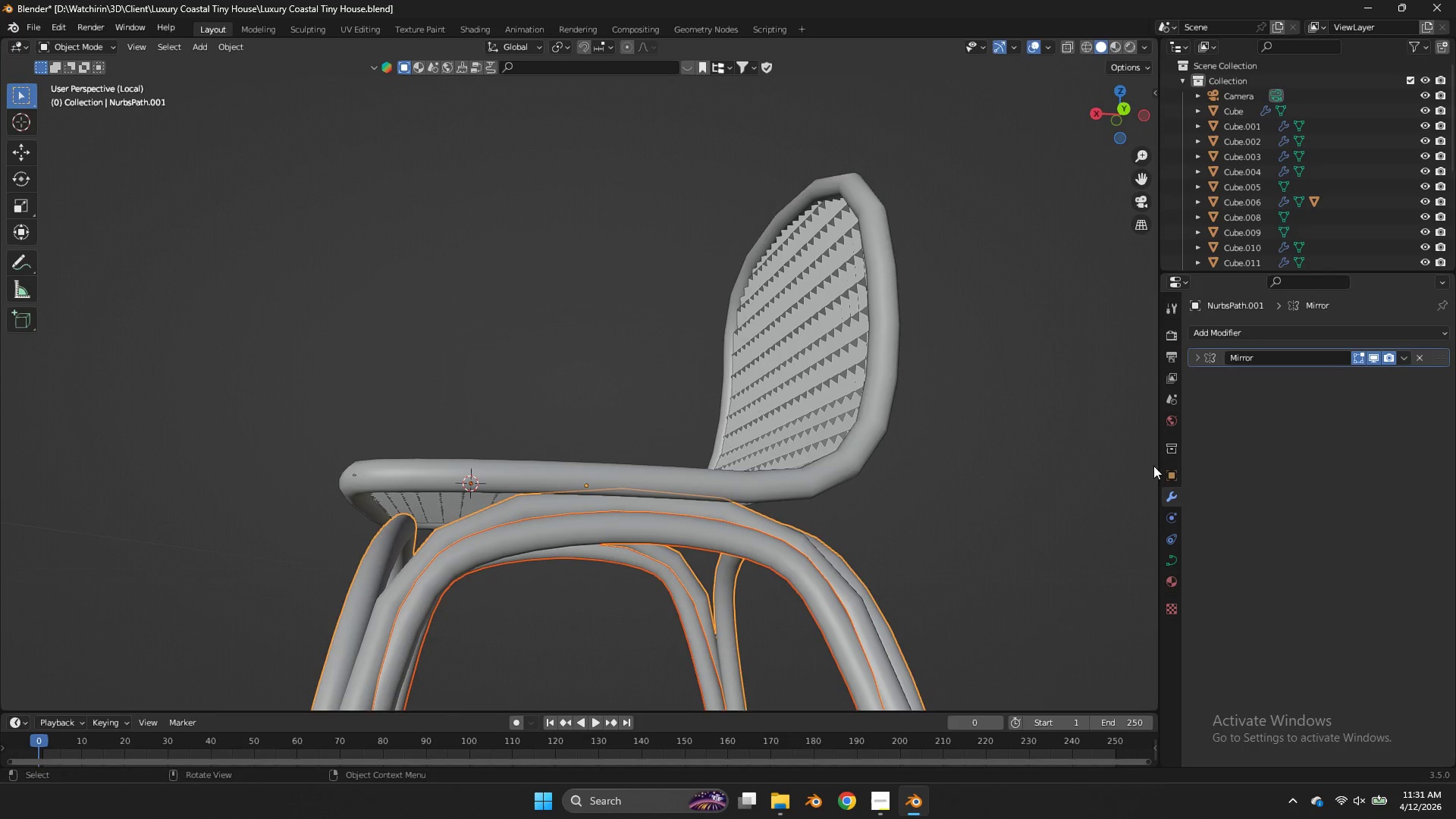 
key(Tab)
 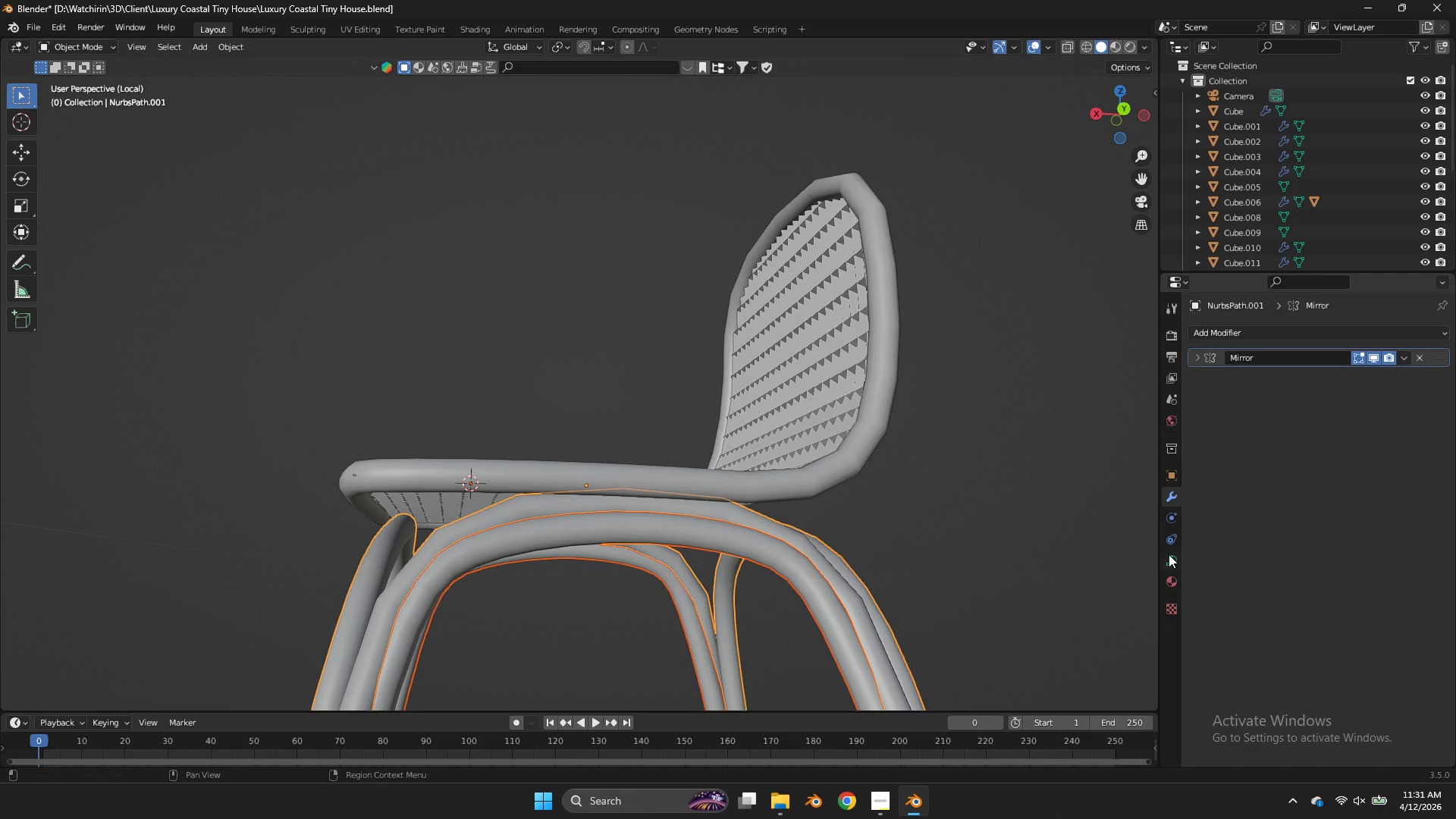 
left_click([1169, 554])
 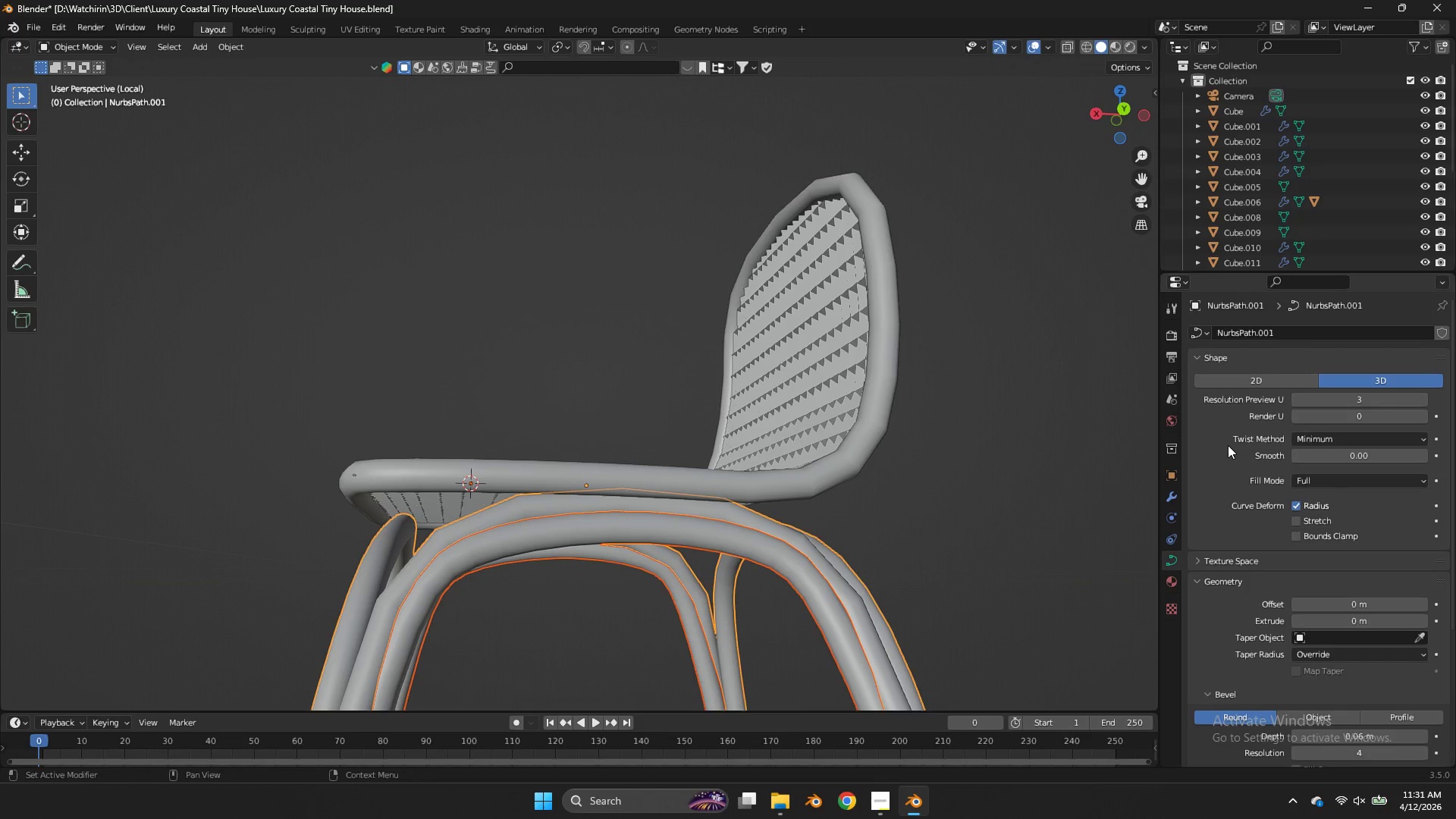 
scroll: coordinate [1228, 445], scroll_direction: down, amount: 5.0
 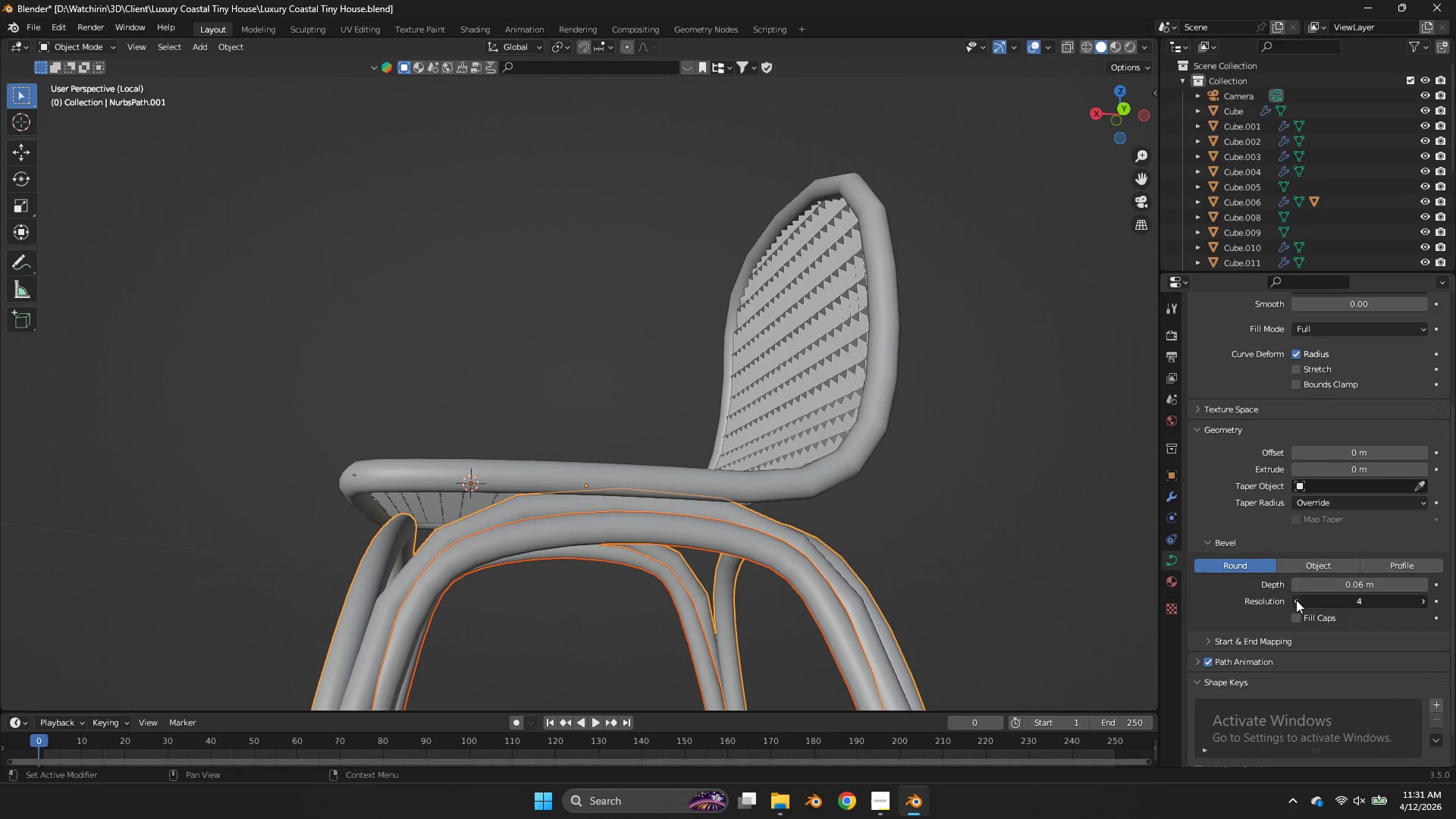 
double_click([1296, 600])
 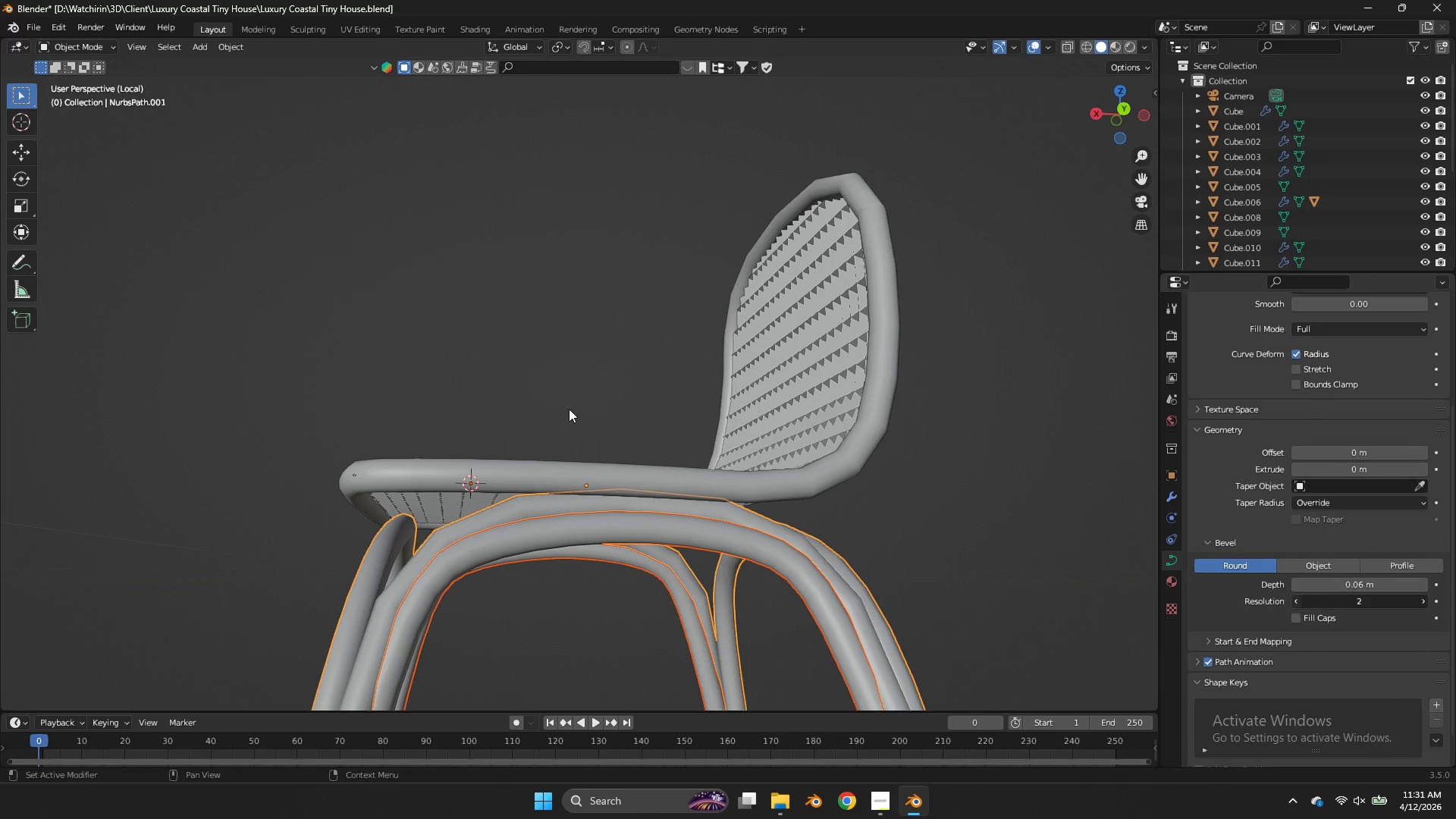 
left_click_drag(start_coordinate=[1296, 600], to_coordinate=[569, 409])
 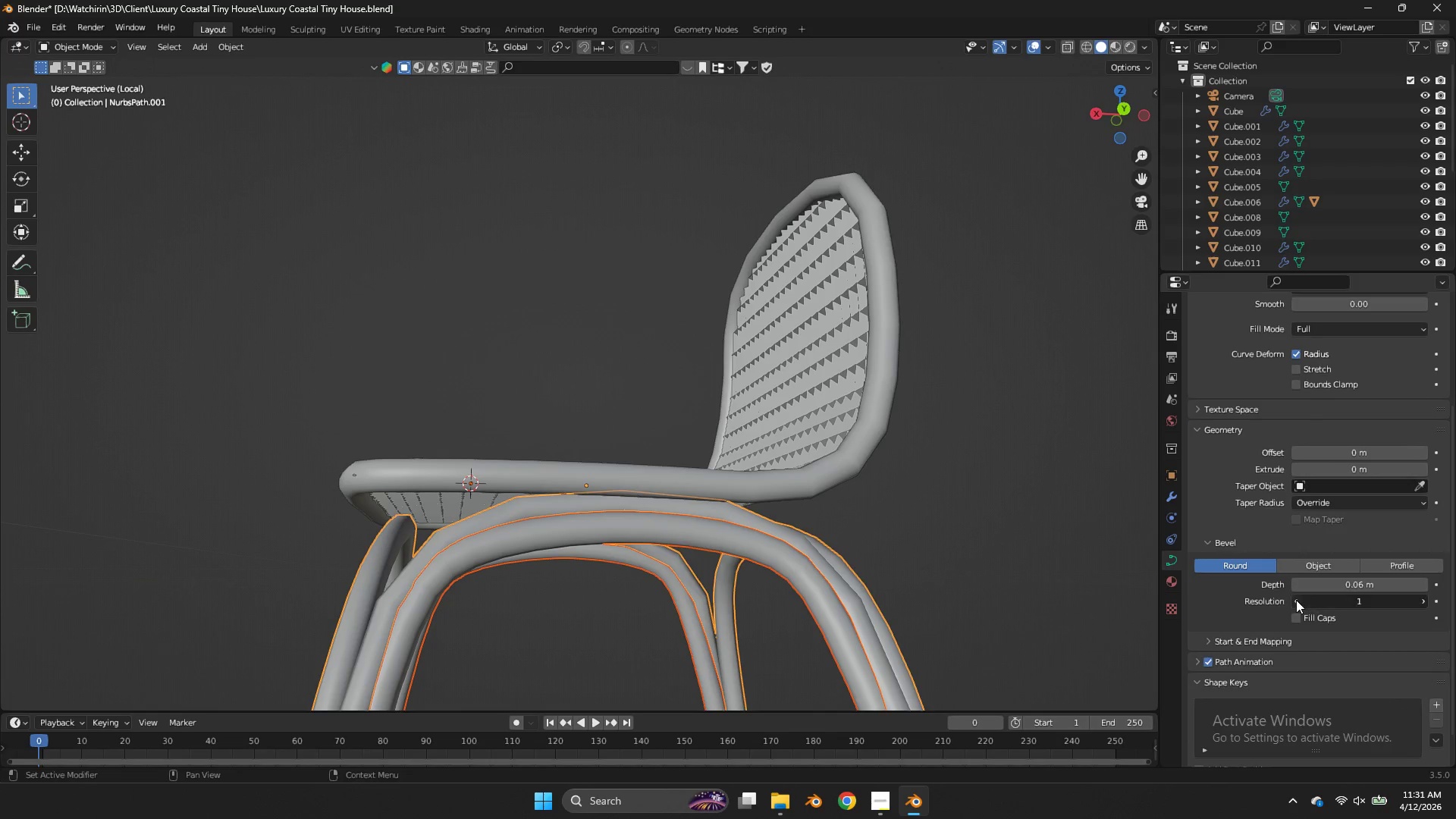 
triple_click([1296, 600])
 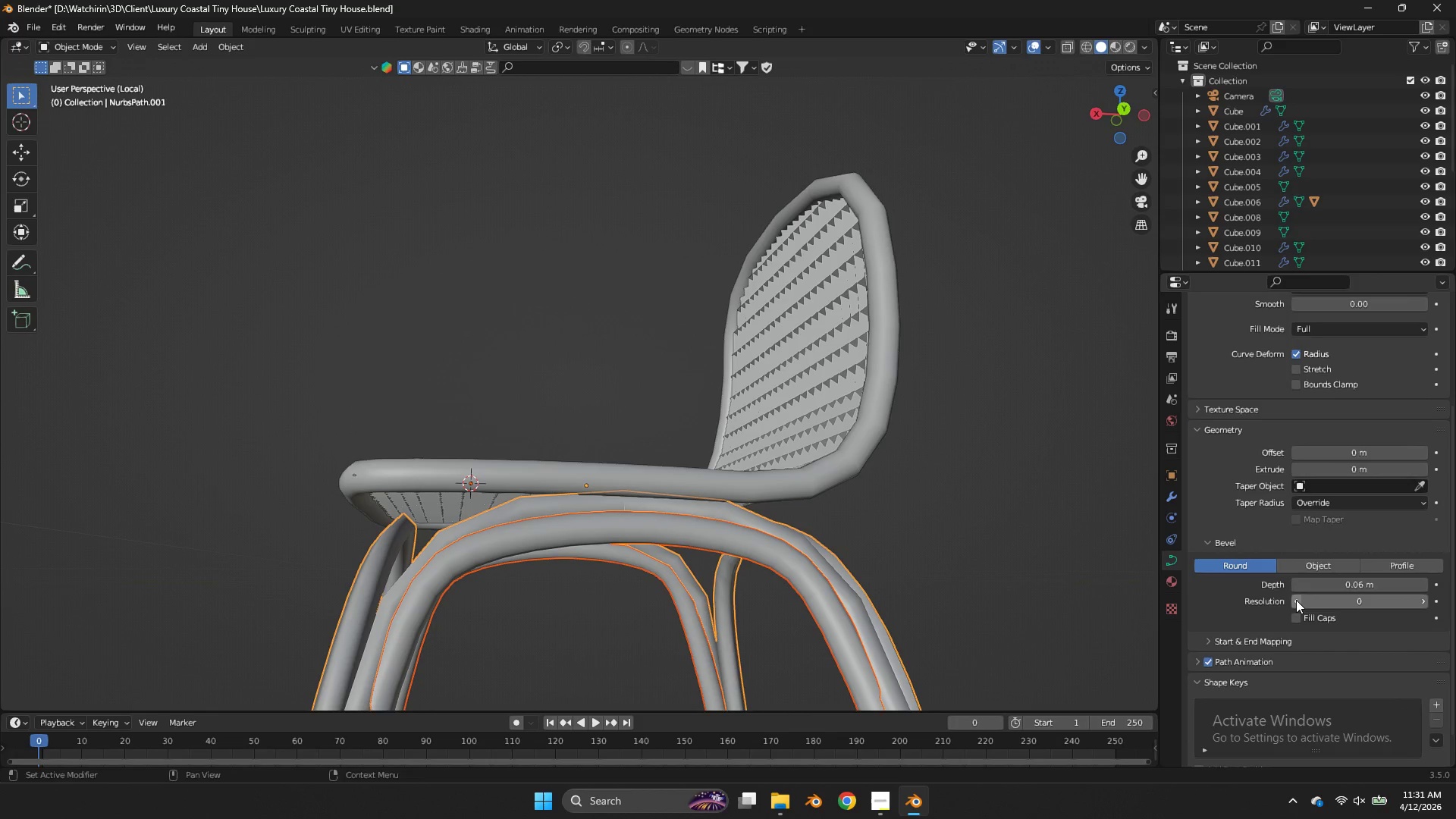 
left_click([1296, 600])
 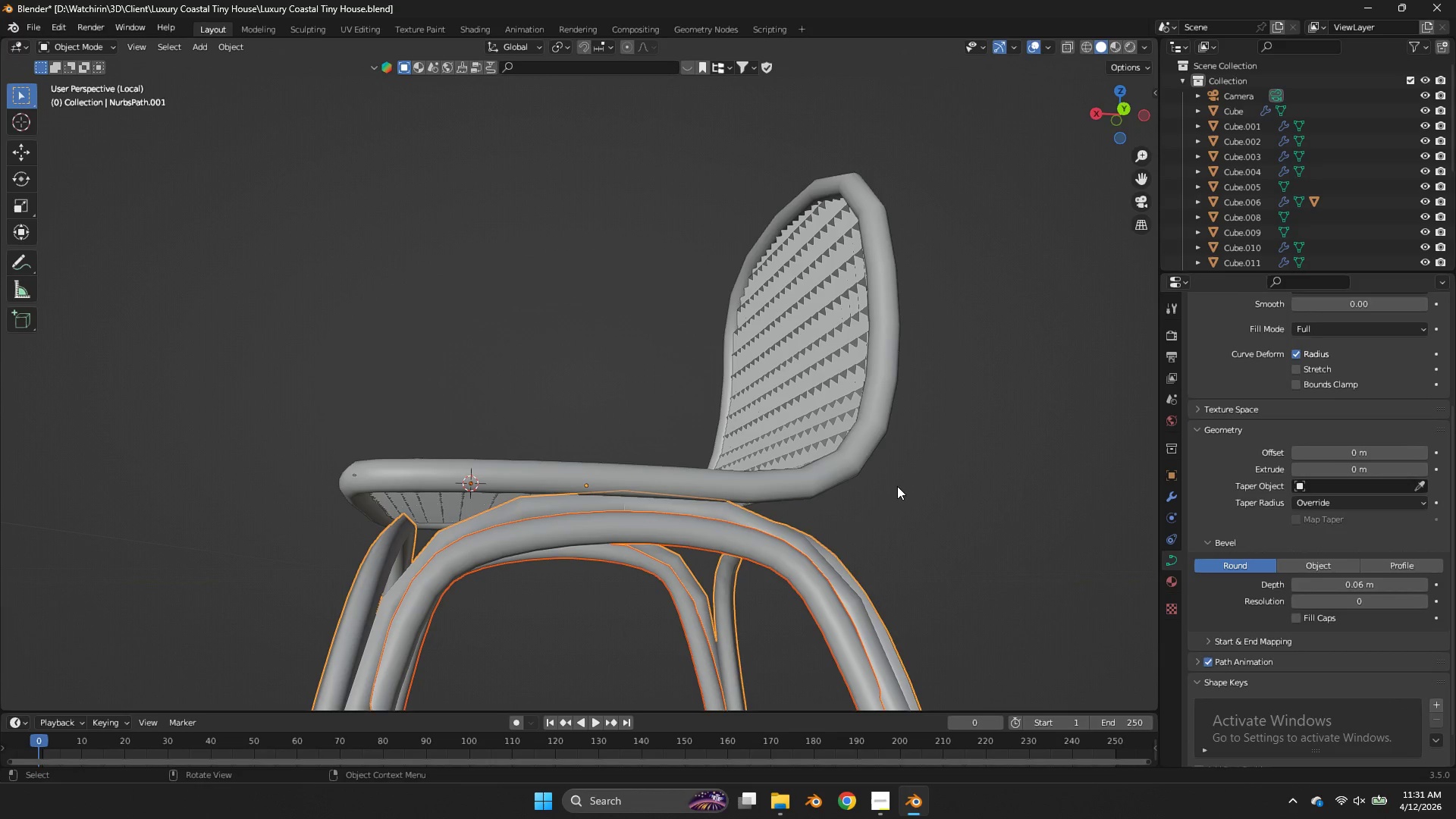 
key(Z)
 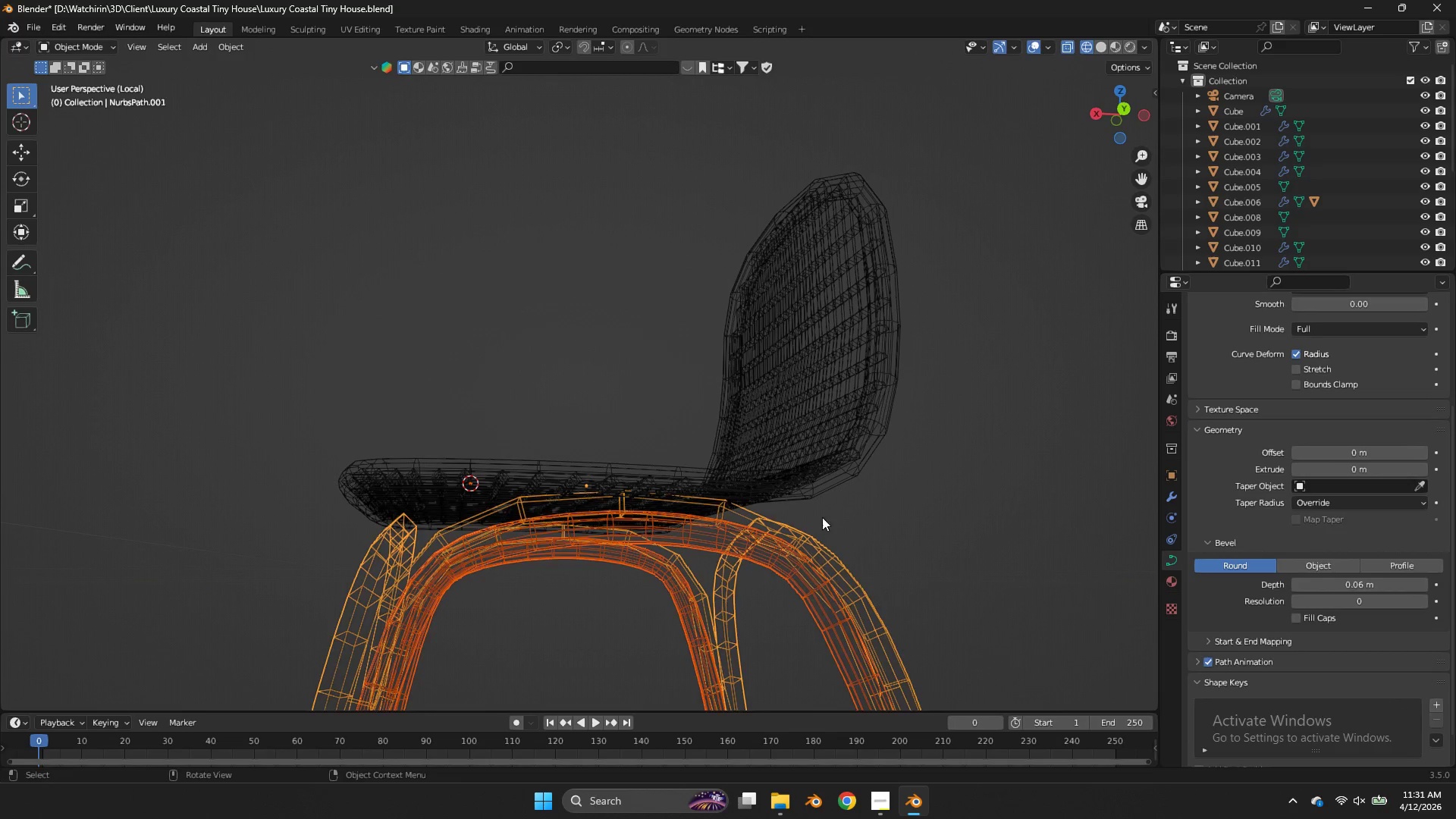 
key(Tab)
 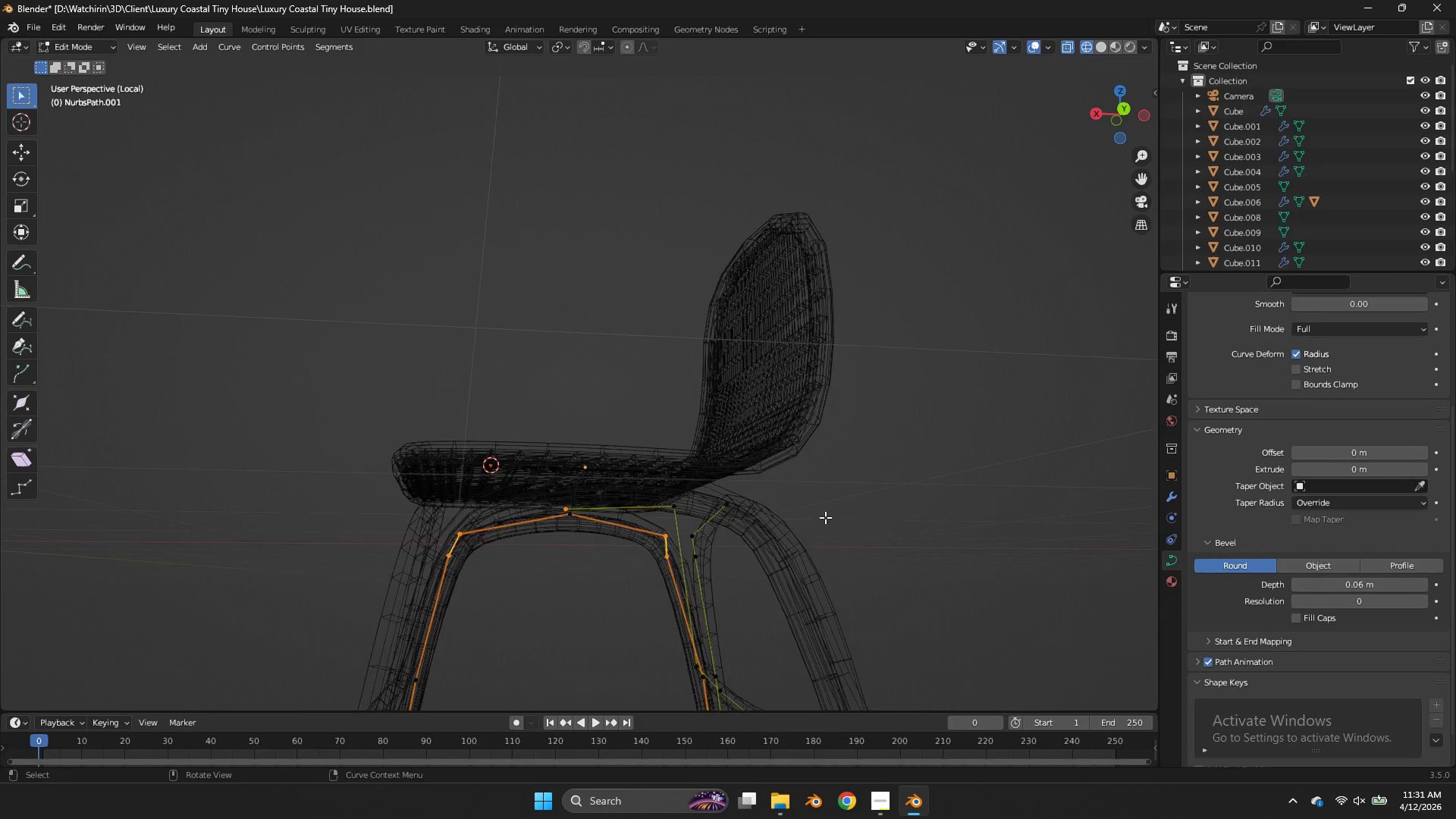 
key(Tab)
 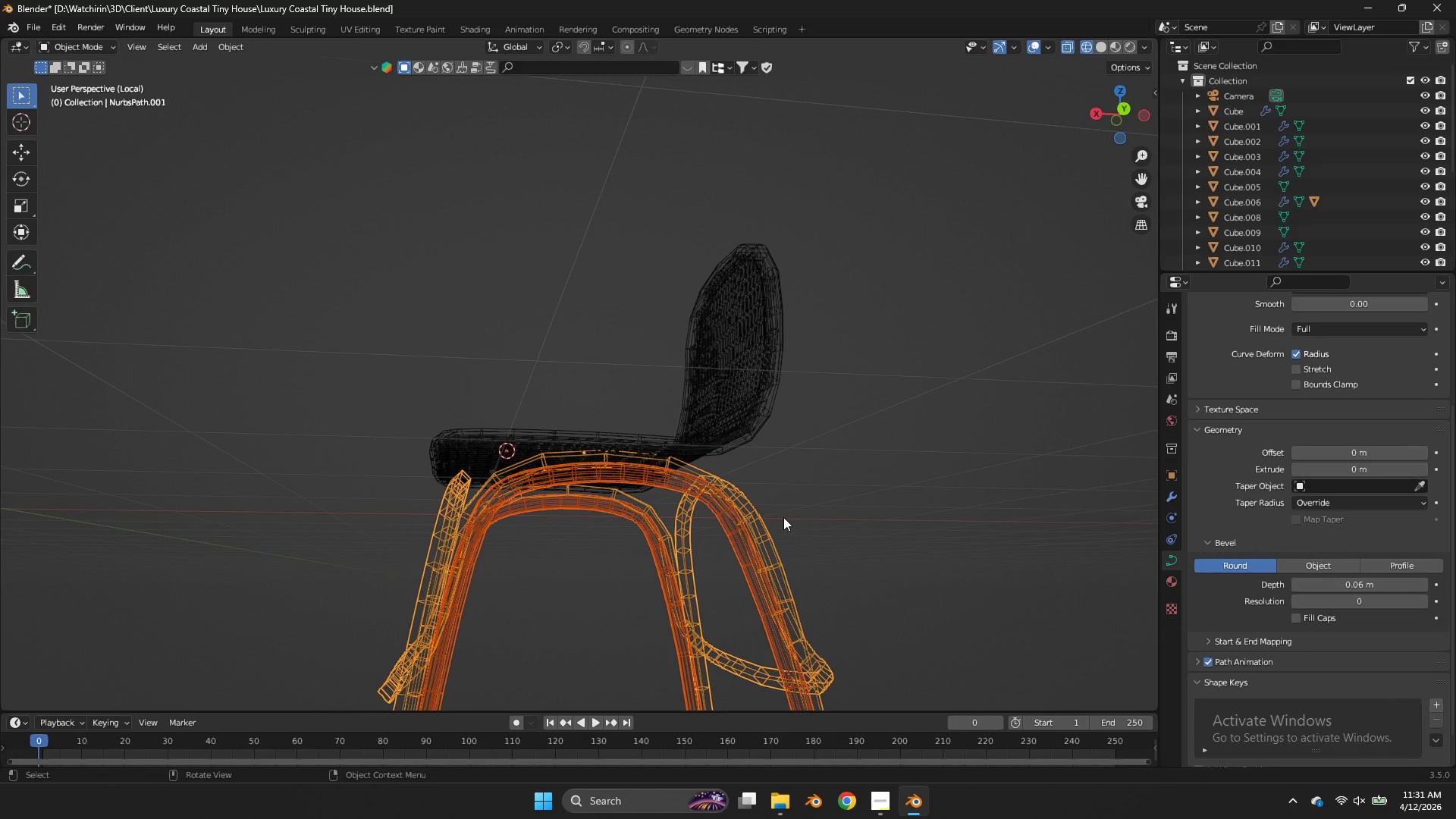 
scroll: coordinate [825, 517], scroll_direction: down, amount: 2.0
 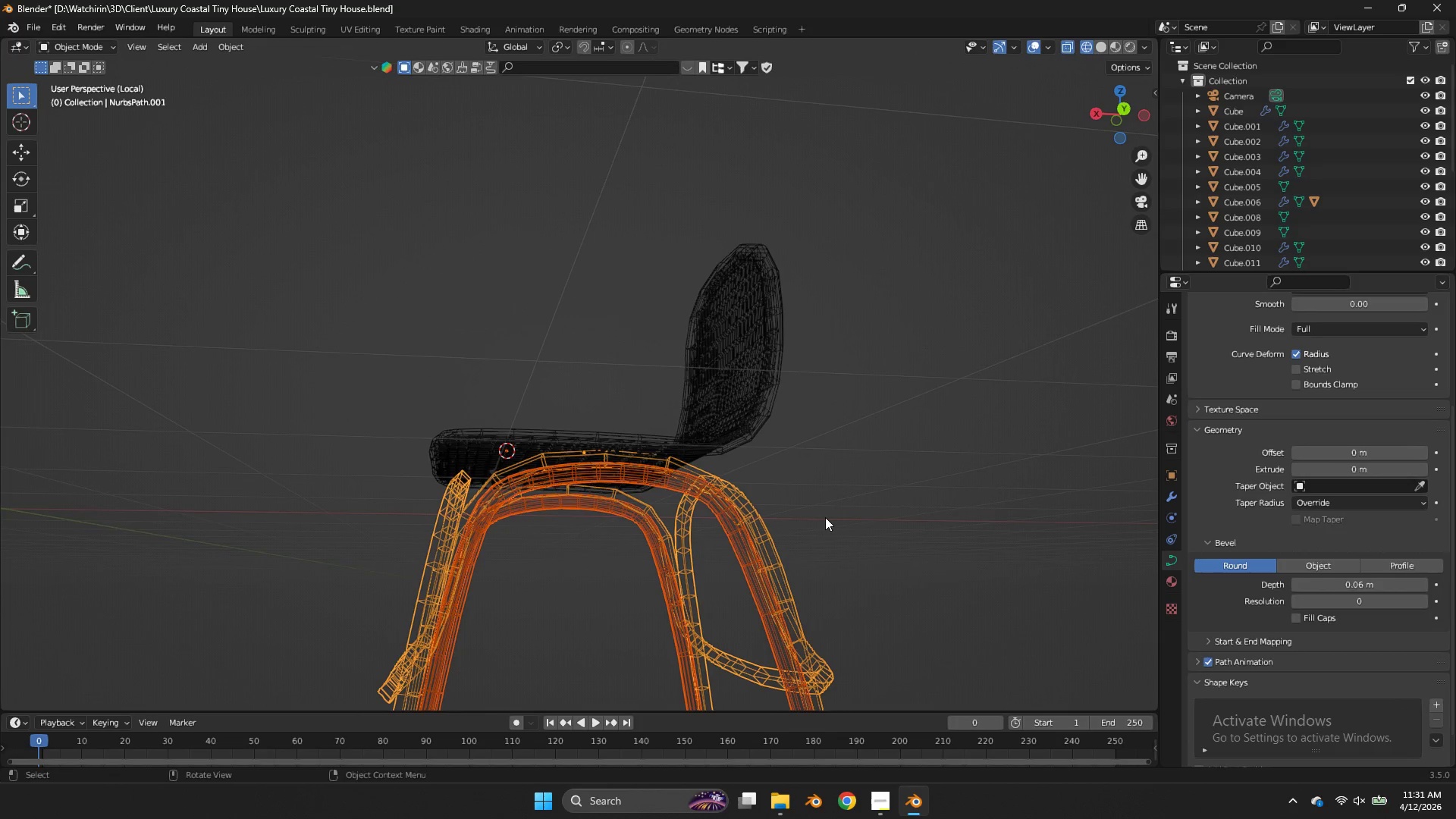 
hold_key(key=ShiftLeft, duration=0.36)
left_click_drag(start_coordinate=[749, 563], to_coordinate=[652, 611])
 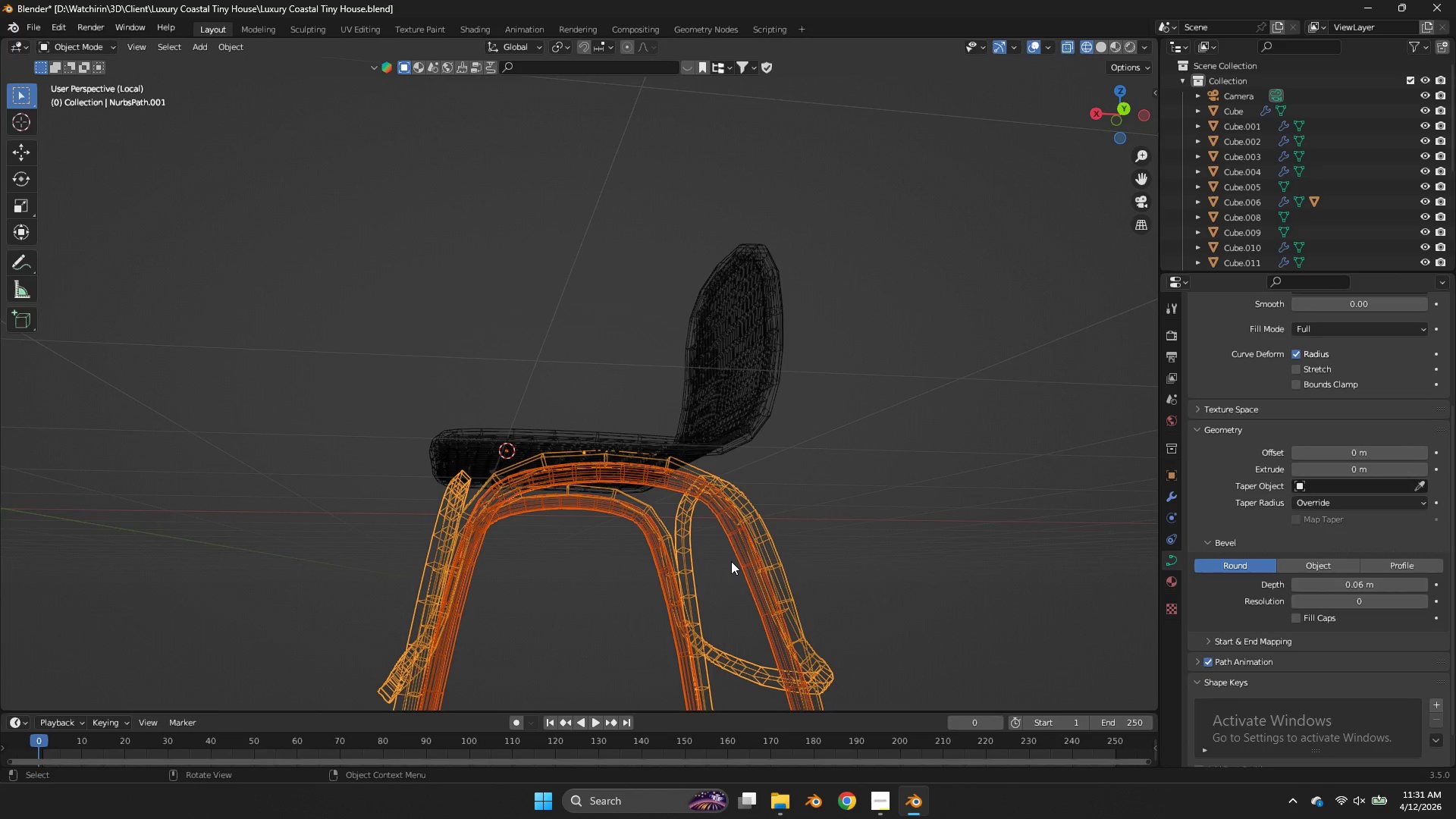 
left_click([731, 561])
 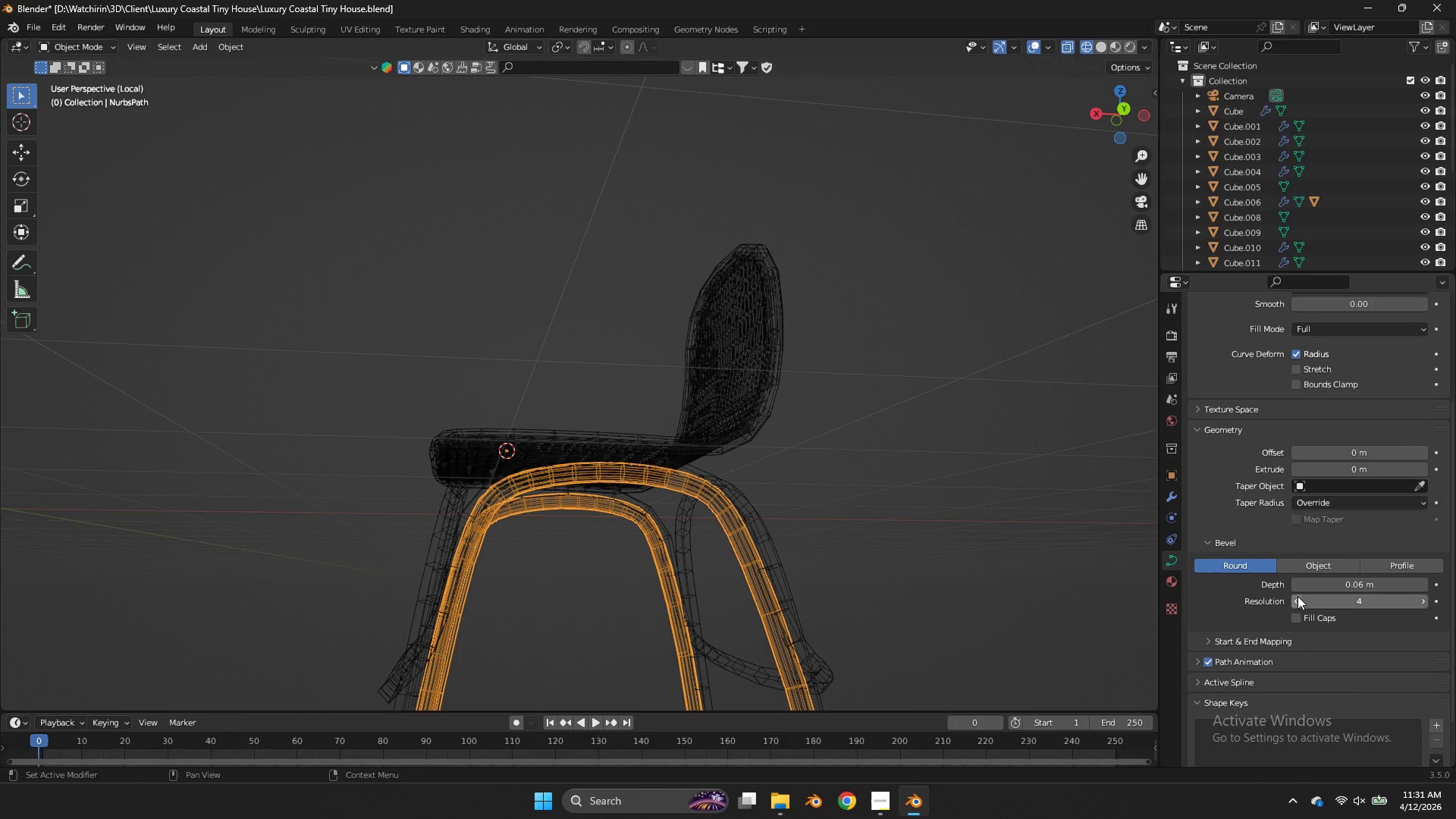 
double_click([1295, 596])
 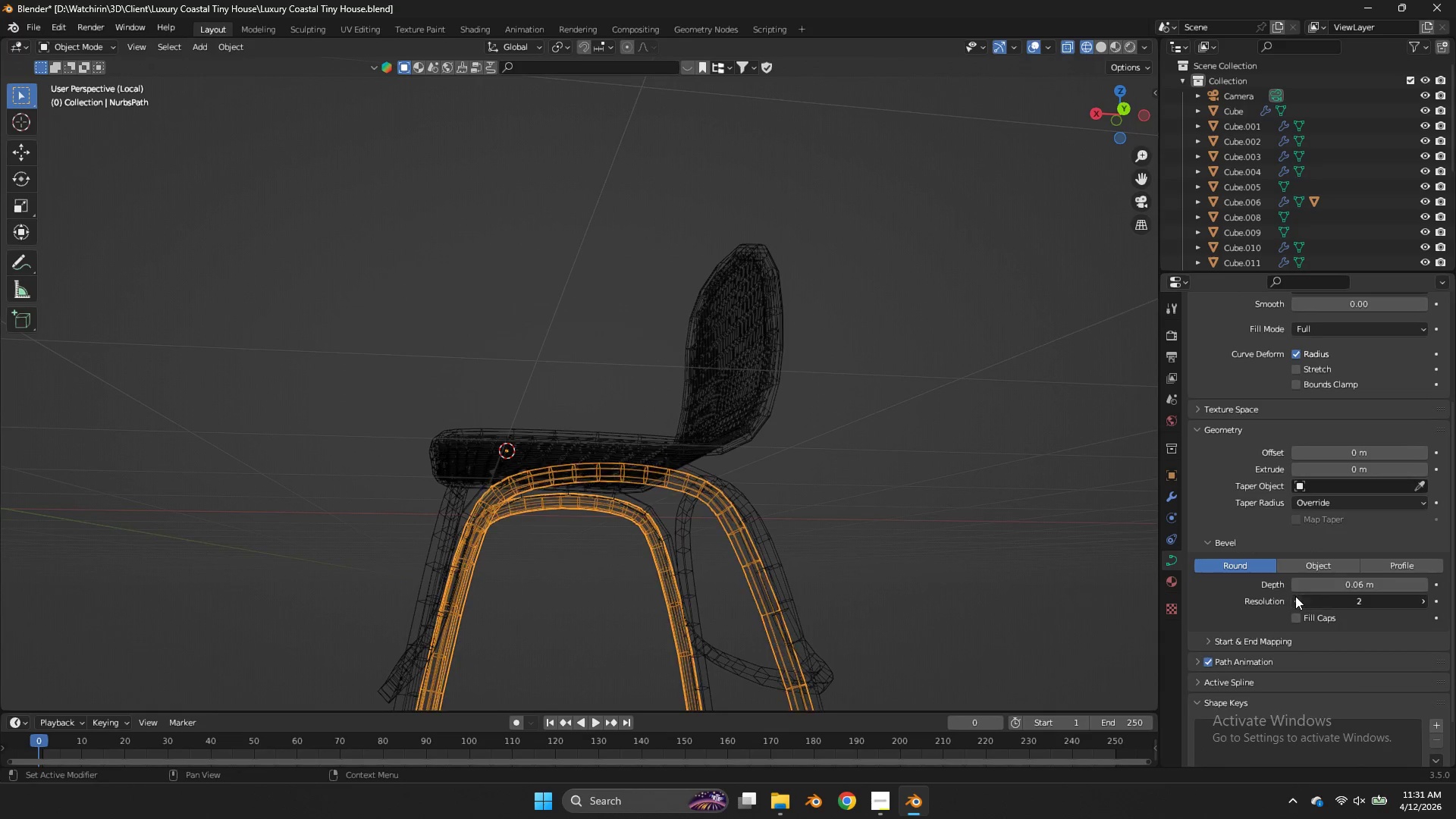 
triple_click([1295, 596])
 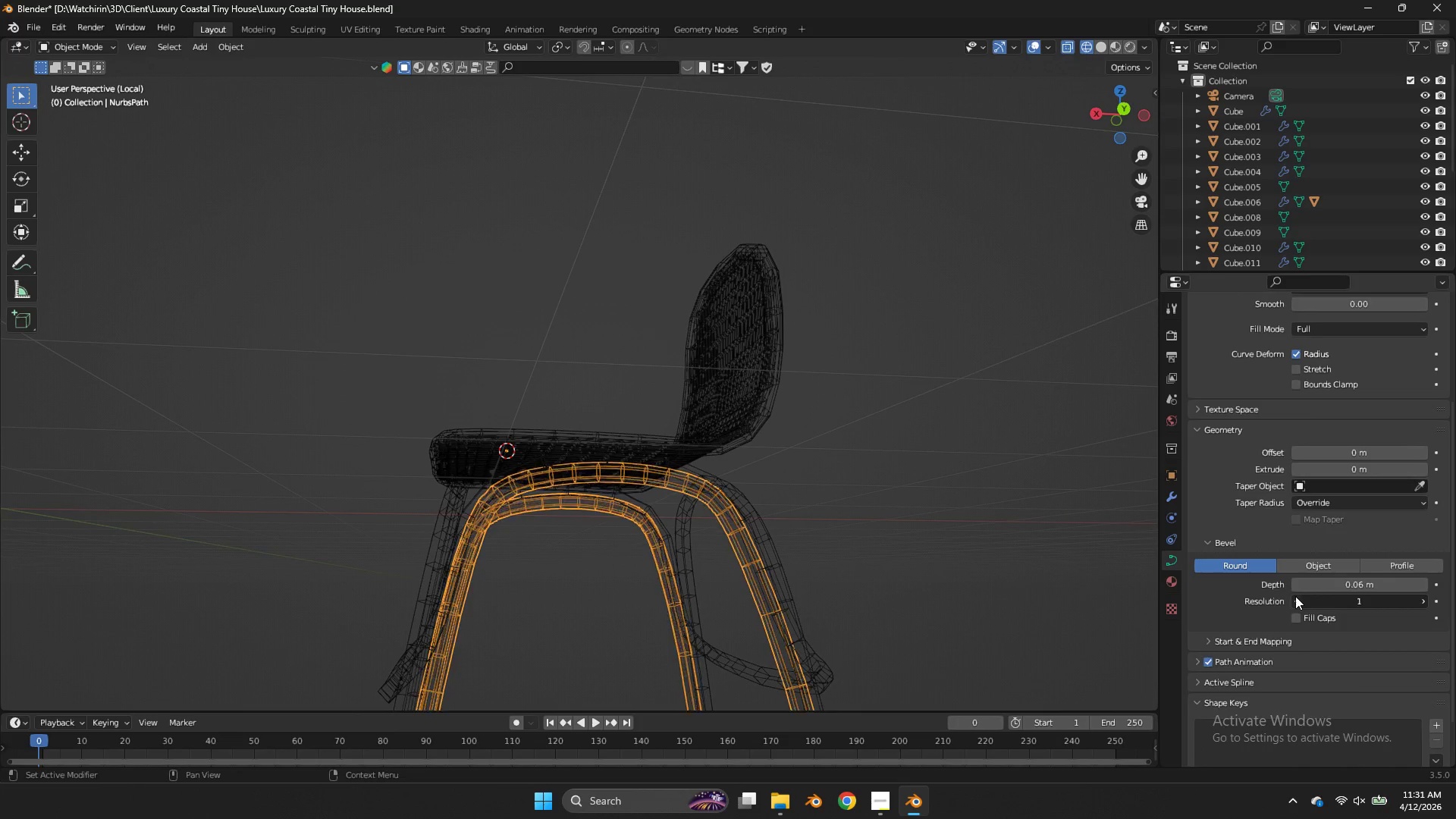 
triple_click([1295, 596])
 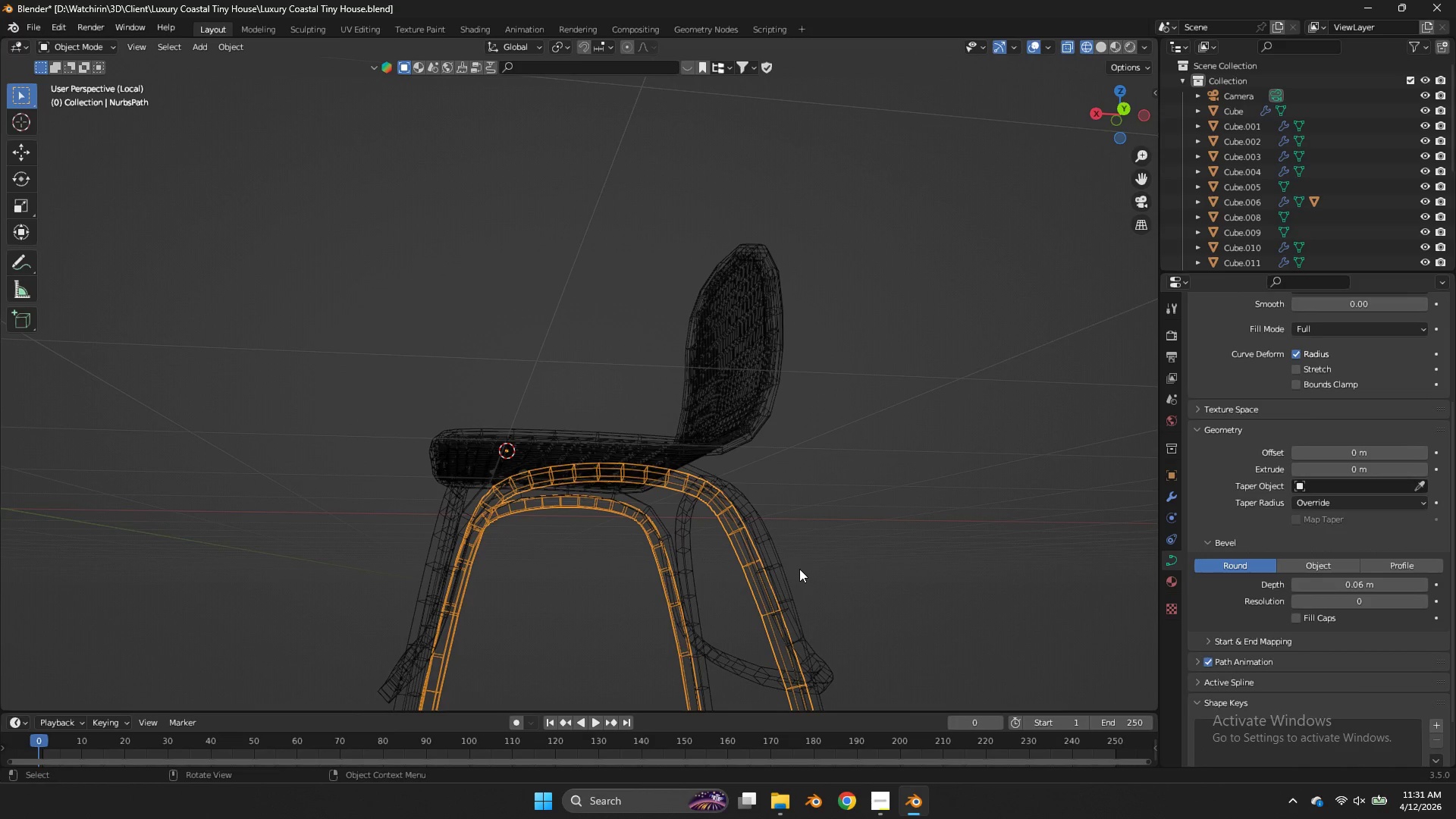 
key(Z)
 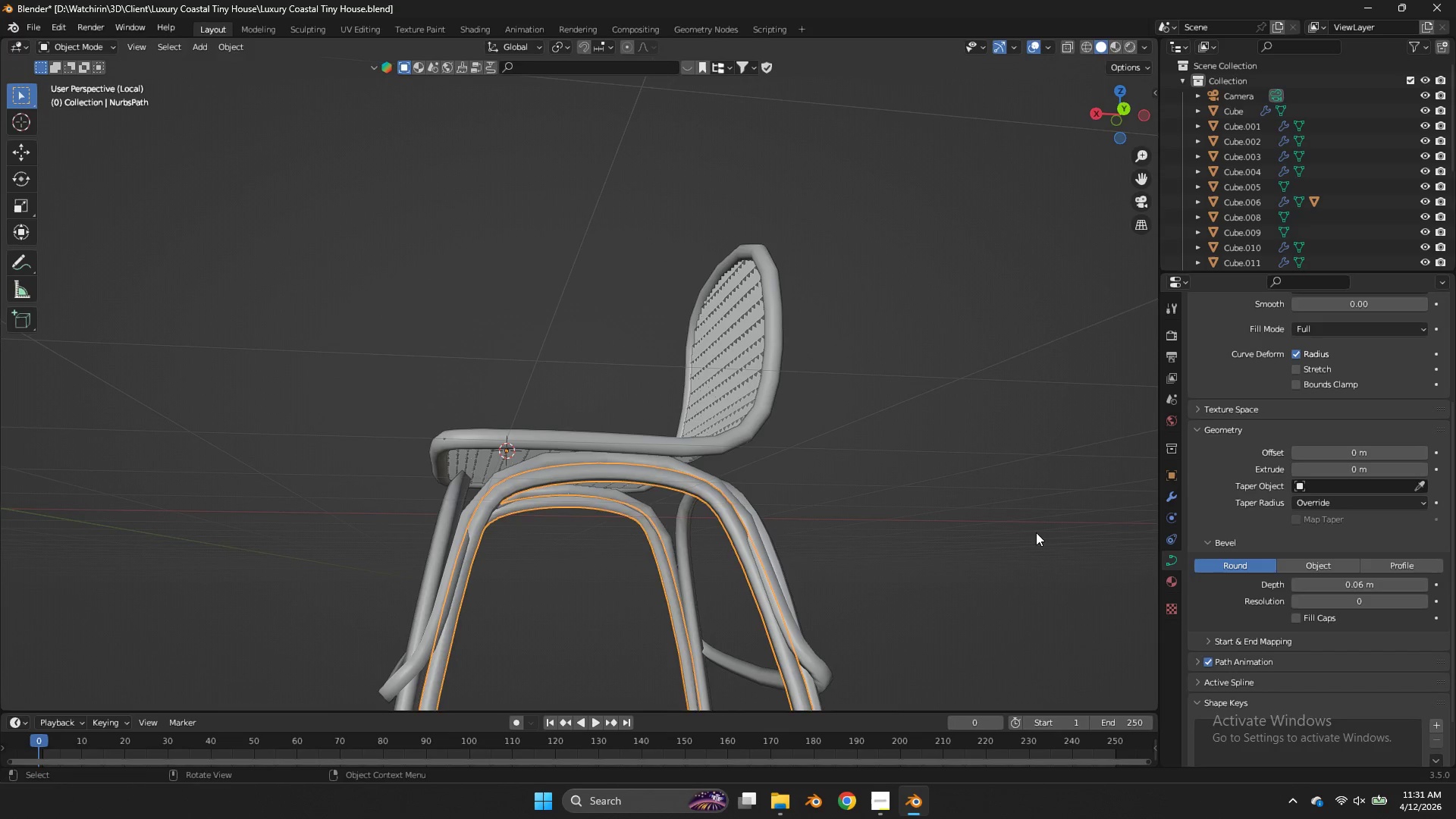 
key(Tab)
 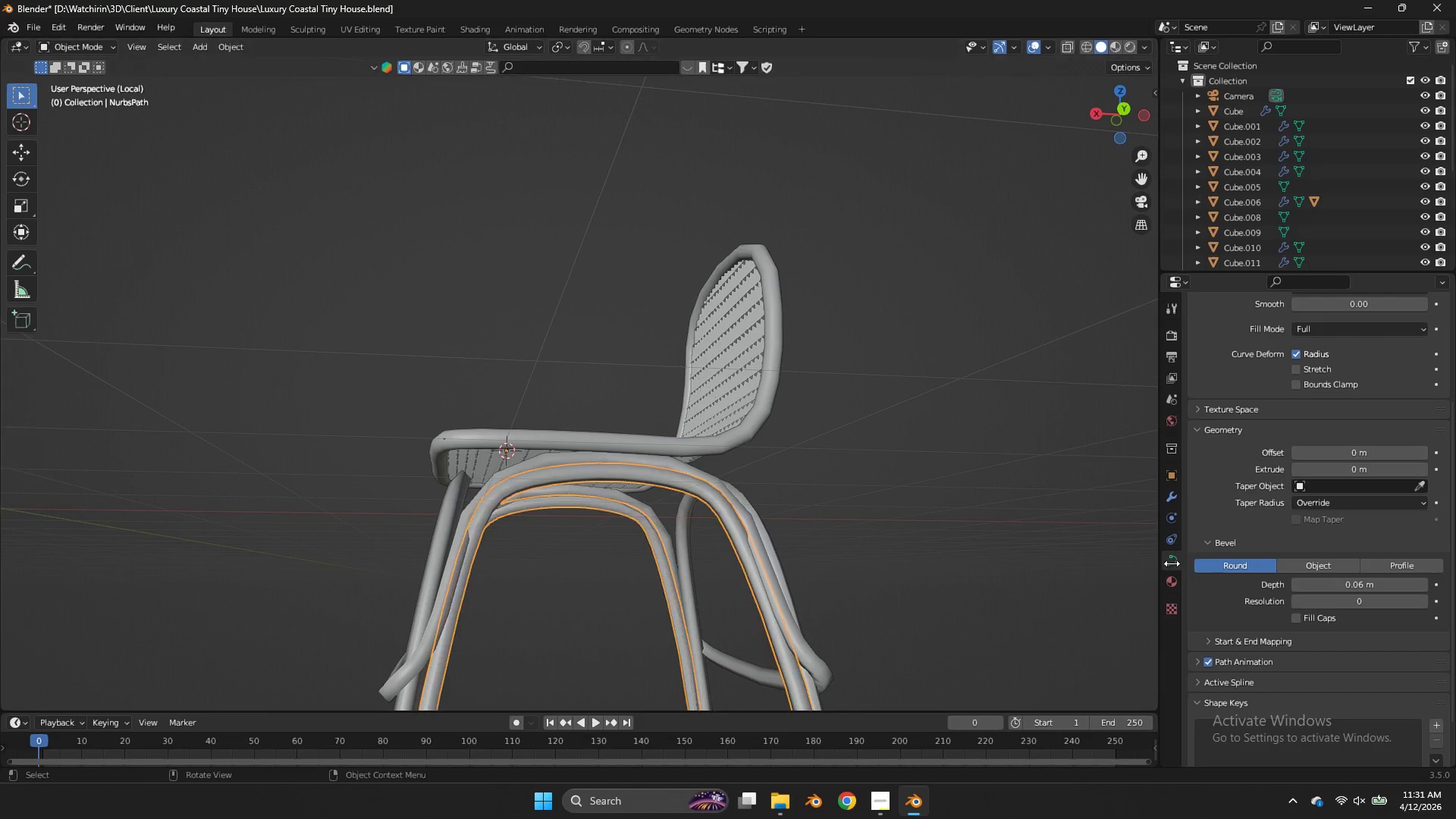 
key(Tab)
 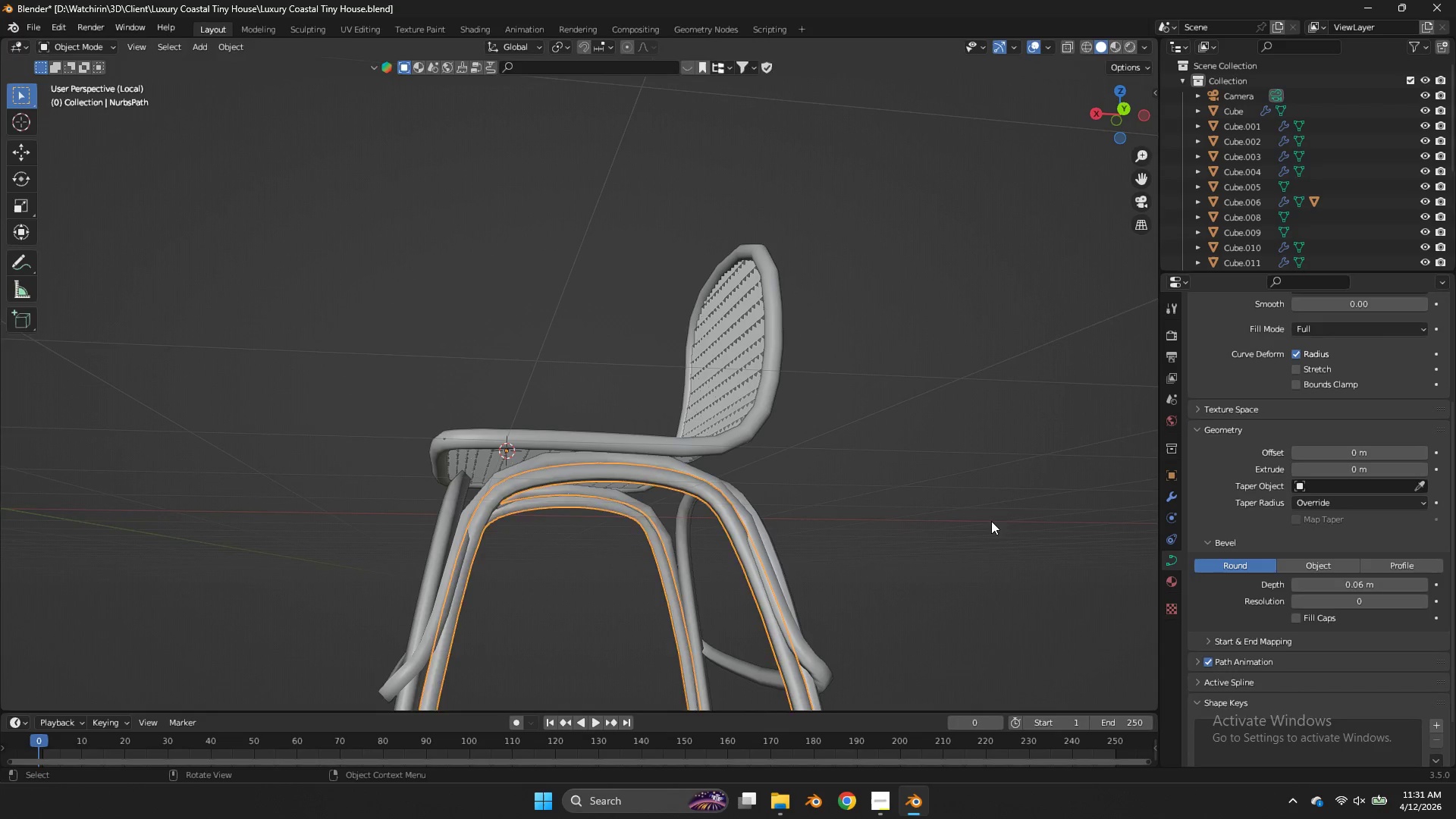 
key(Tab)
 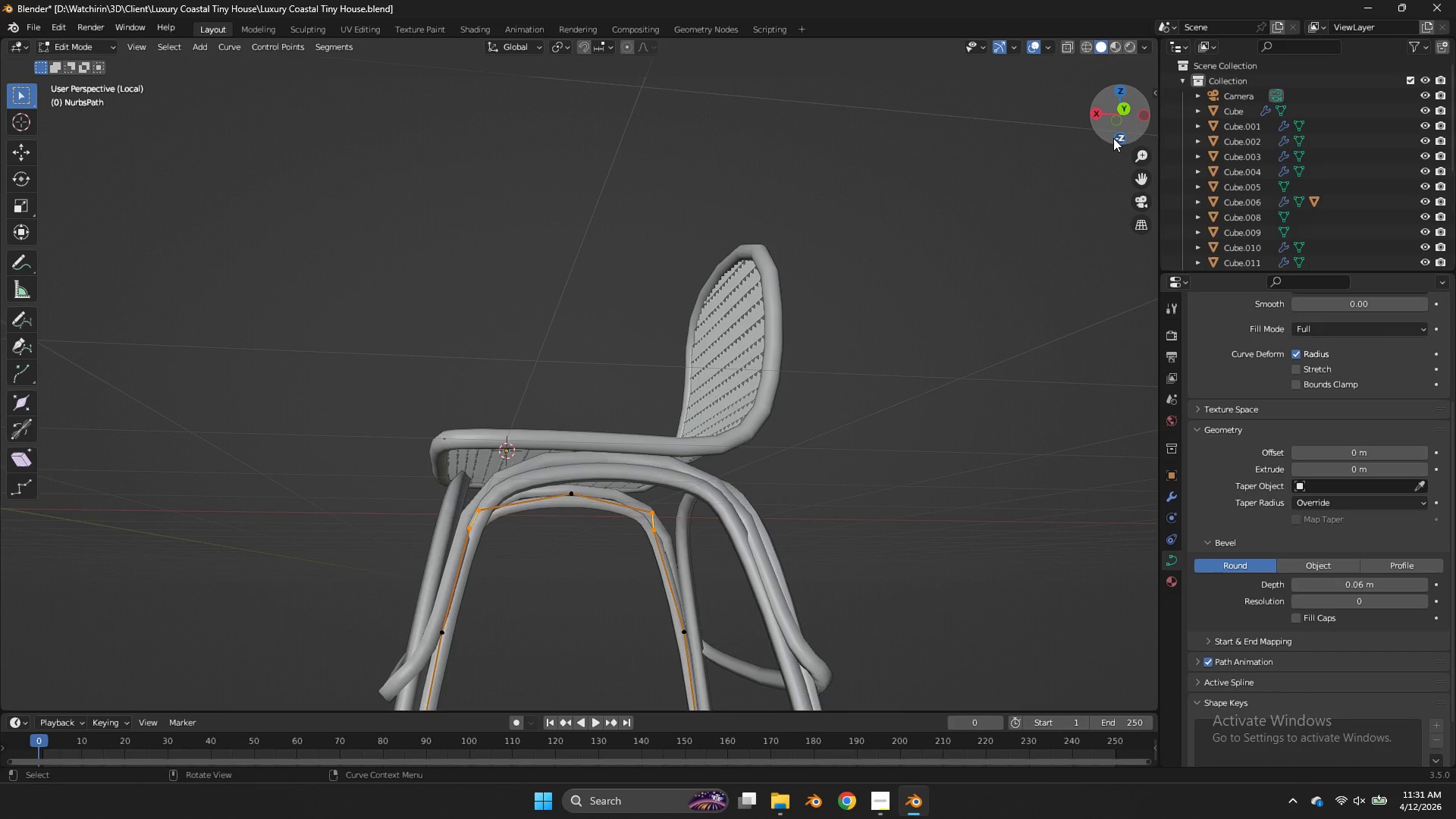 
left_click_drag(start_coordinate=[1118, 132], to_coordinate=[14, 162])
 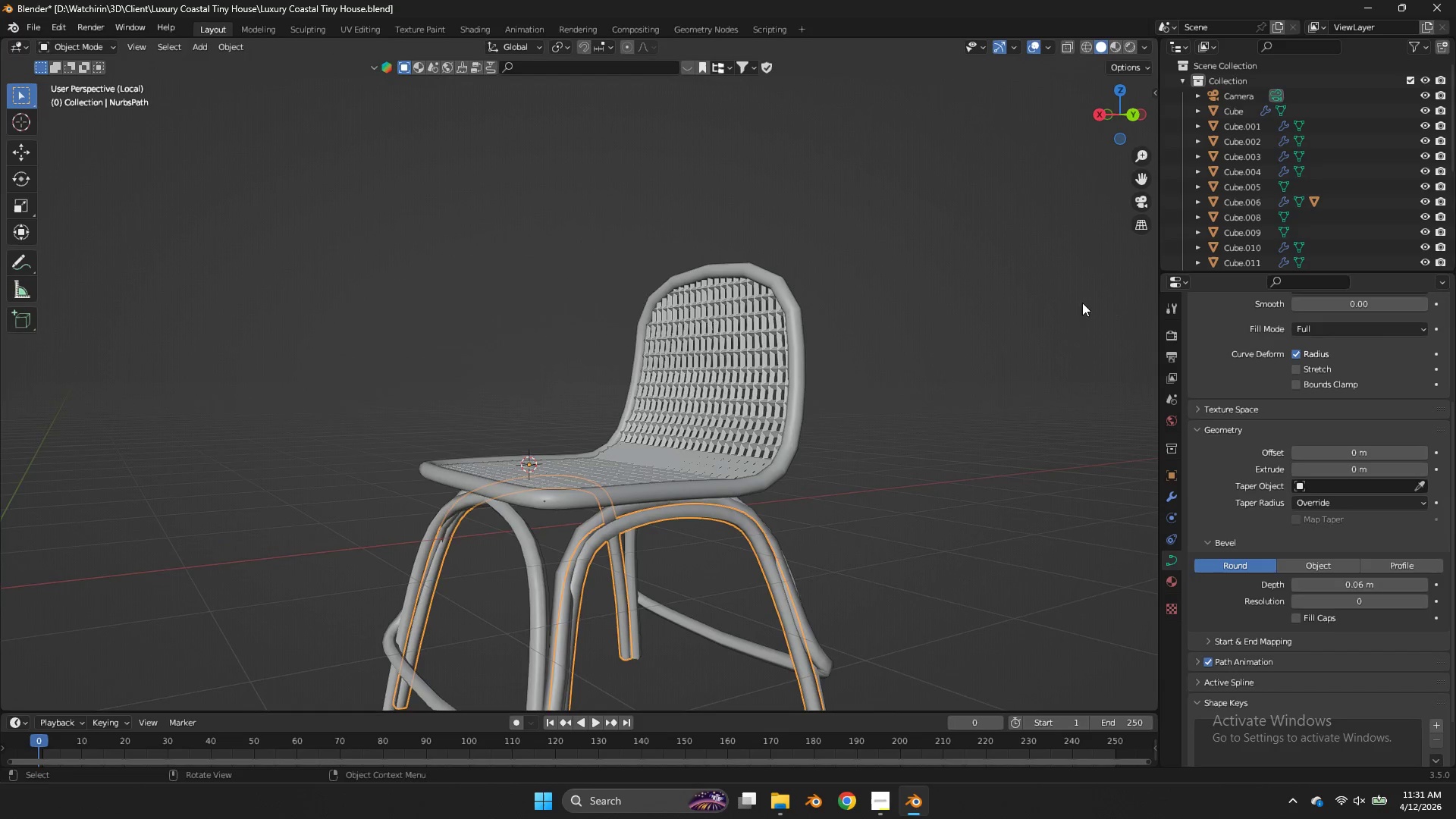 
key(Tab)
 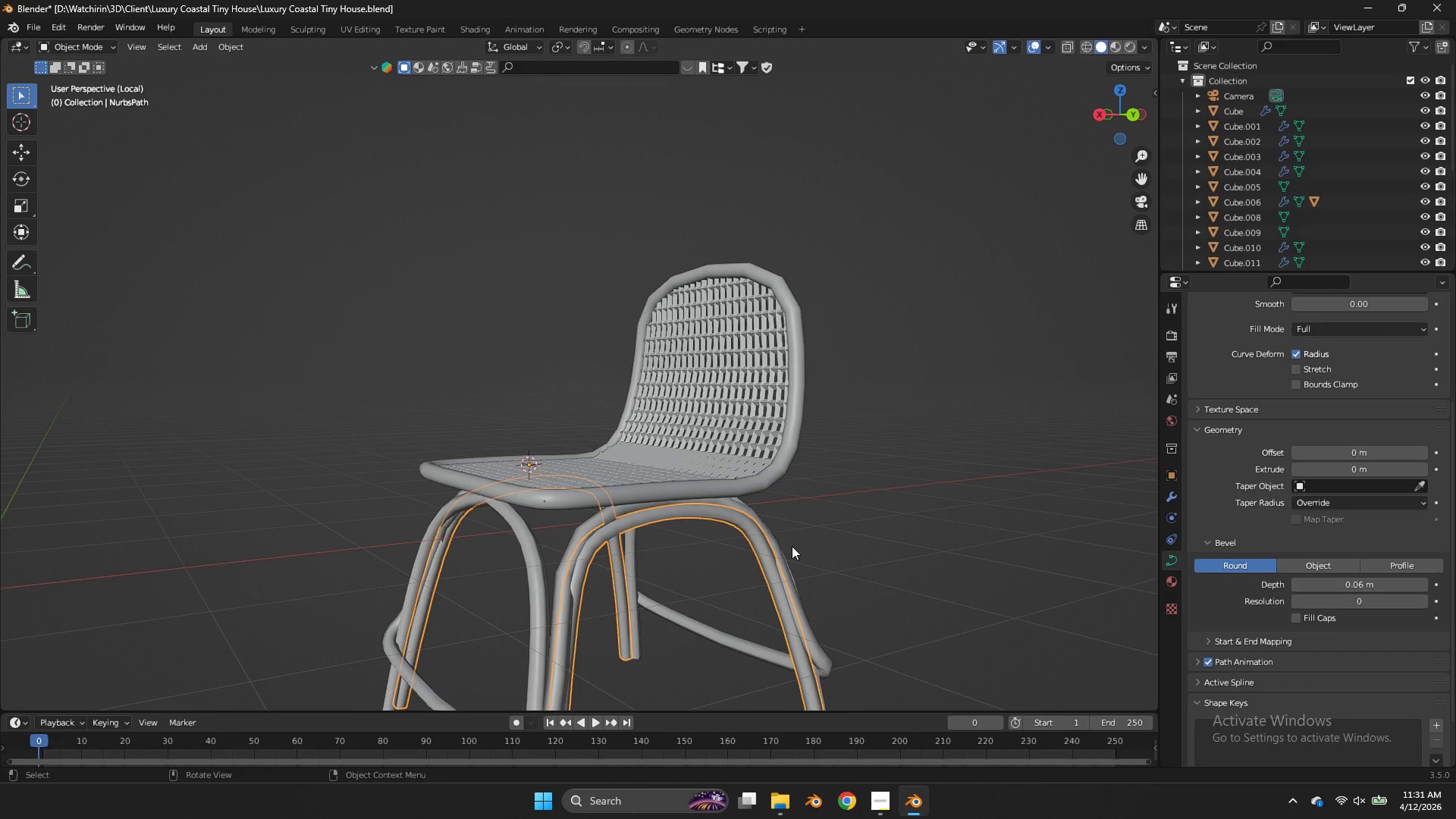 
hold_key(key=ShiftLeft, duration=0.64)
left_click_drag(start_coordinate=[640, 558], to_coordinate=[482, 604])
 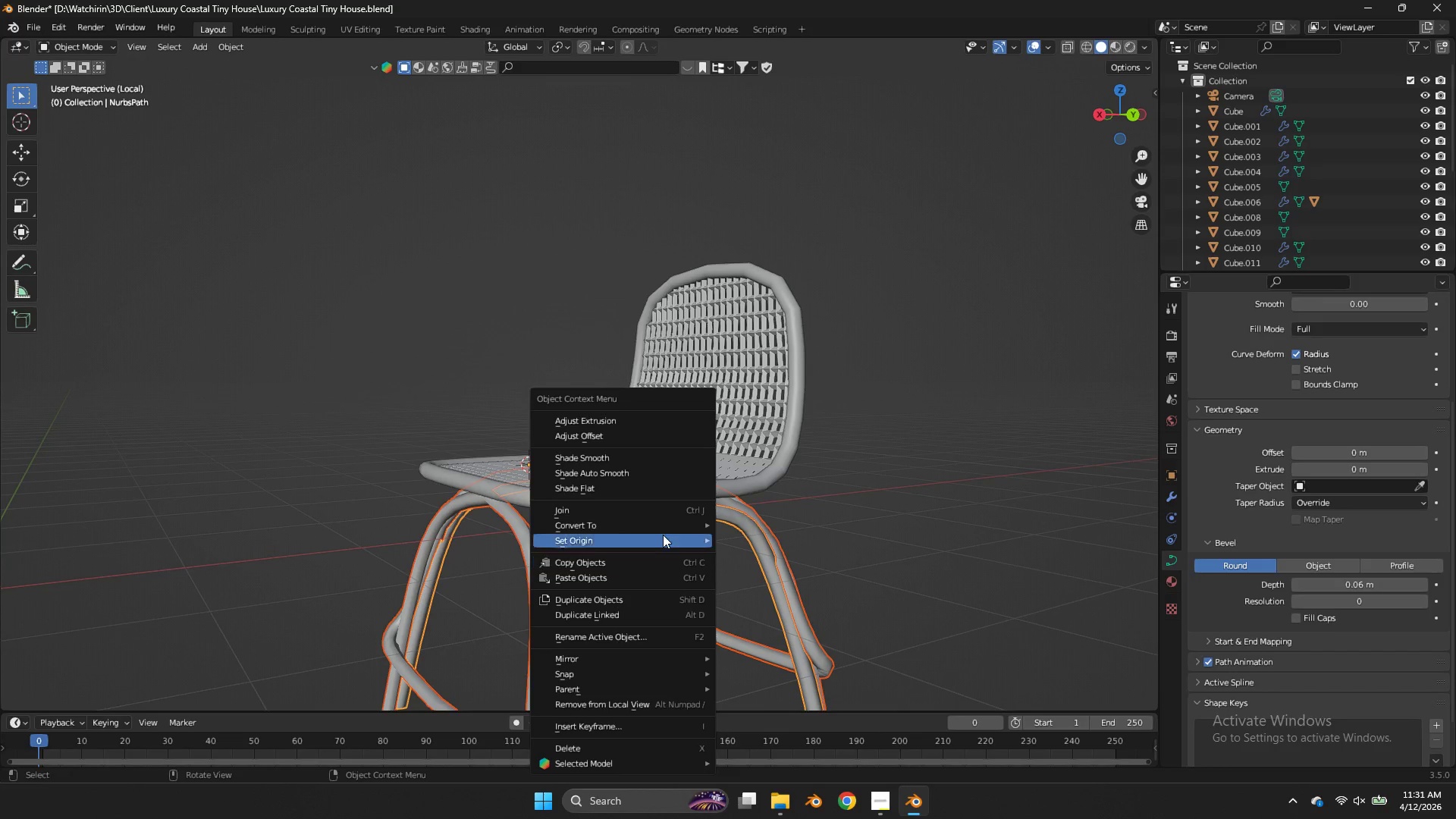 
left_click([661, 521])
 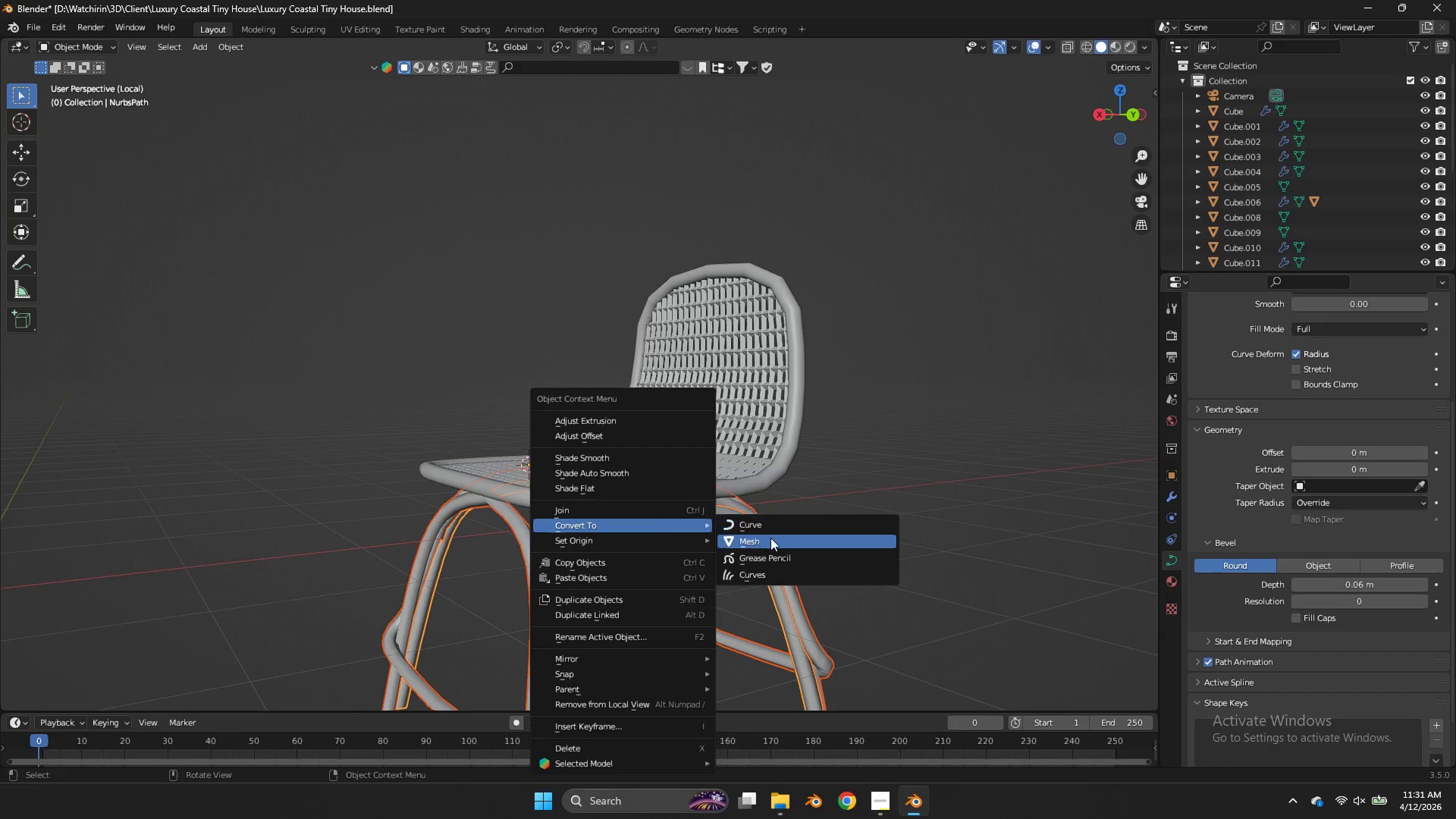 
left_click([771, 539])
 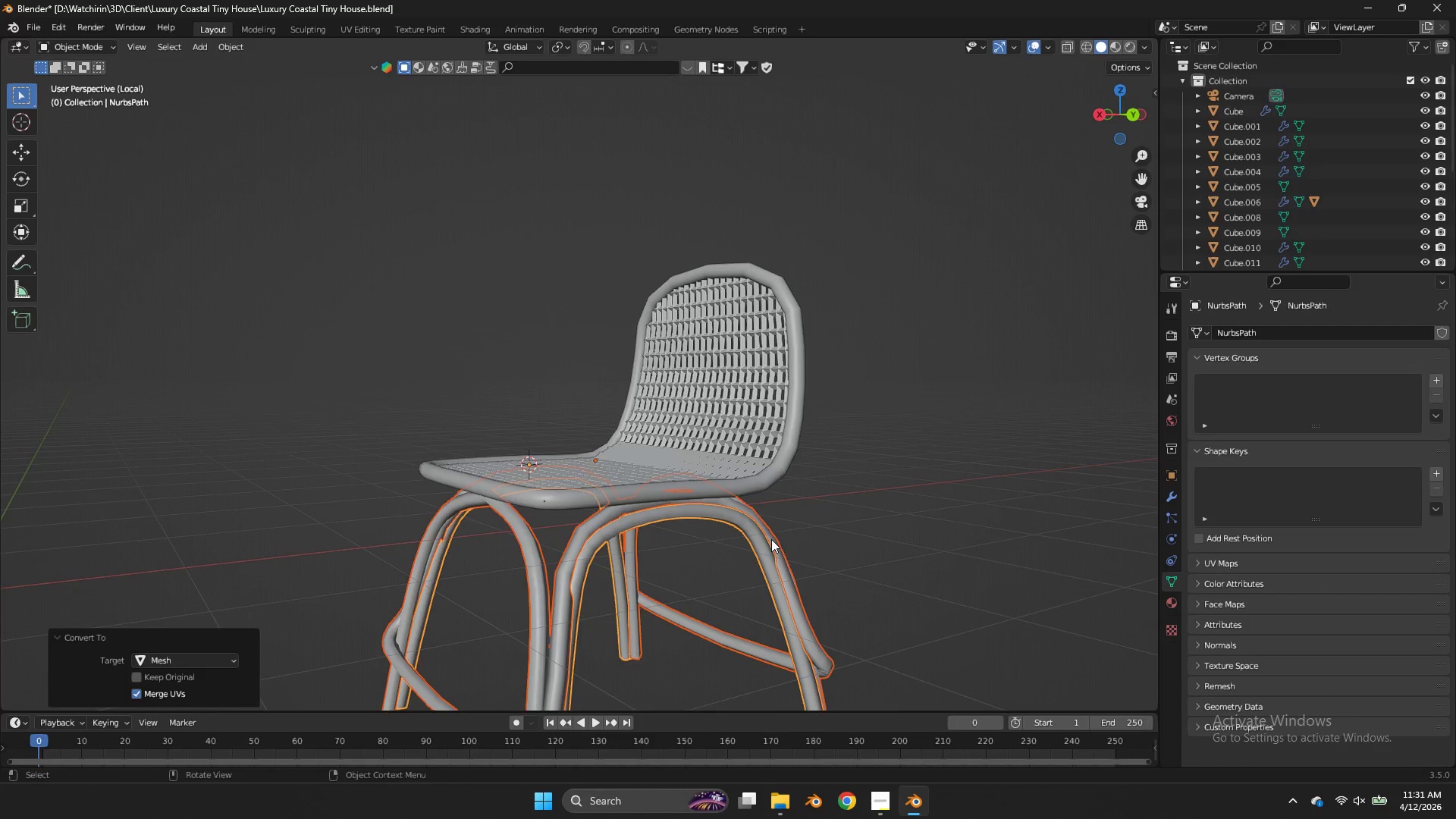 
key(Tab)
 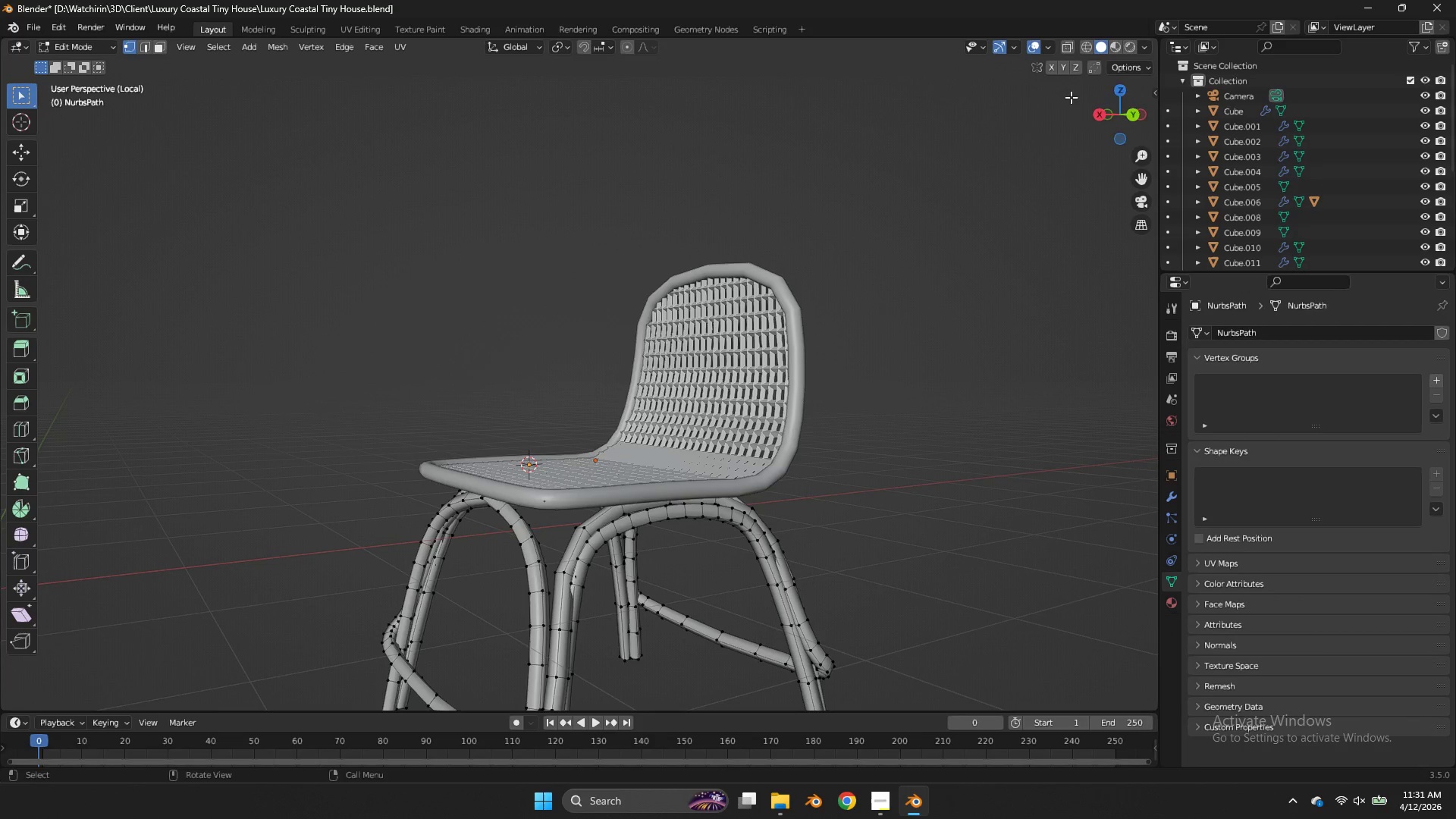 
left_click_drag(start_coordinate=[1152, 115], to_coordinate=[1119, 55])
 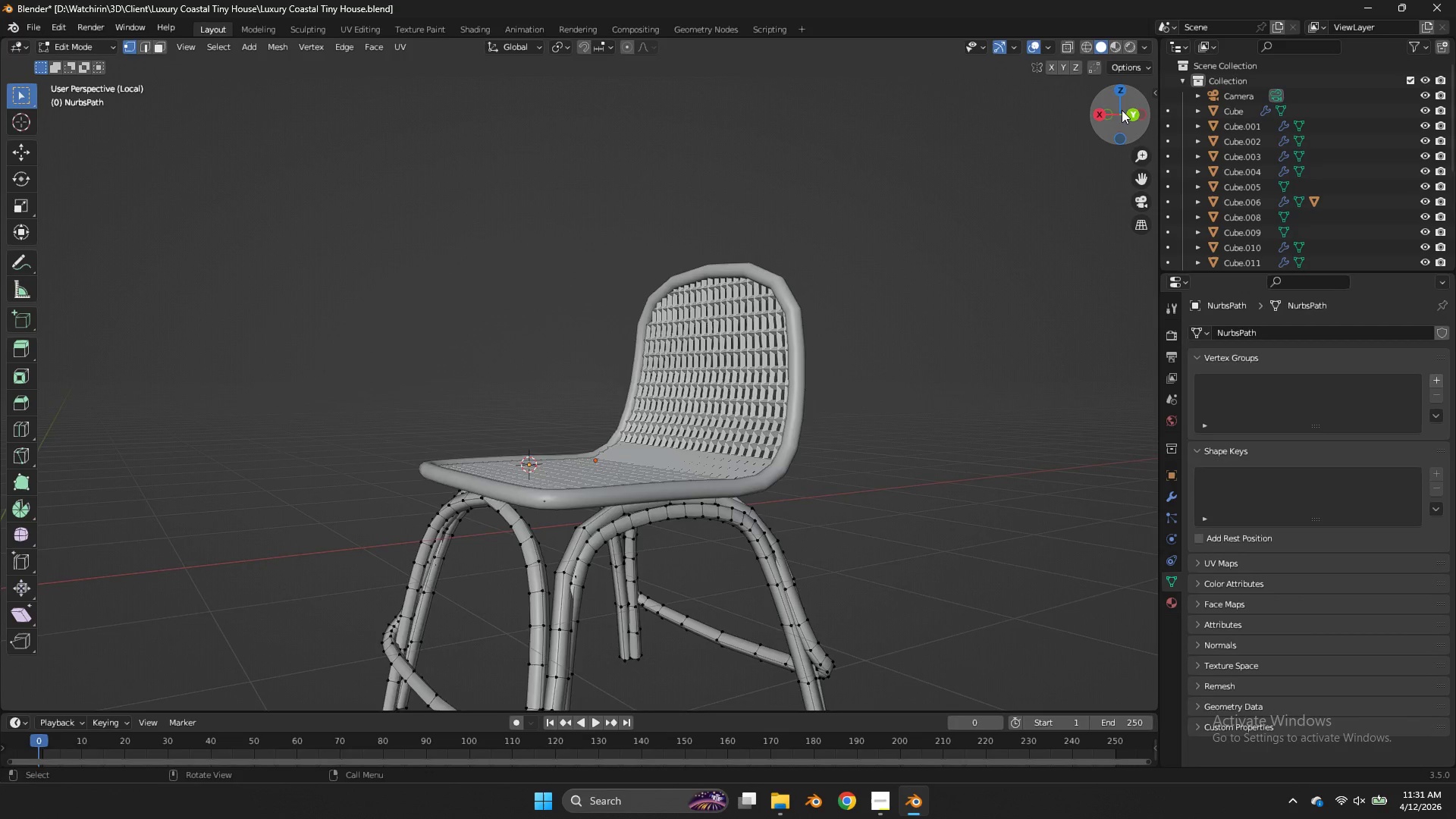 
left_click_drag(start_coordinate=[1122, 110], to_coordinate=[1062, 658])
 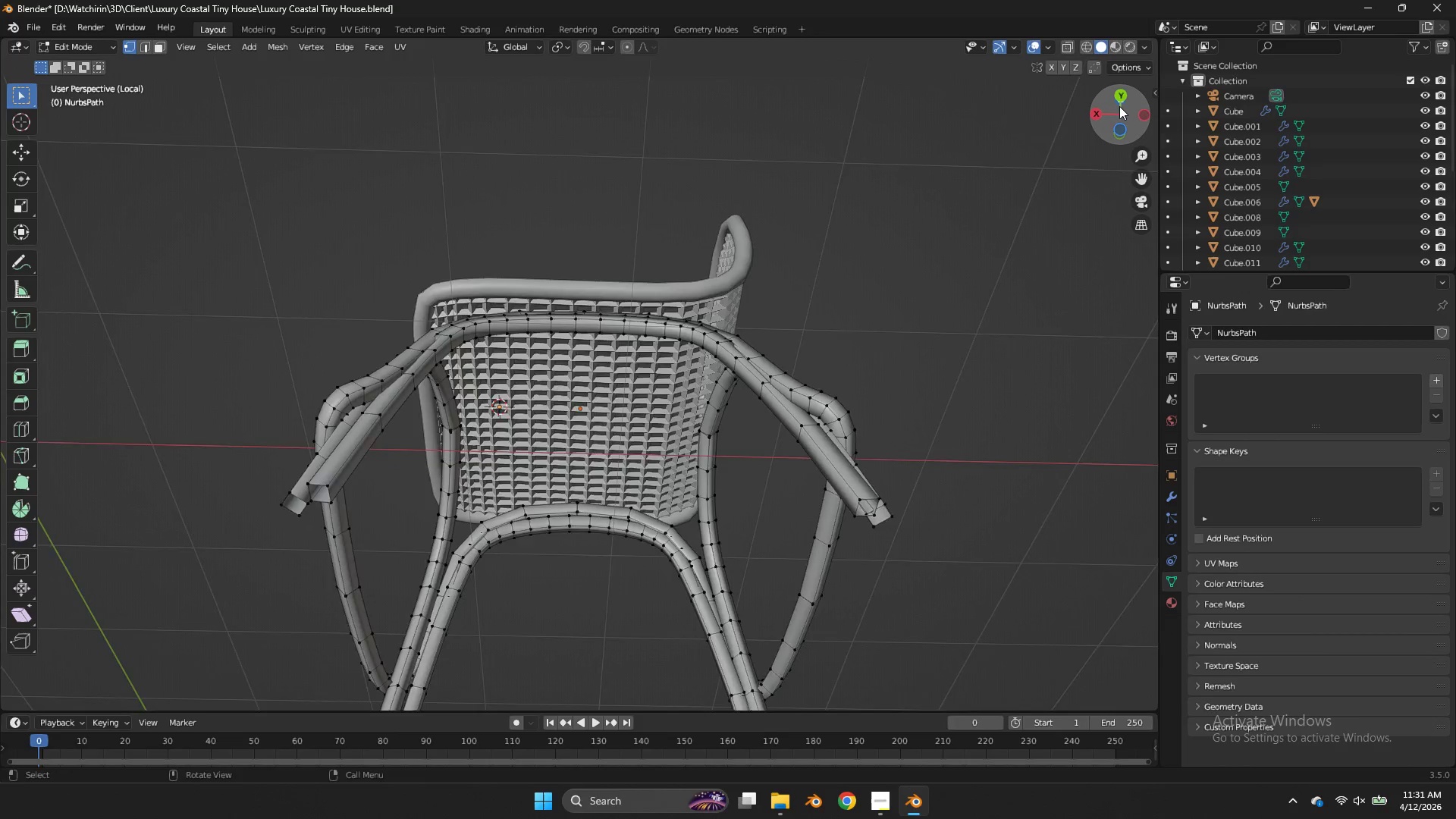 
left_click_drag(start_coordinate=[1119, 105], to_coordinate=[1138, 140])
 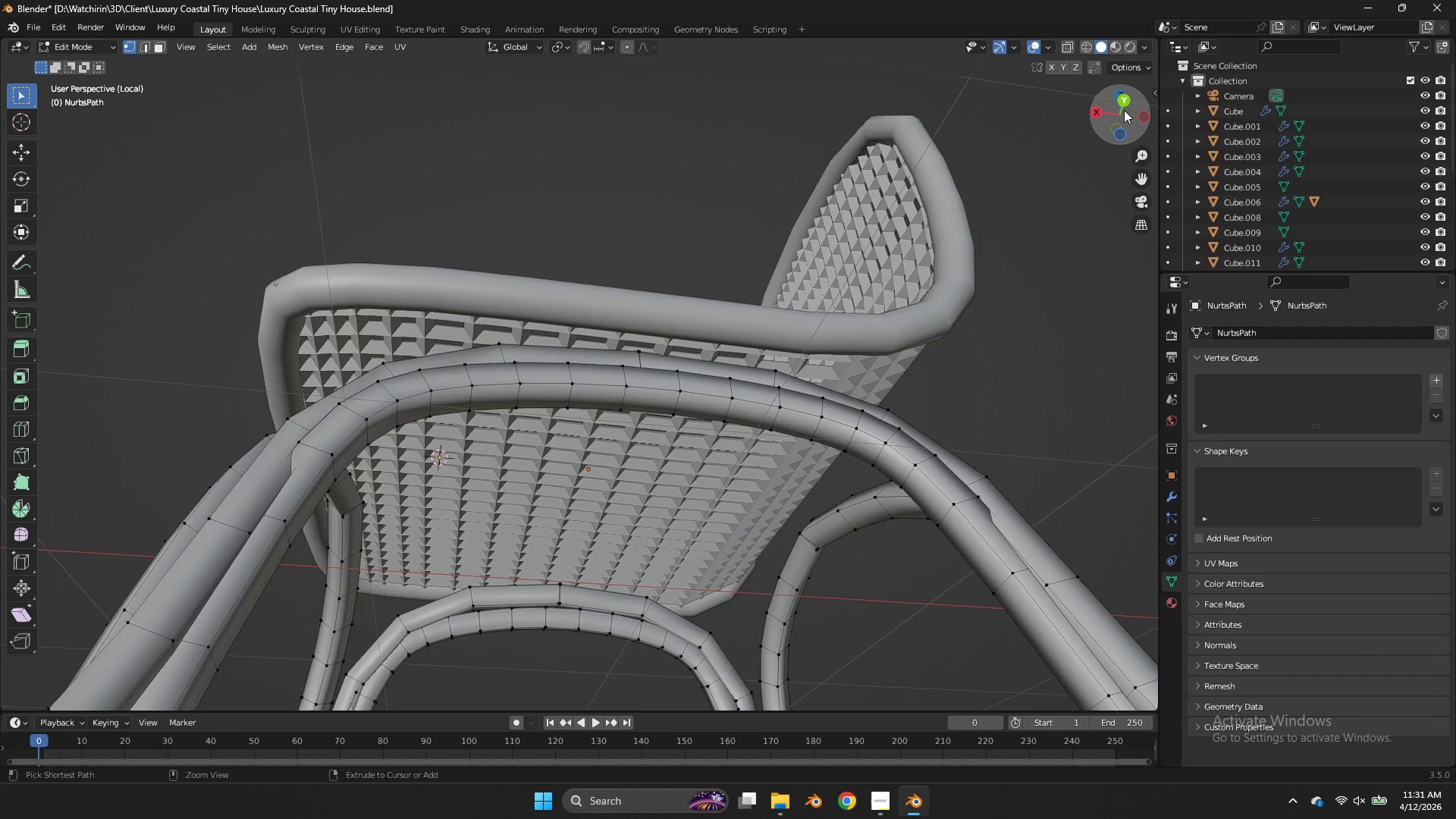 
scroll: coordinate [1119, 105], scroll_direction: up, amount: 3.0
 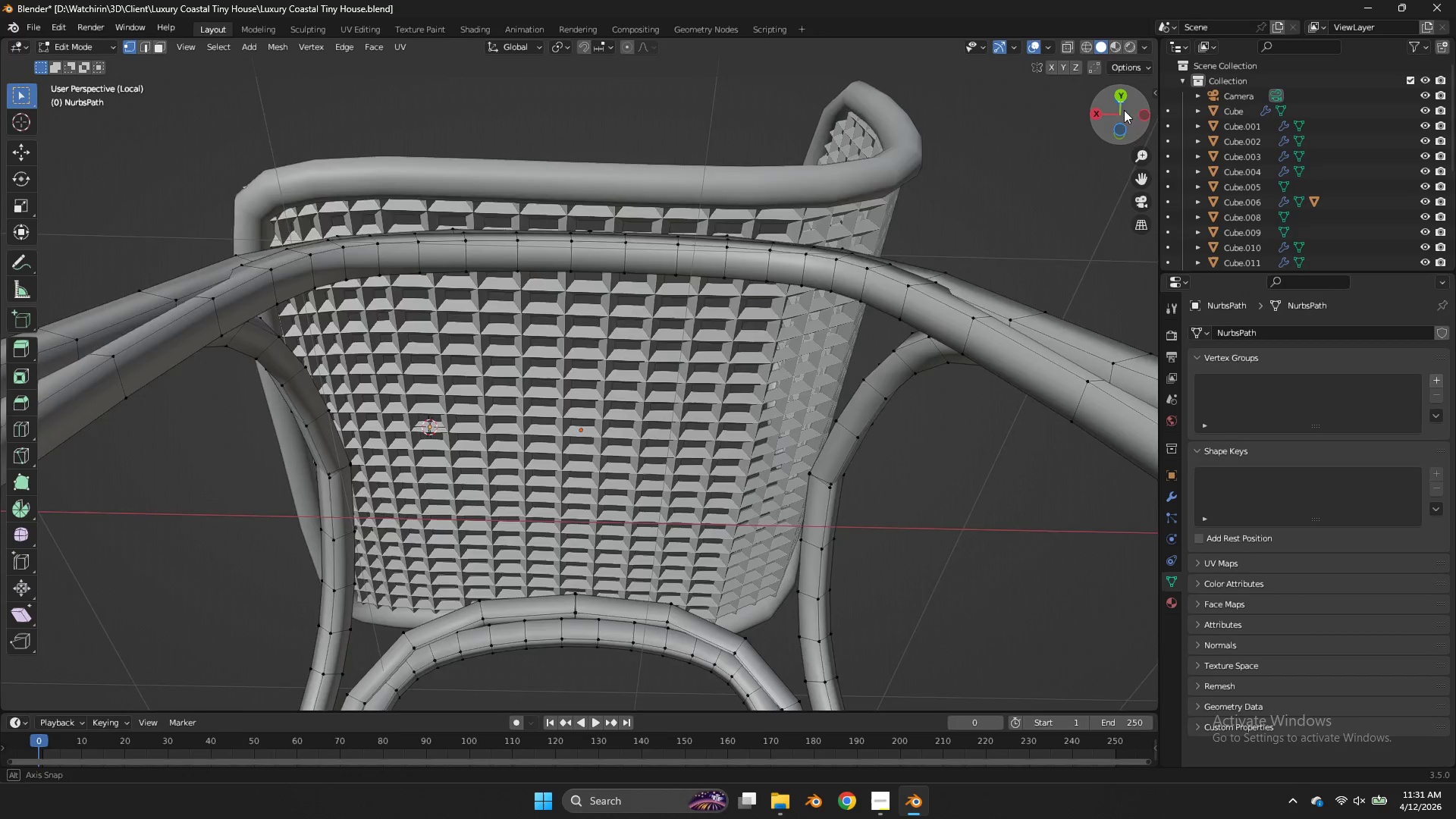 
key(Control+Z)
 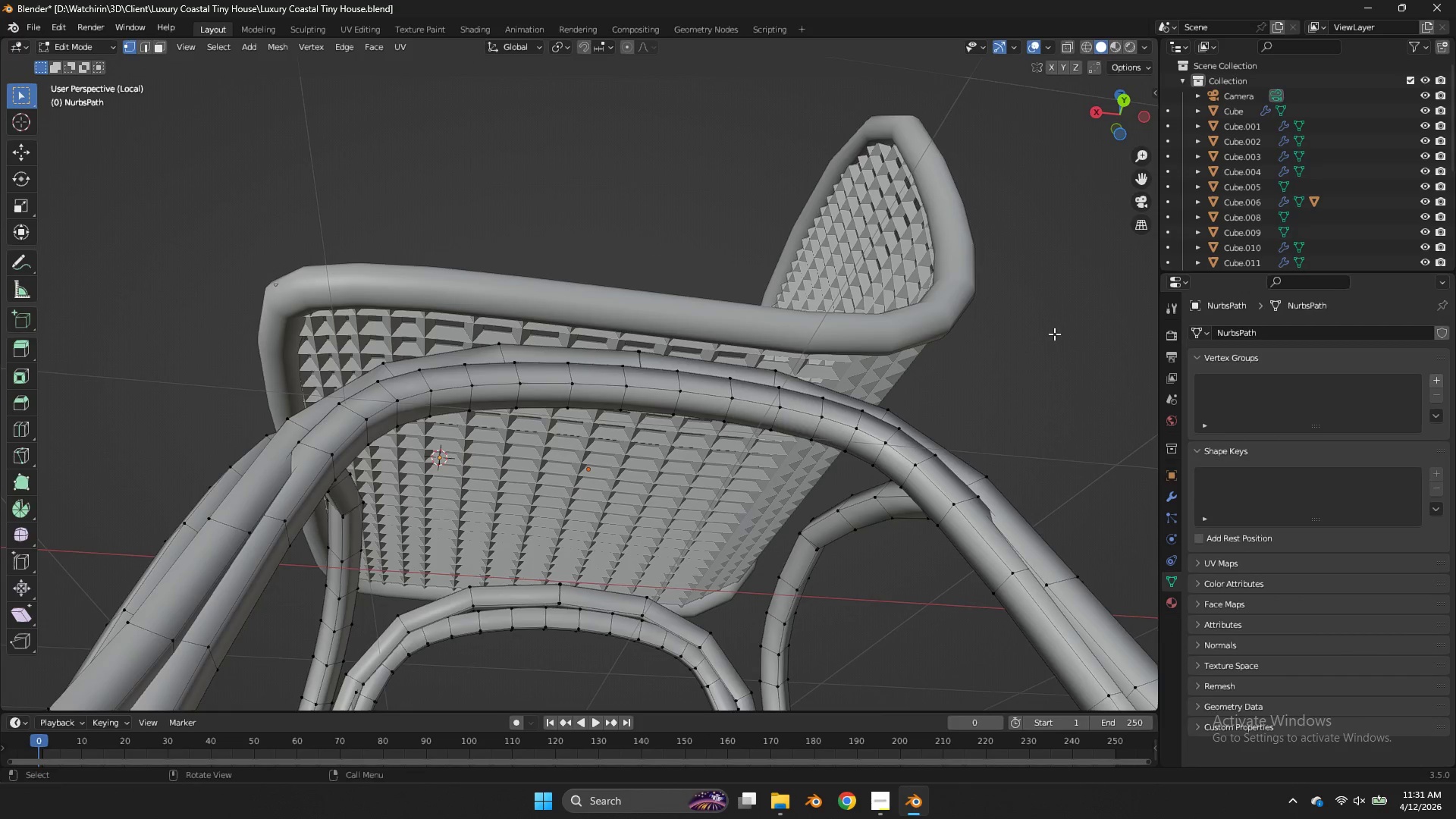 
key(Tab)
 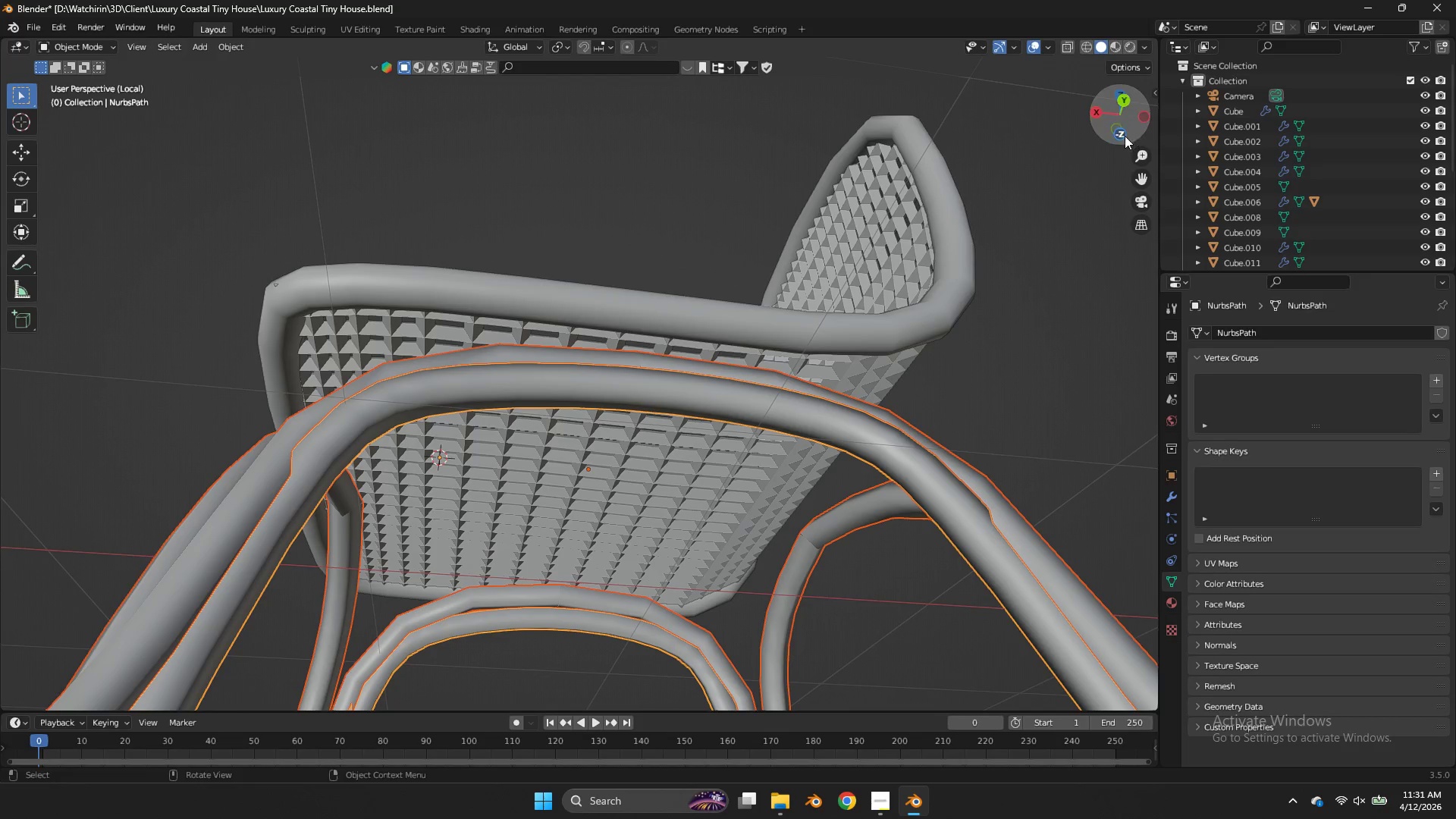 
left_click_drag(start_coordinate=[1120, 127], to_coordinate=[122, 172])
 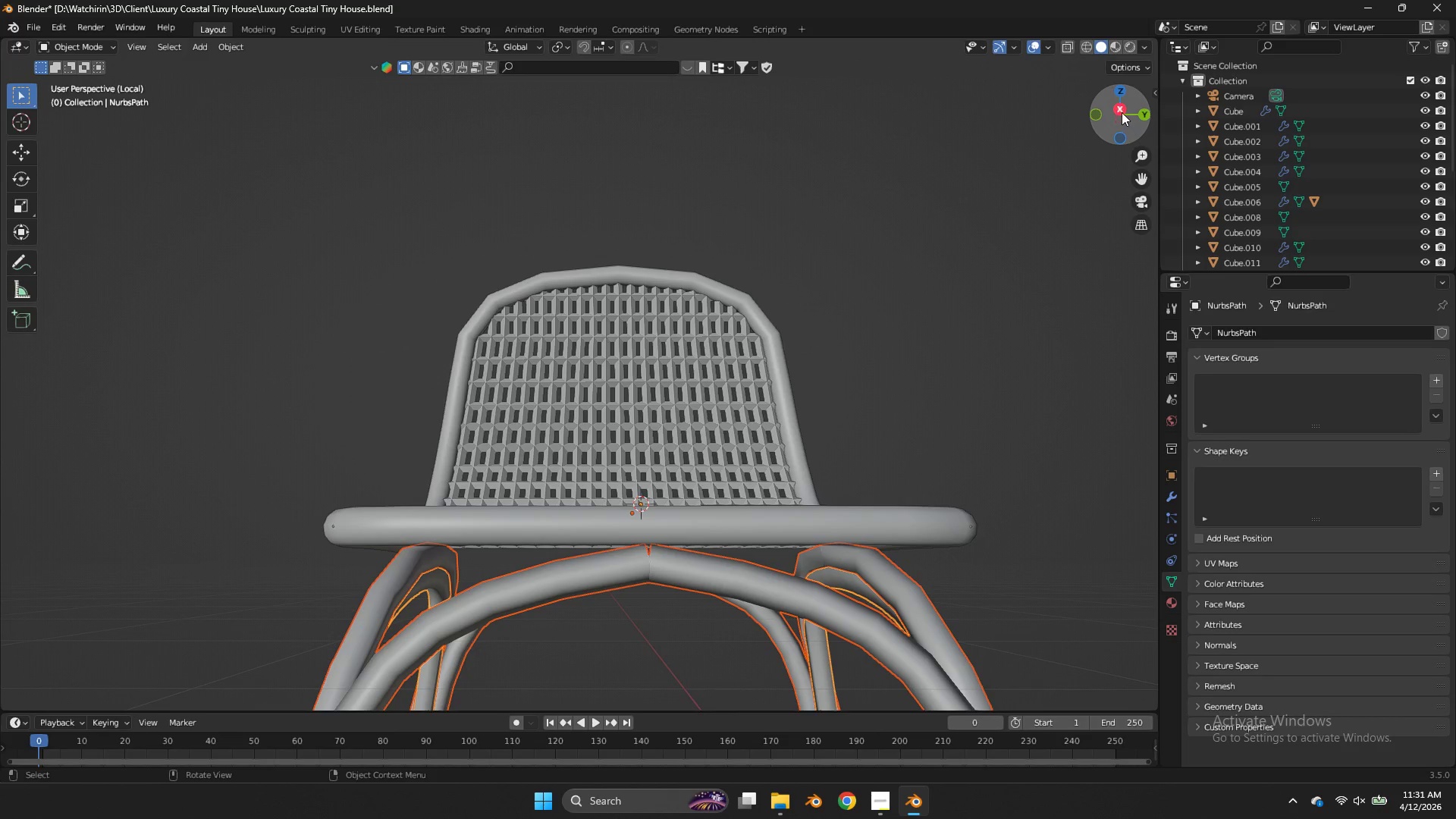 
left_click([1121, 110])
 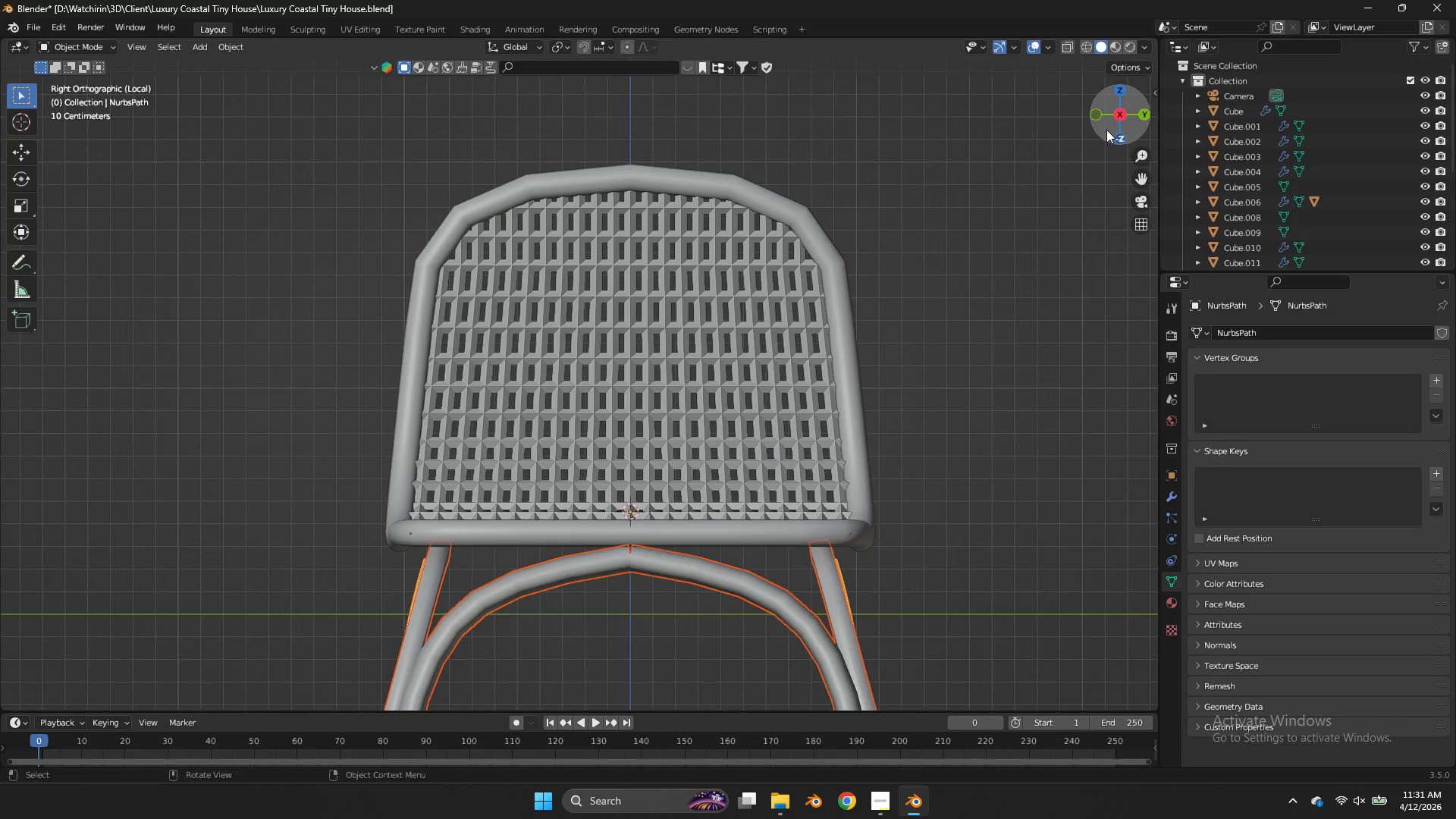 
key(Tab)
 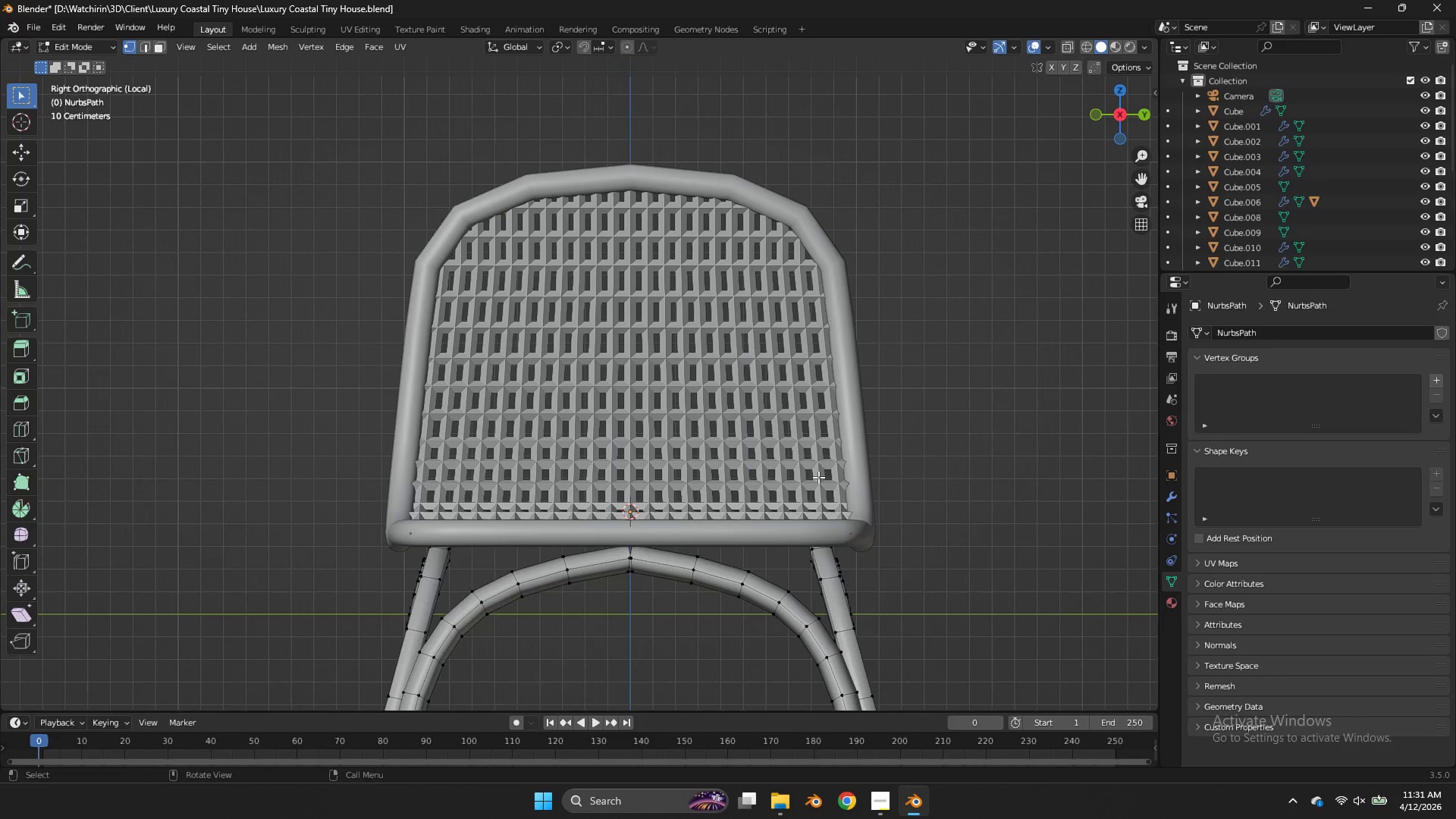 
key(Tab)
 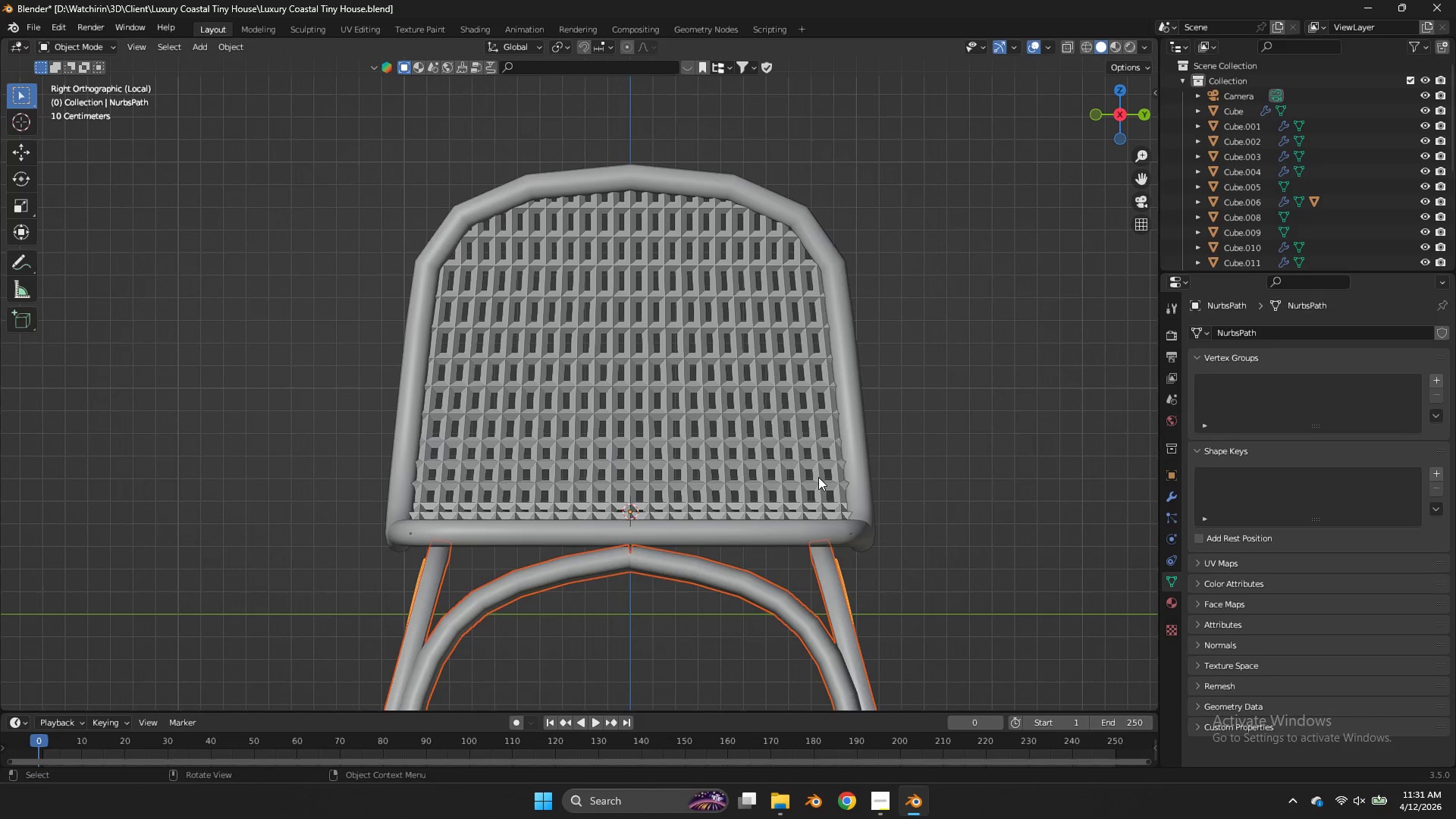 
key(NumpadDivide)
 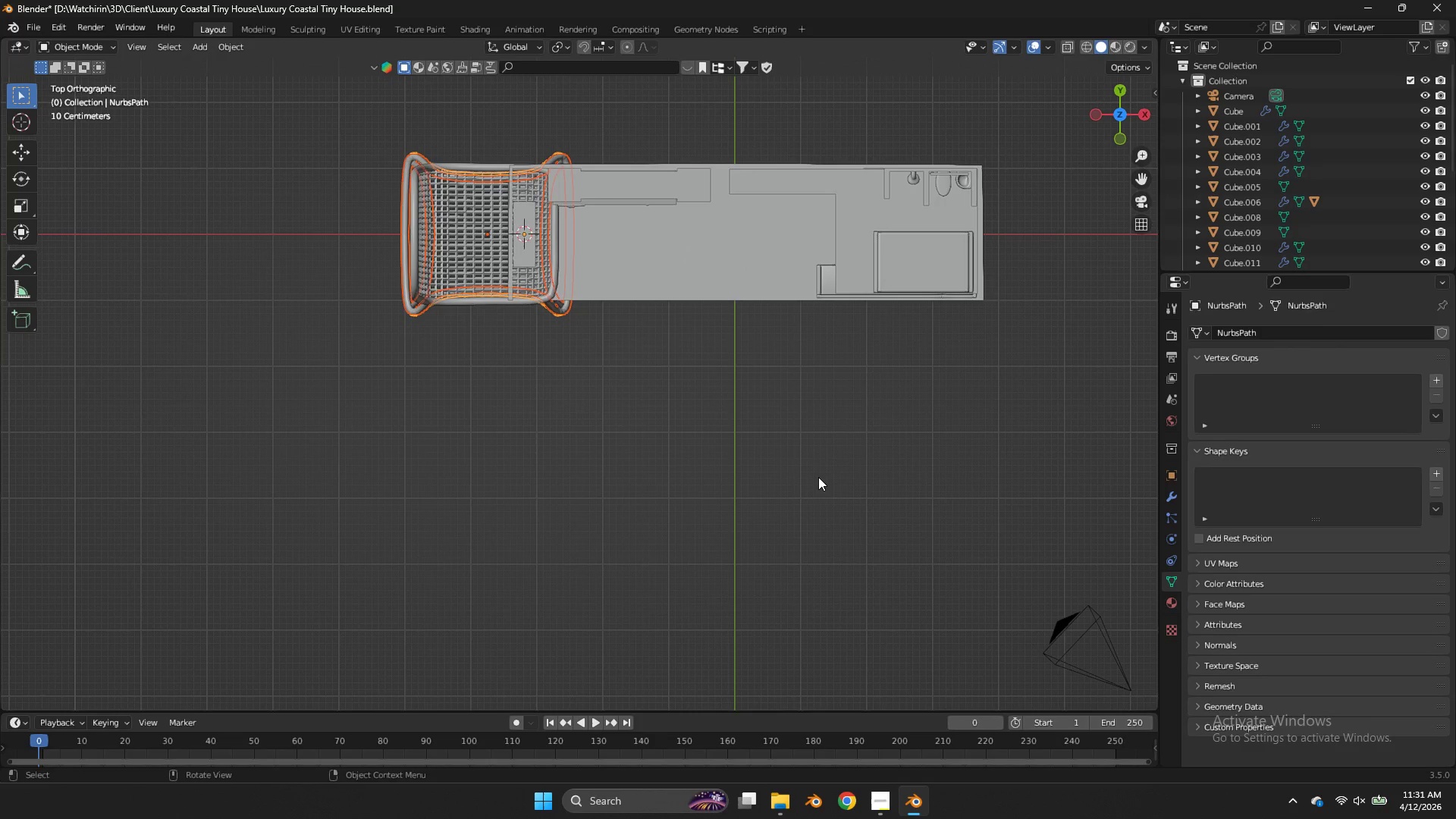 
key(NumpadDivide)
 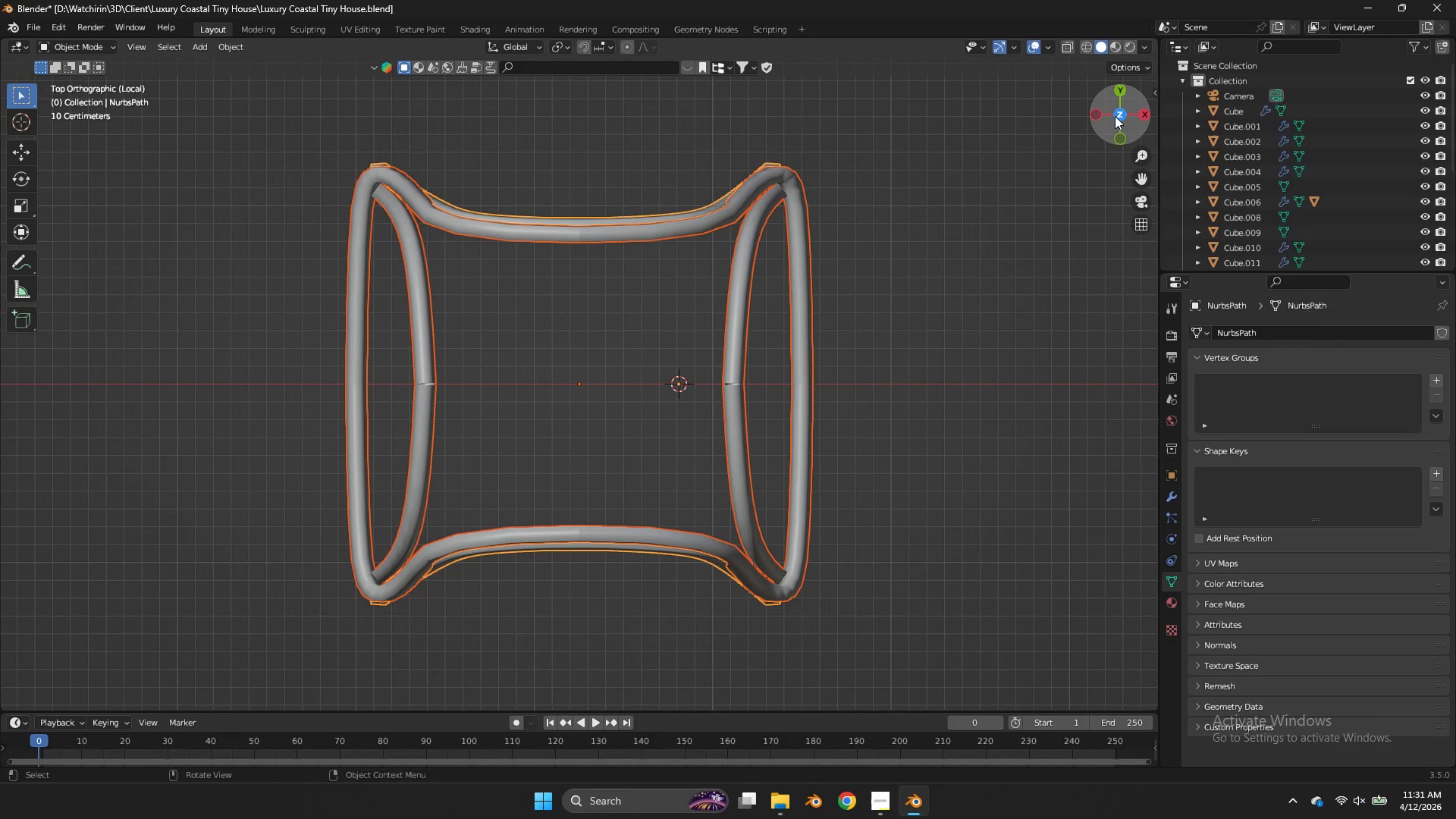 
left_click([1100, 118])
 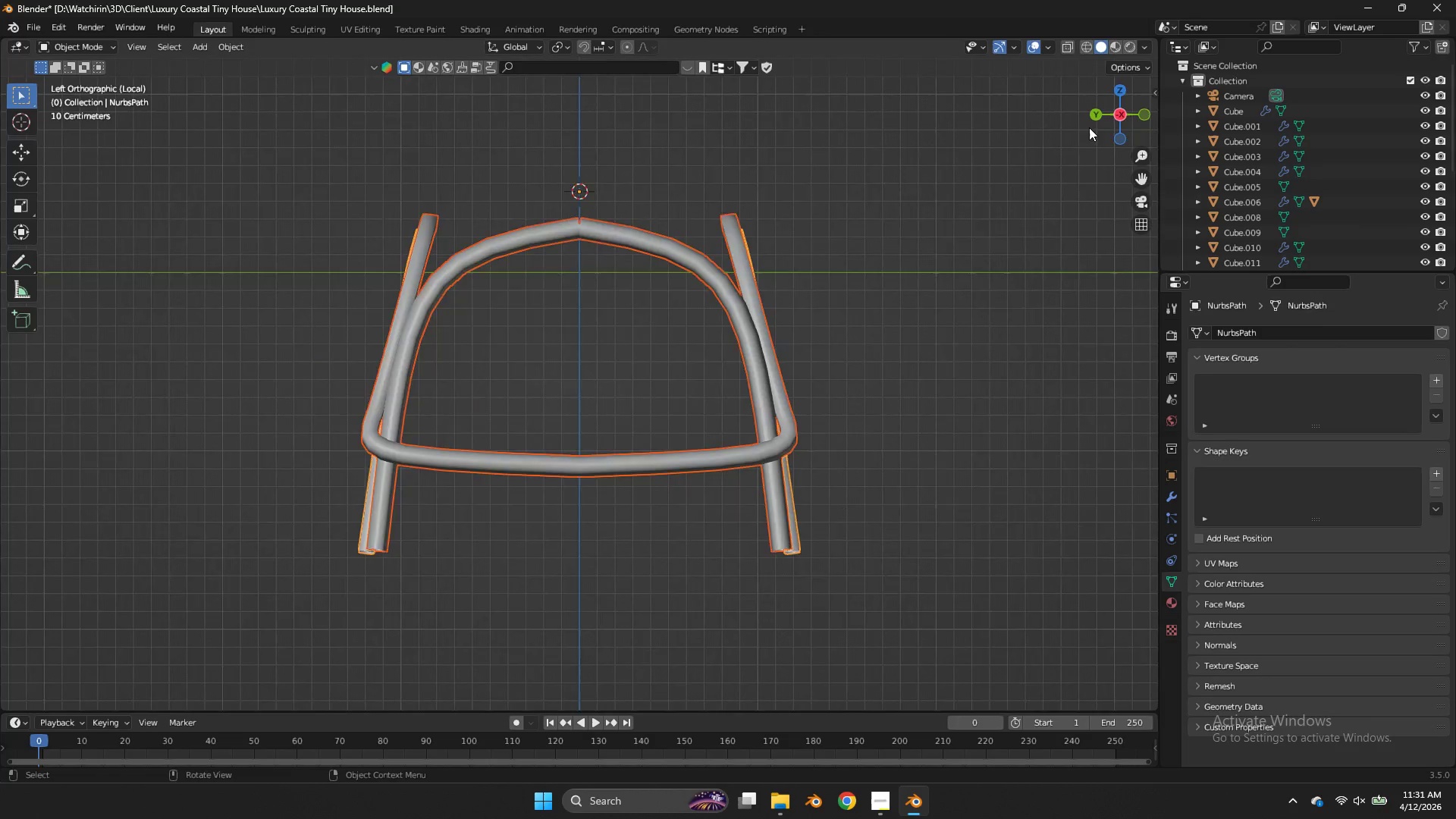 
key(Z)
 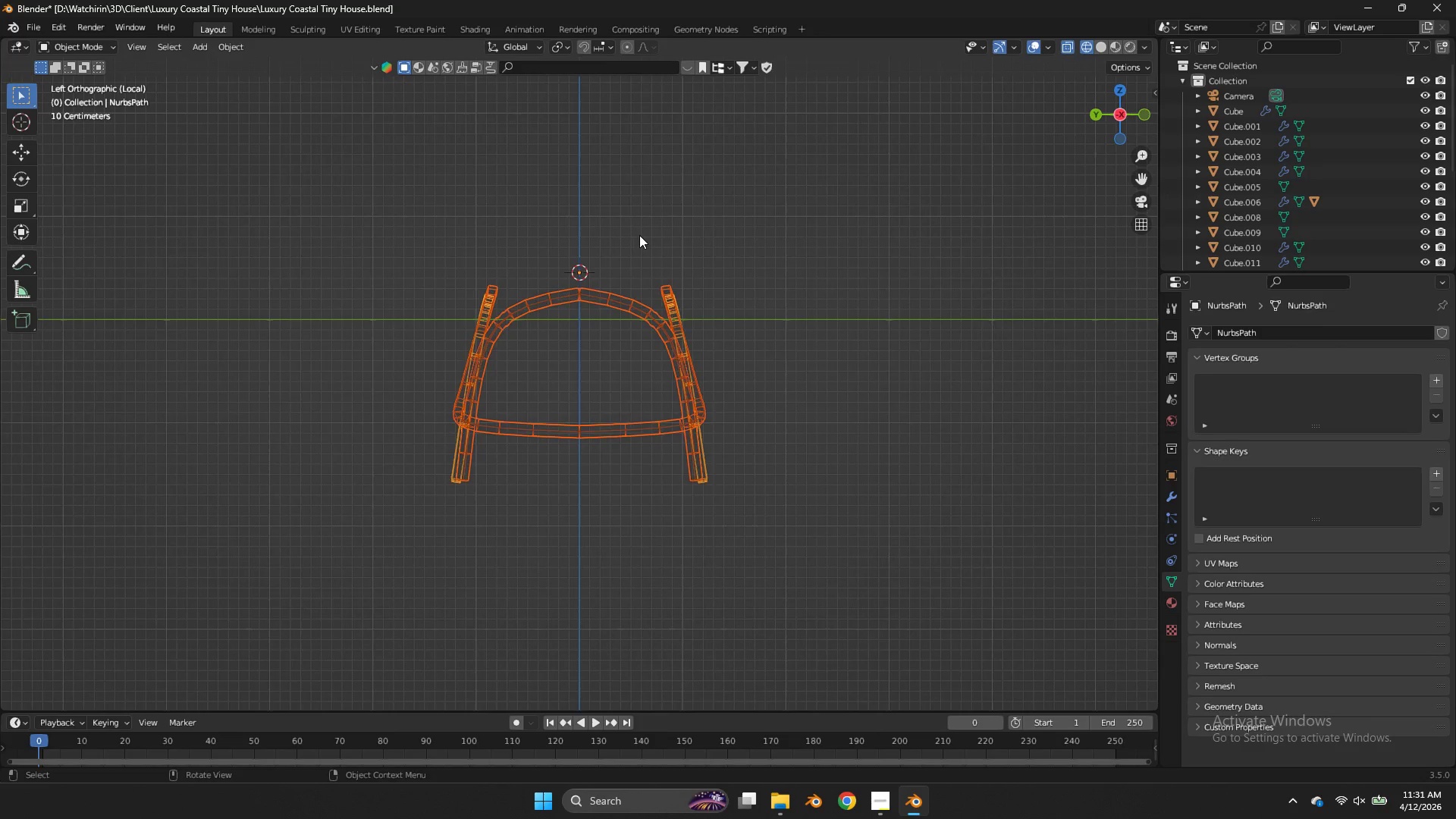 
scroll: coordinate [1085, 139], scroll_direction: down, amount: 3.0
 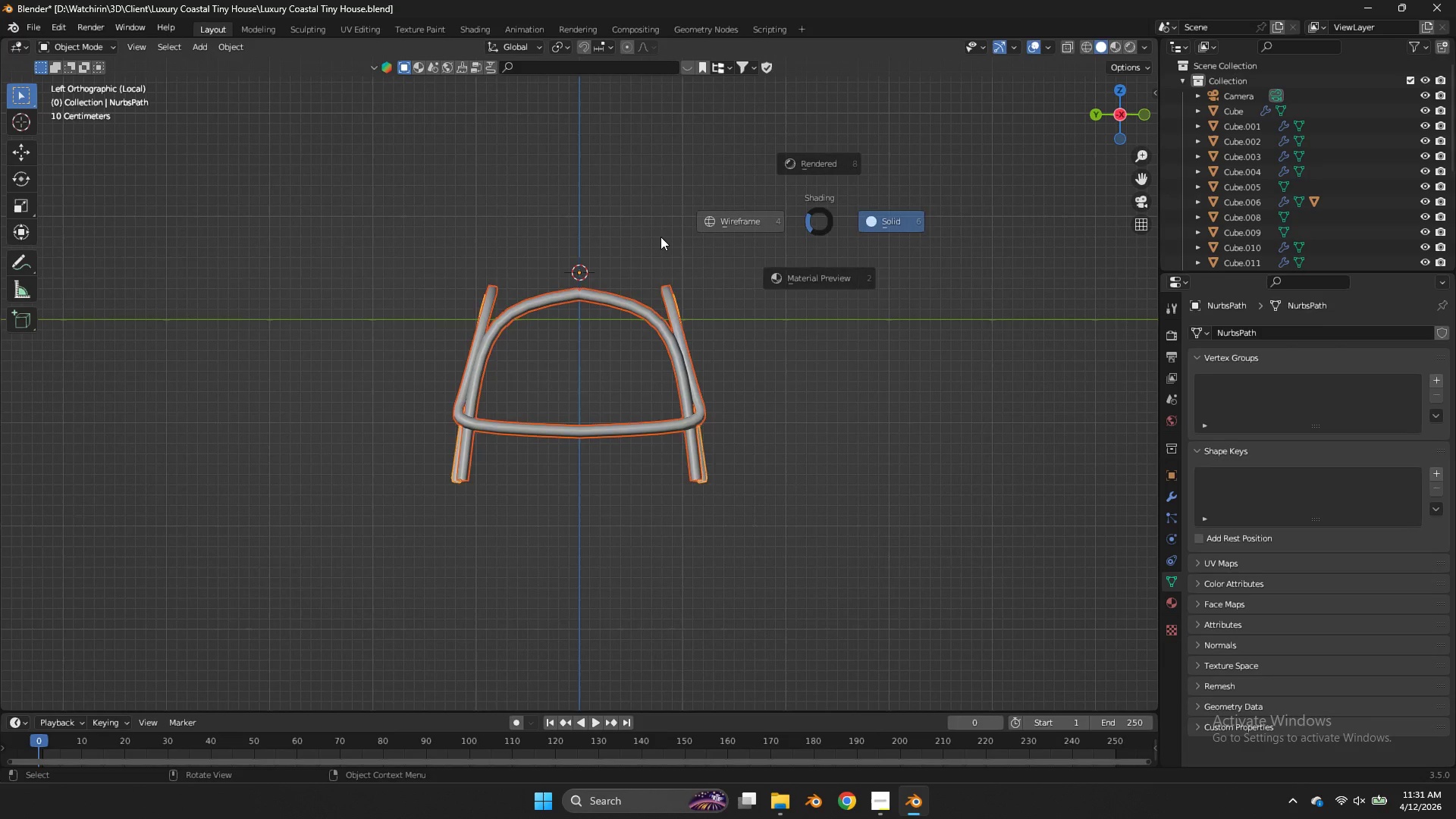 
key(Tab)
 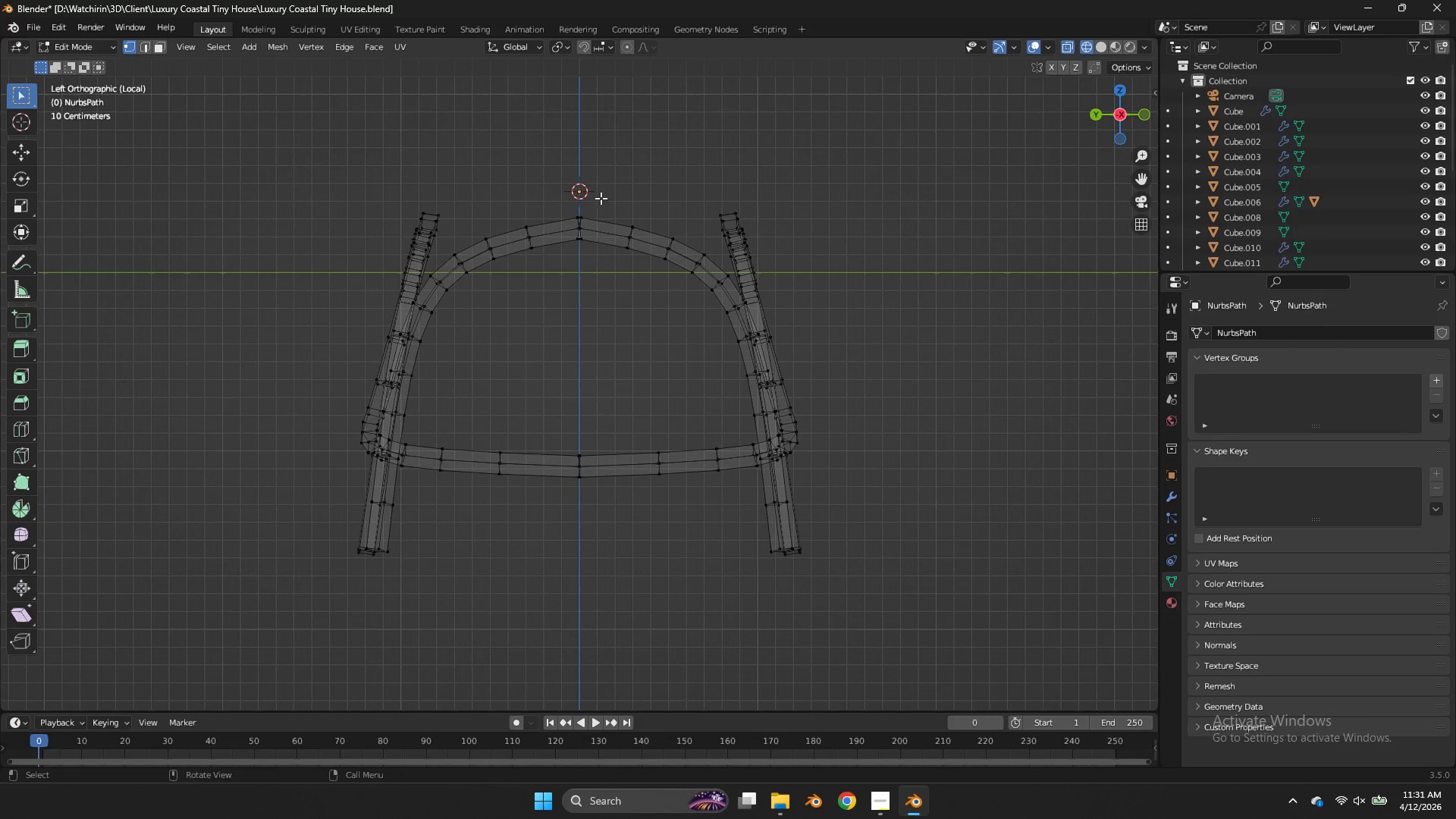 
scroll: coordinate [643, 231], scroll_direction: up, amount: 3.0
 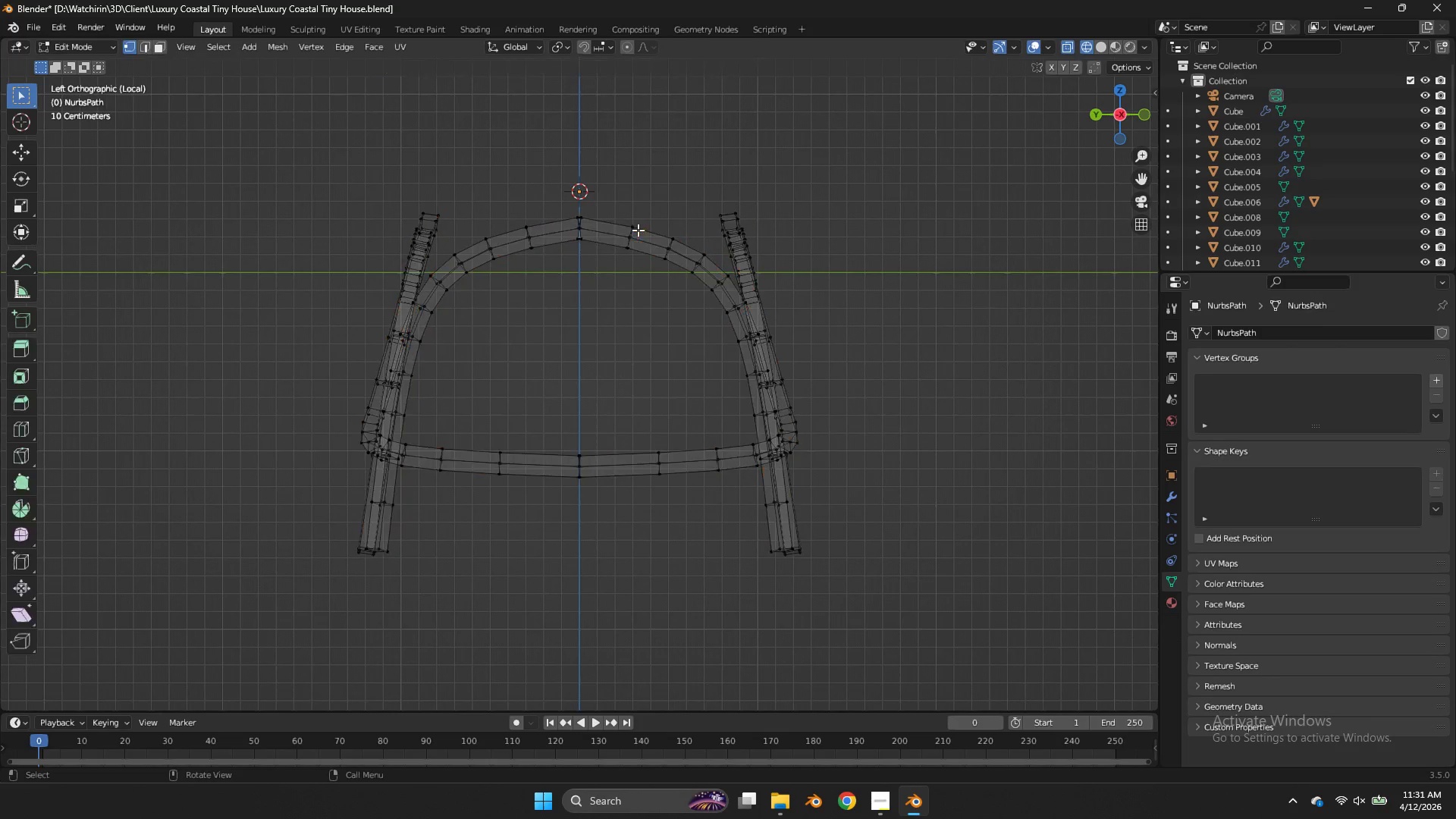 
left_click_drag(start_coordinate=[599, 198], to_coordinate=[566, 529])
 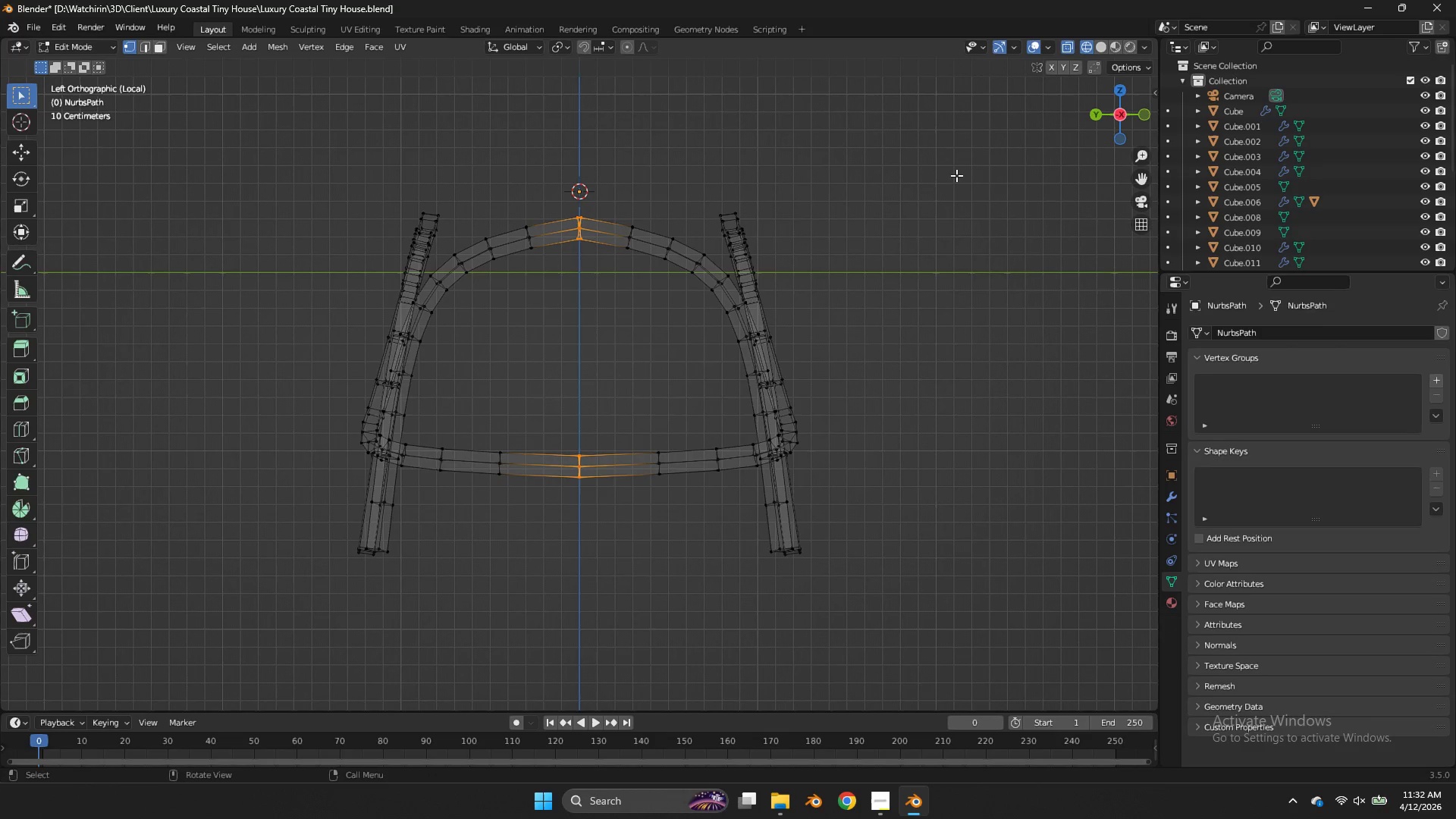 
left_click_drag(start_coordinate=[956, 175], to_coordinate=[596, 645])
 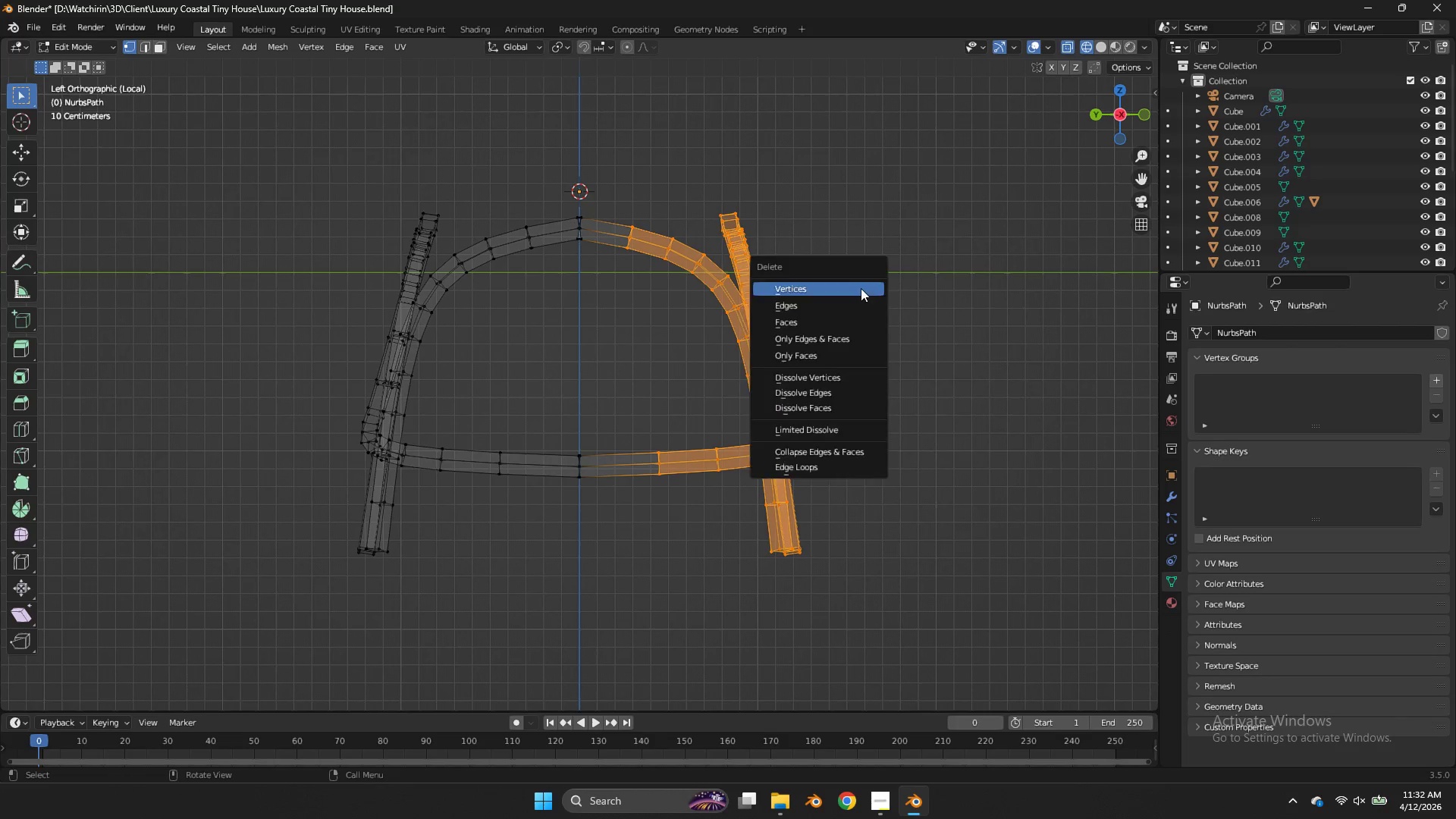 
key(X)
 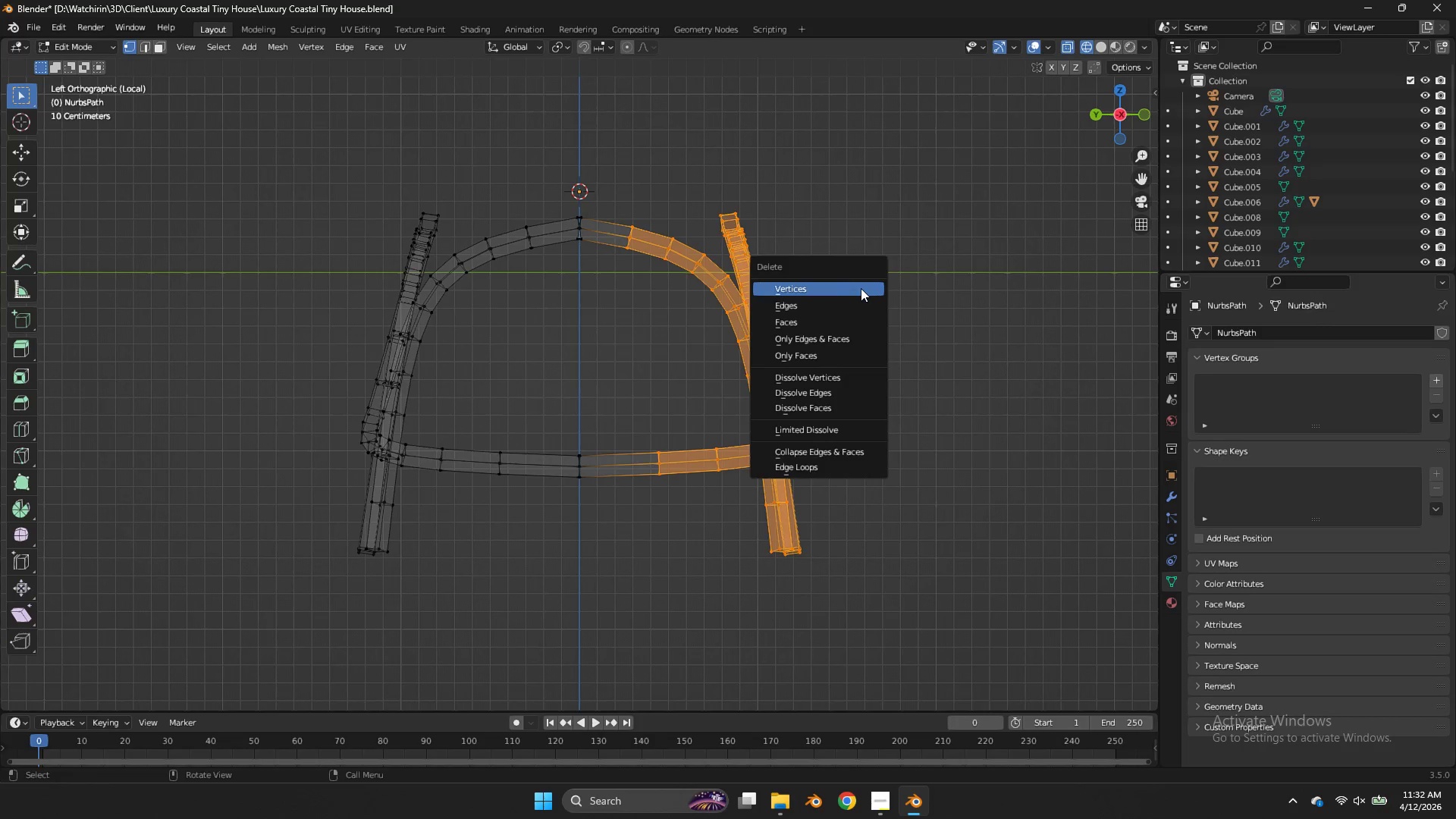 
left_click([861, 288])
 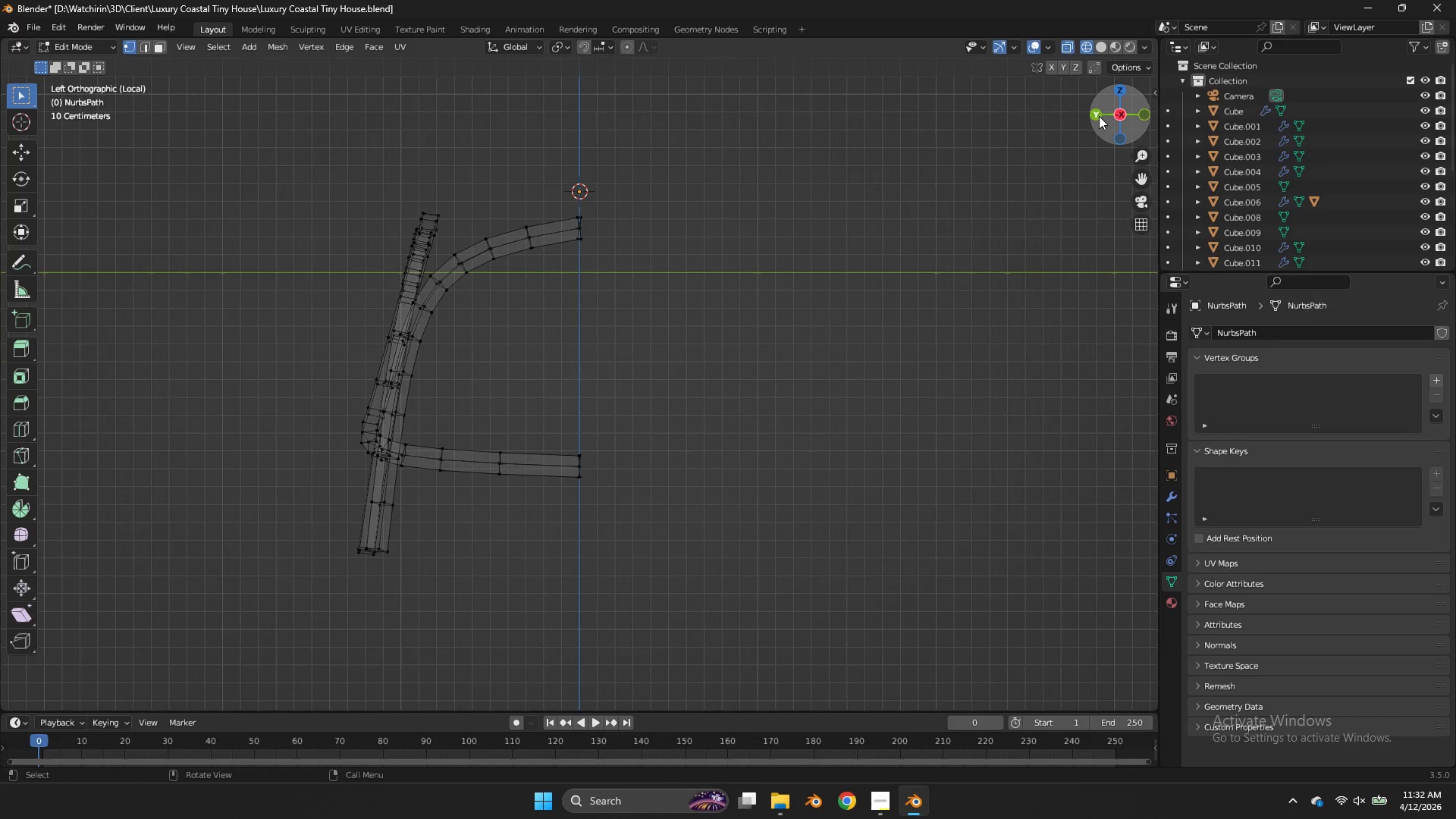 
left_click([1099, 116])
 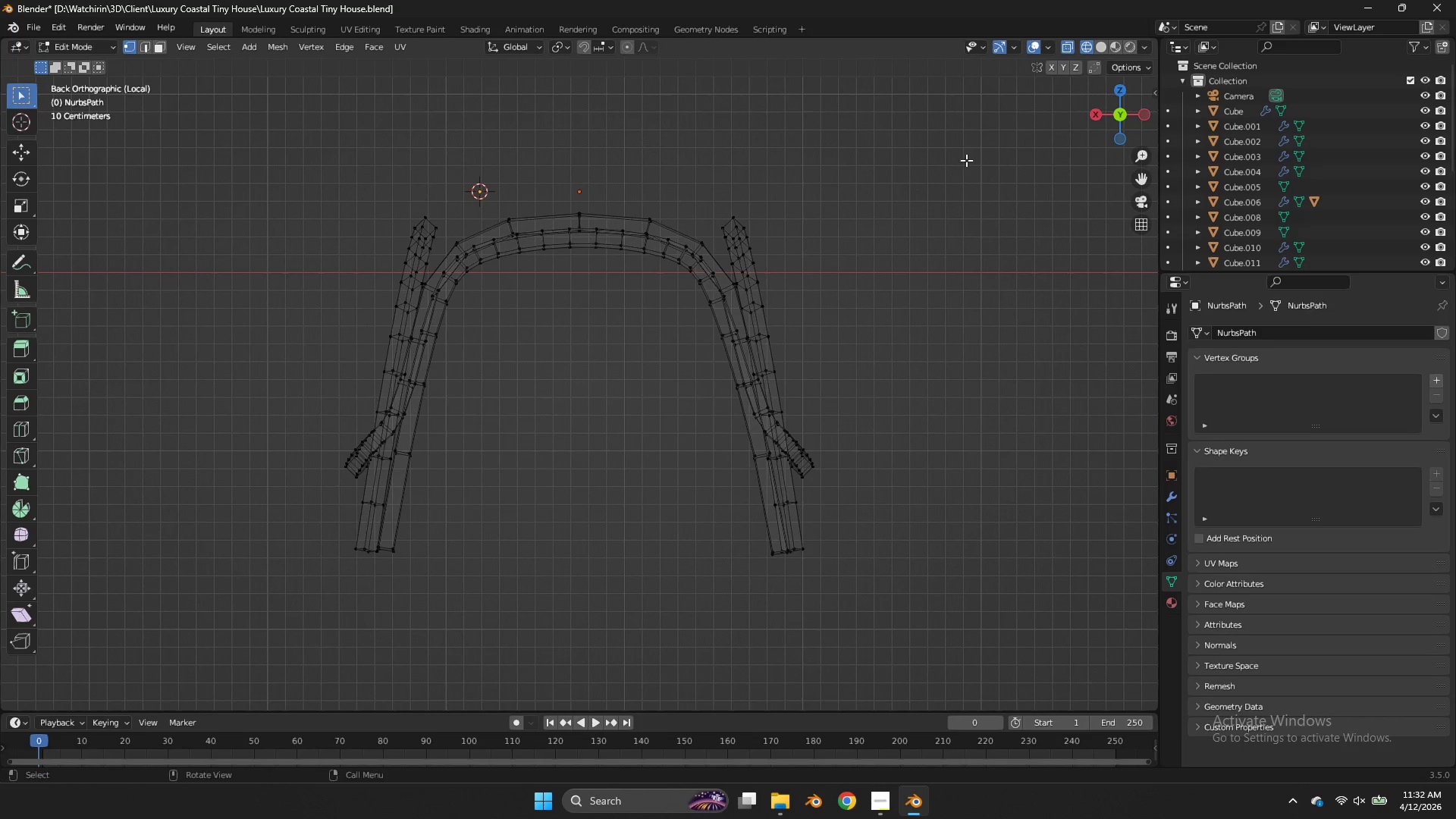 
type(zzx)
 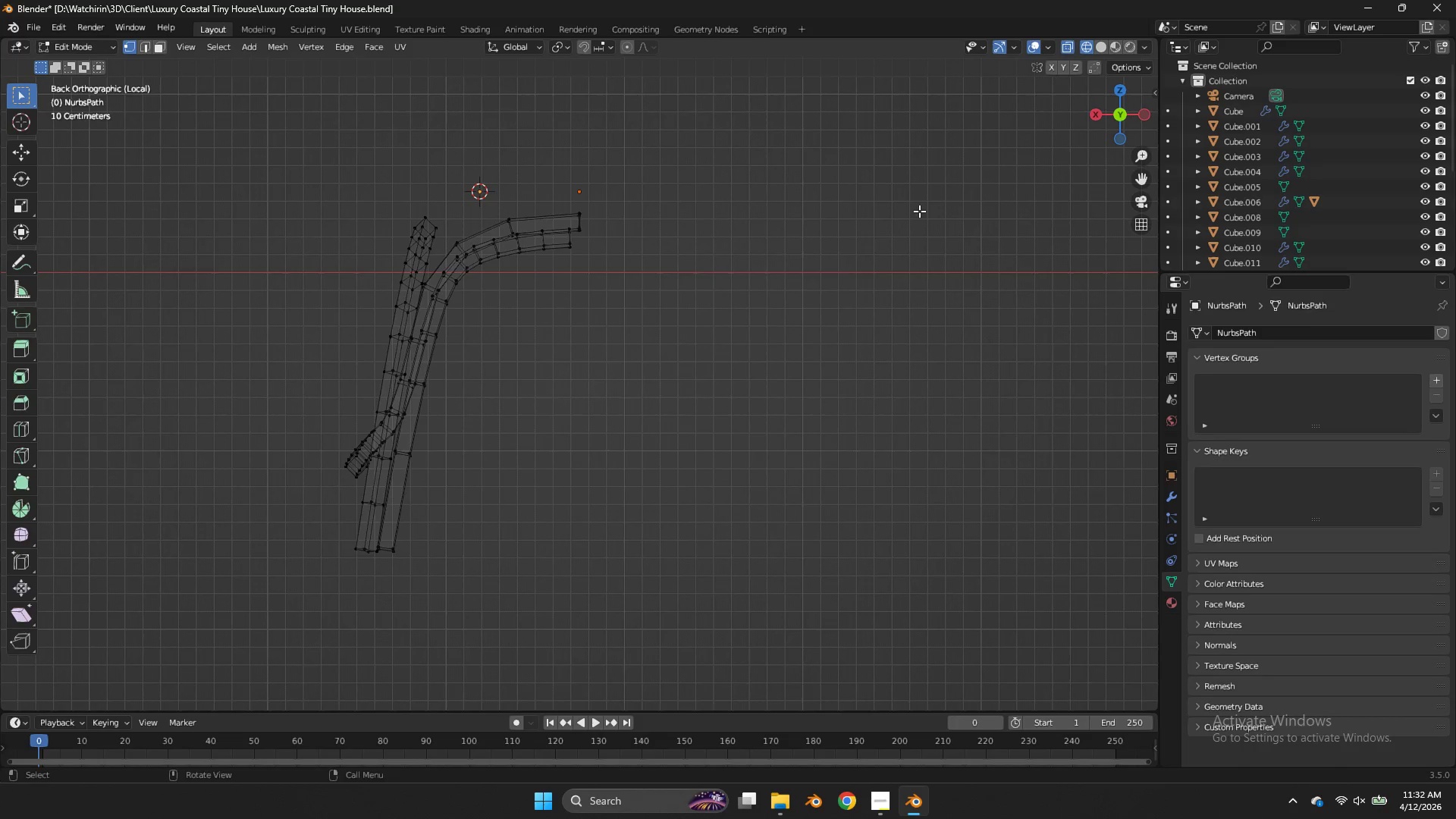 
left_click_drag(start_coordinate=[907, 171], to_coordinate=[585, 603])
 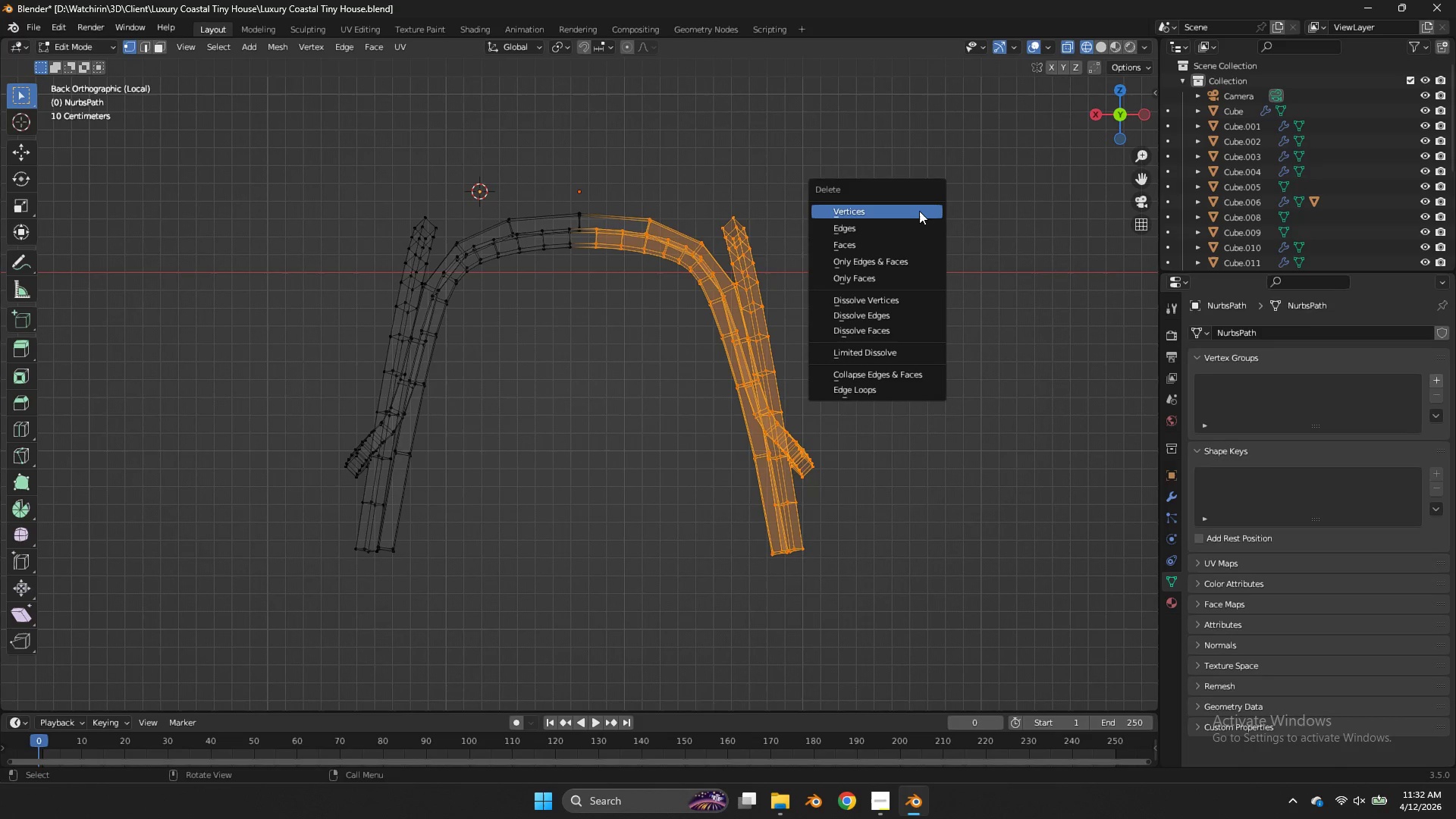 
left_click([919, 211])
 